 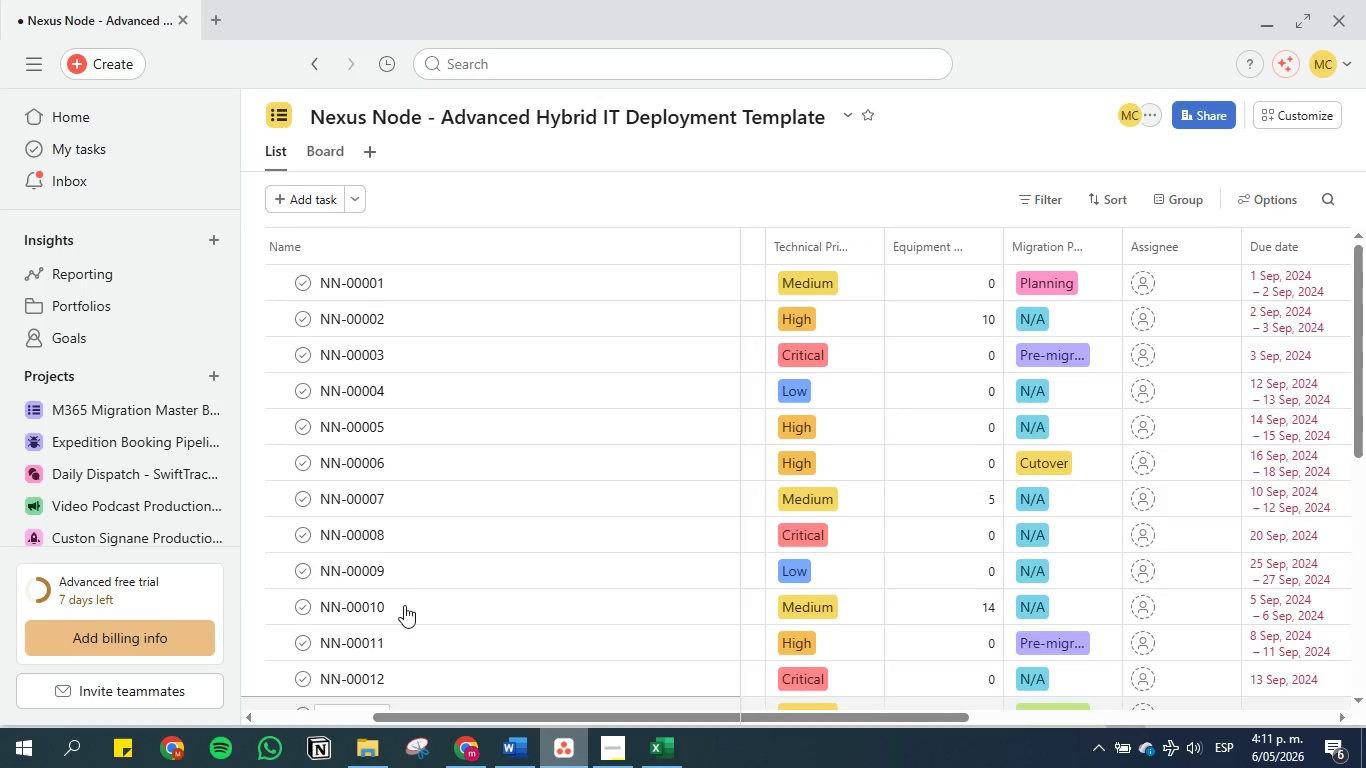 
left_click([319, 142])
 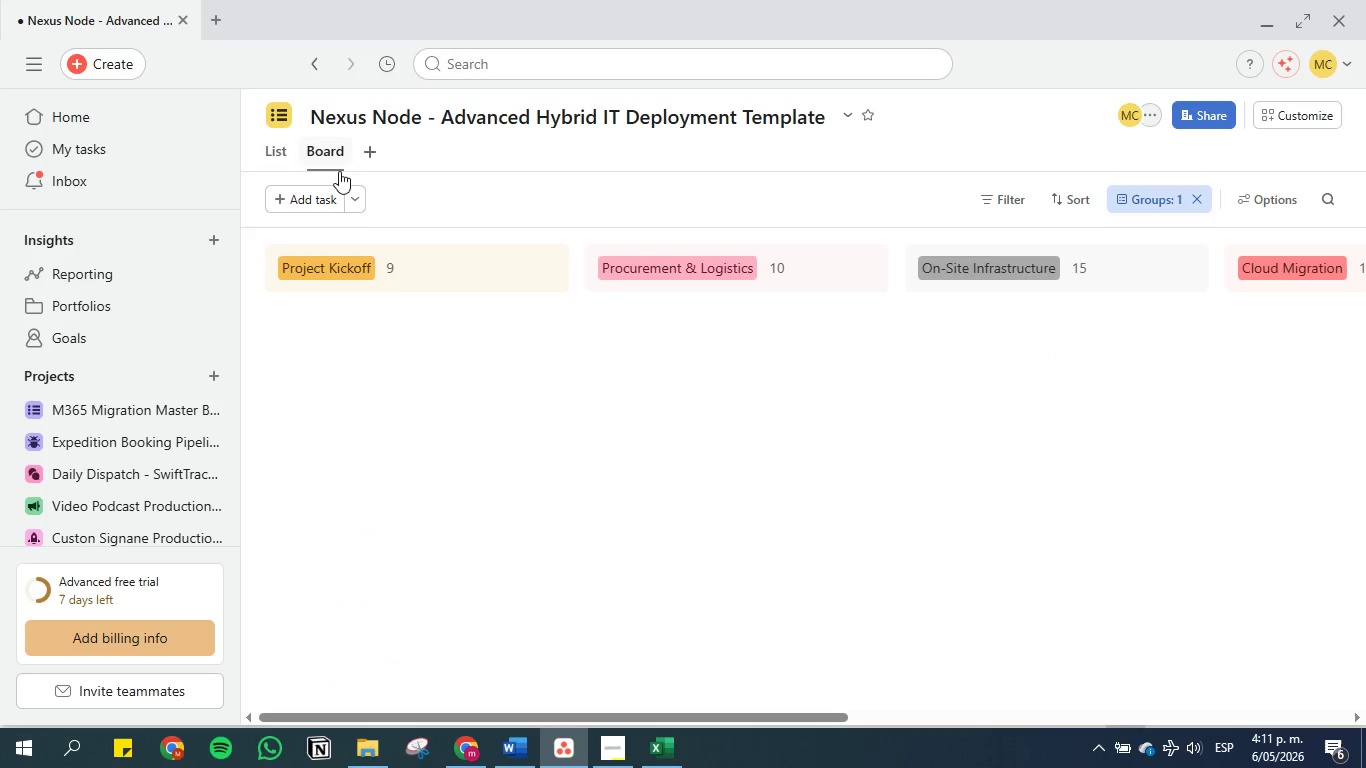 
mouse_move([542, 348])
 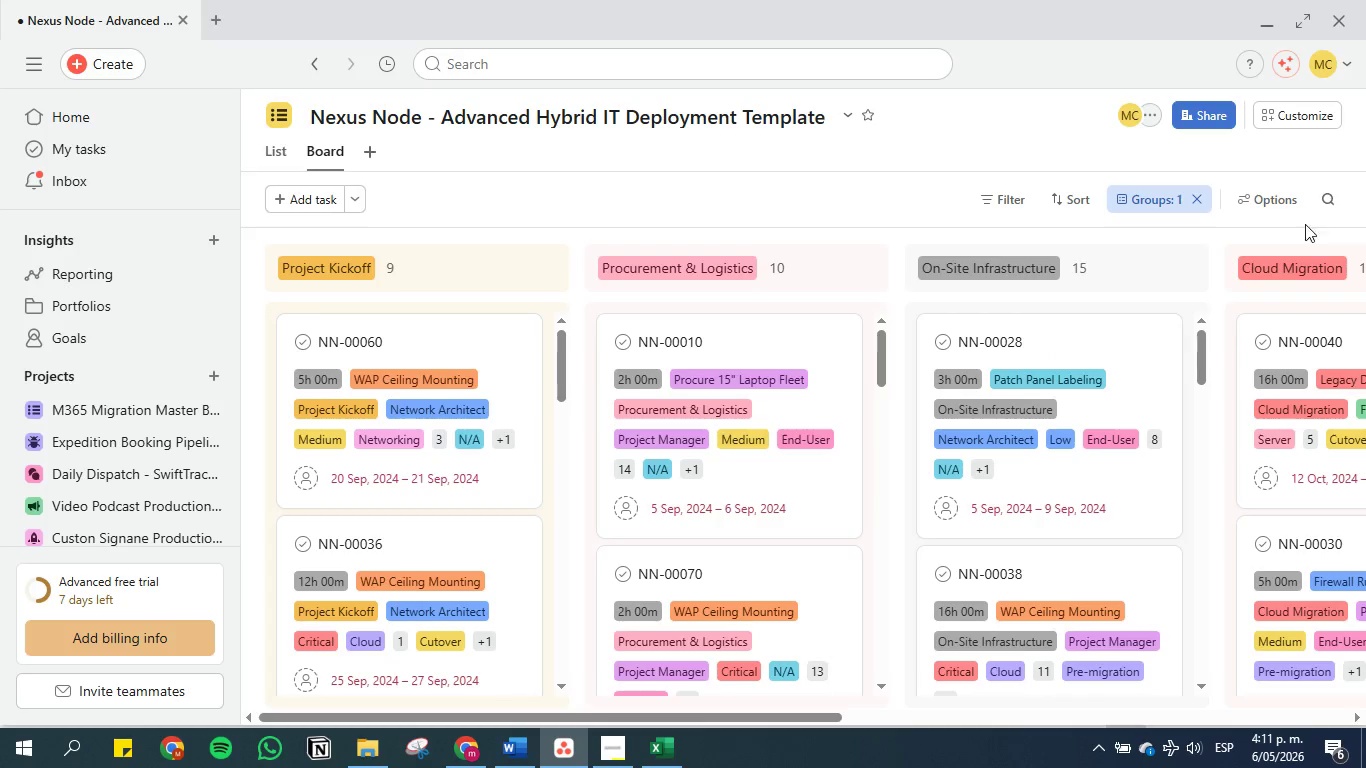 
left_click([1278, 200])
 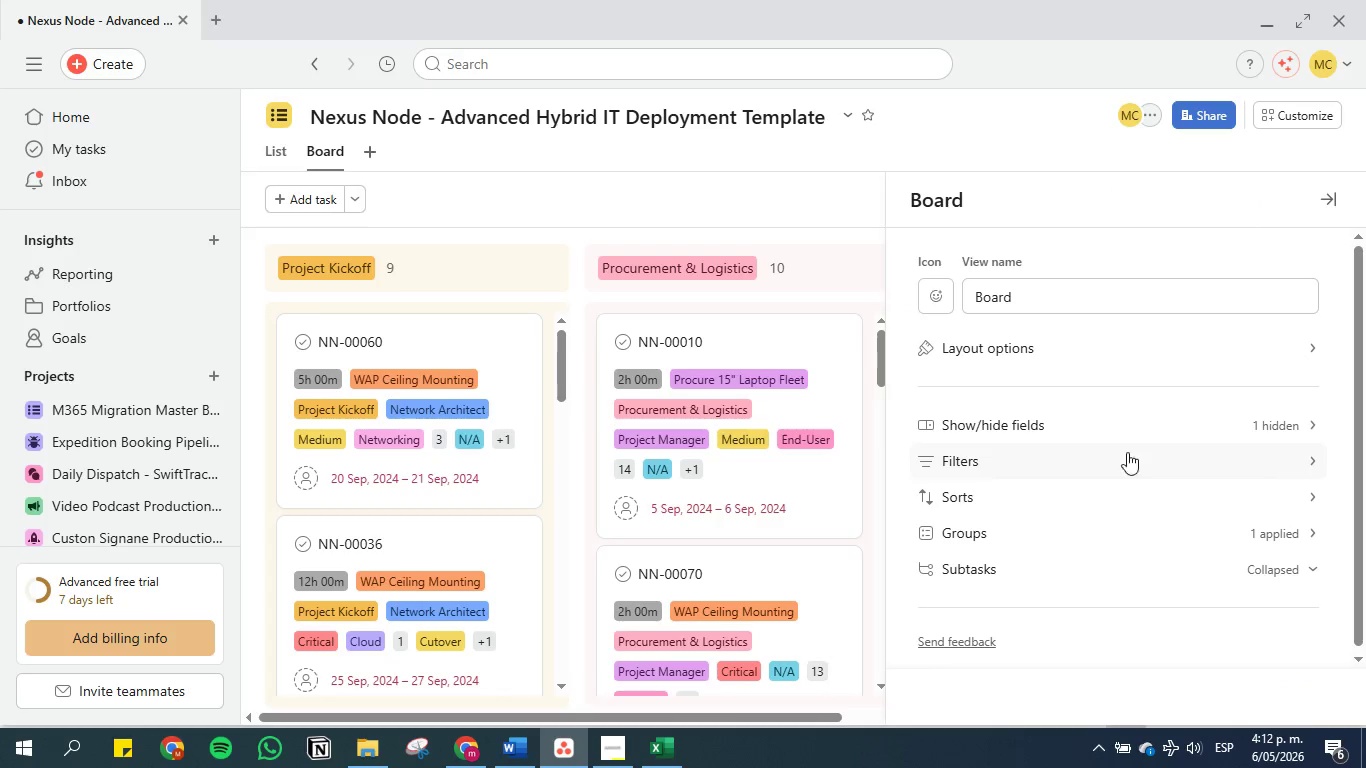 
left_click([1158, 425])
 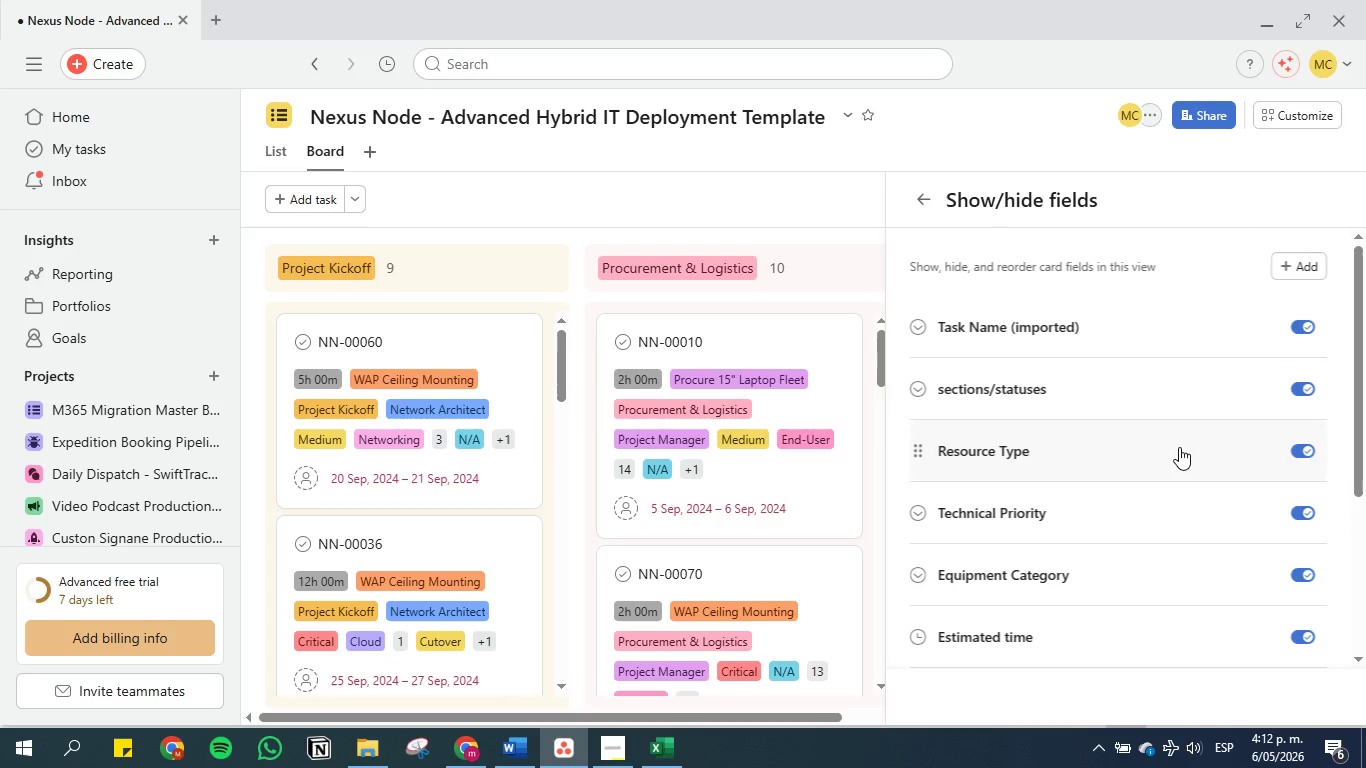 
scroll: coordinate [1199, 468], scroll_direction: down, amount: 4.0
 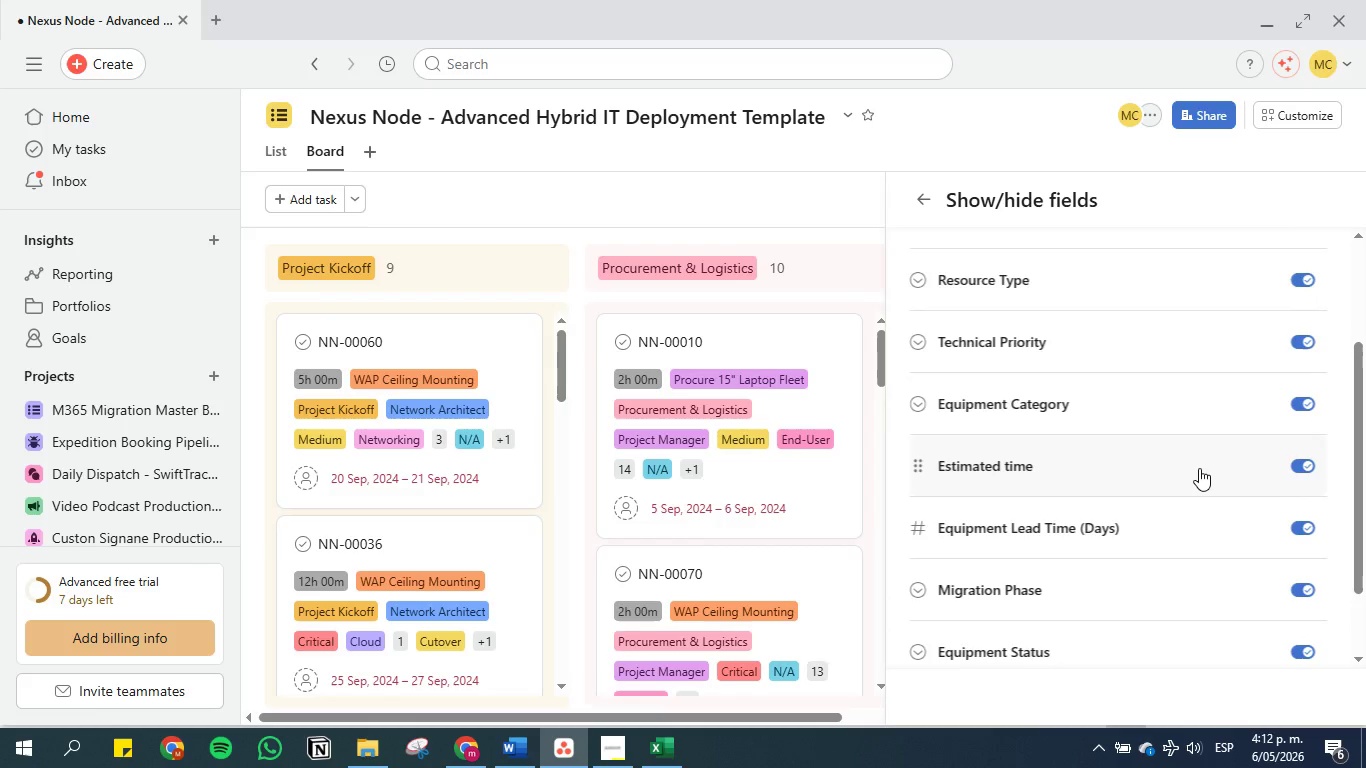 
scroll: coordinate [1199, 468], scroll_direction: up, amount: 1.0
 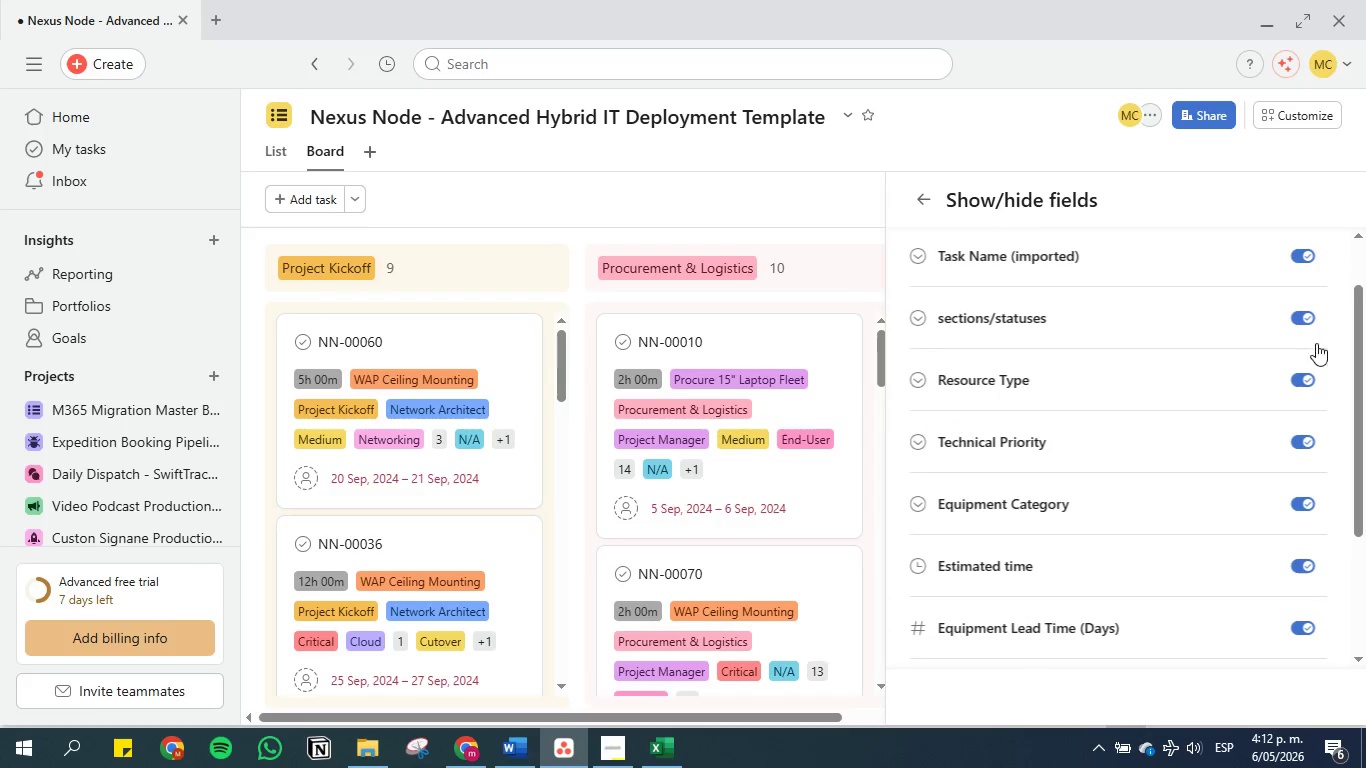 
left_click([1304, 320])
 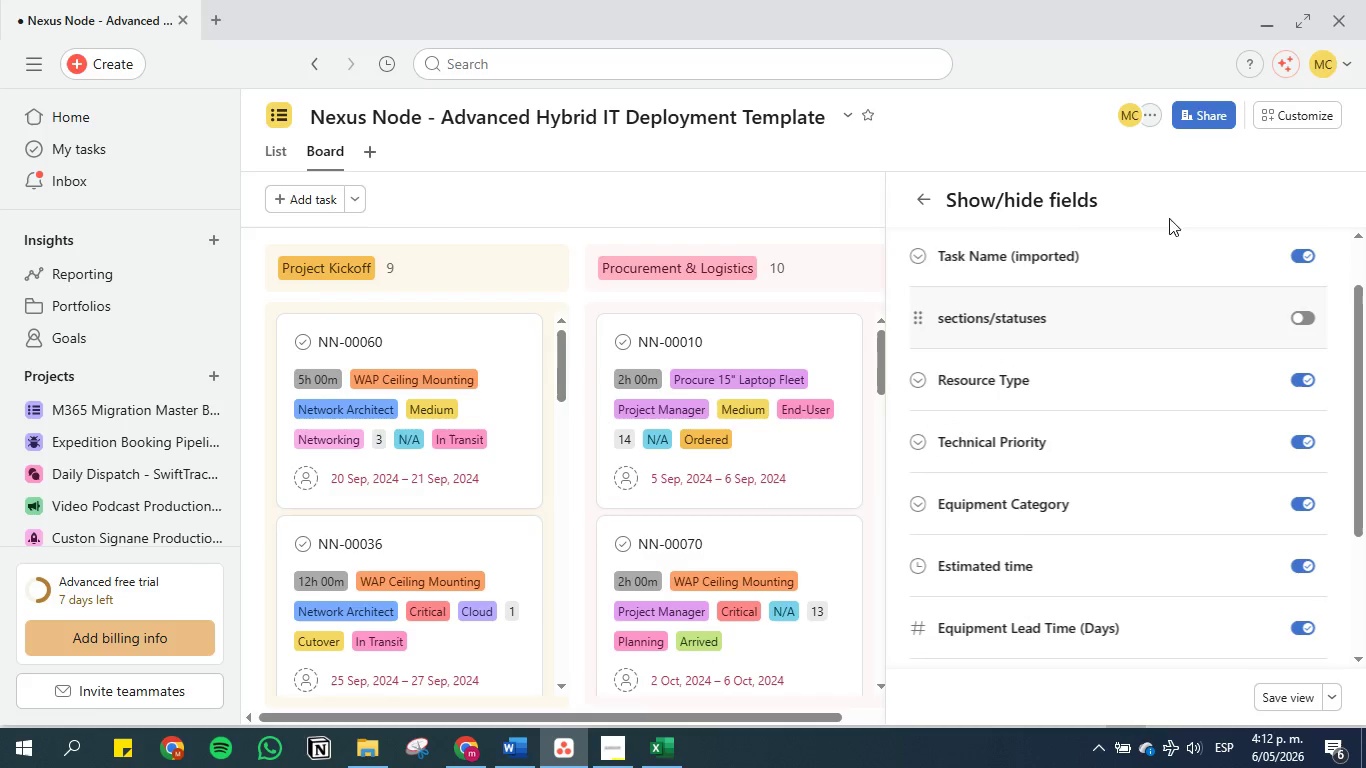 
left_click([1275, 700])
 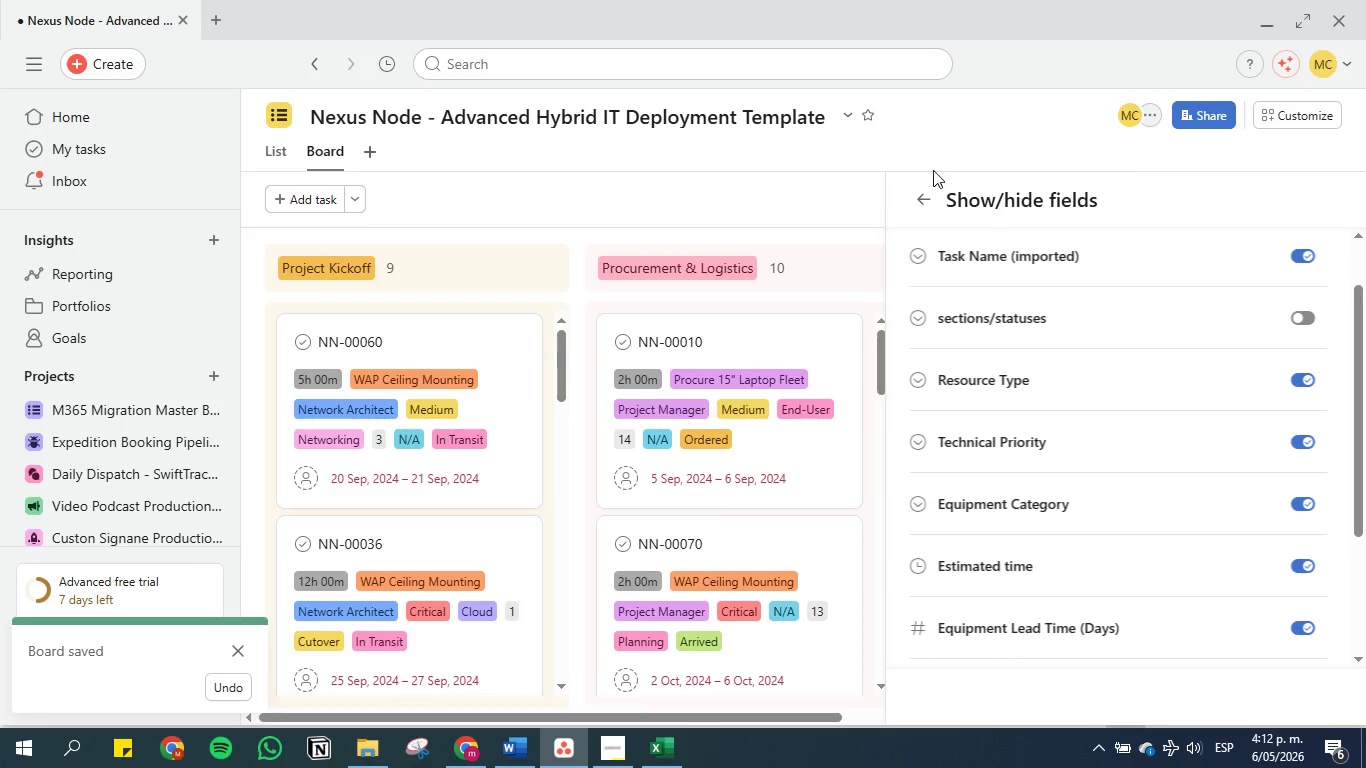 
left_click([921, 193])
 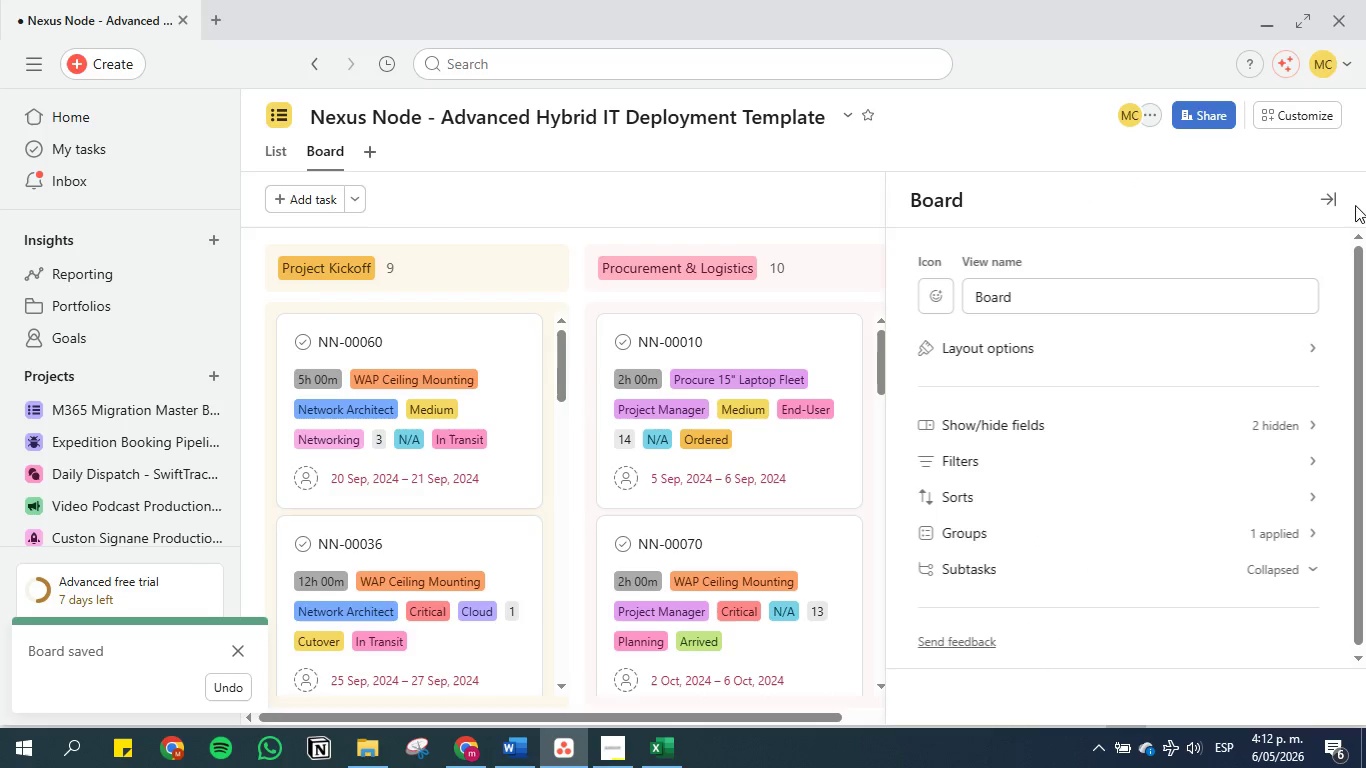 
left_click([1325, 196])
 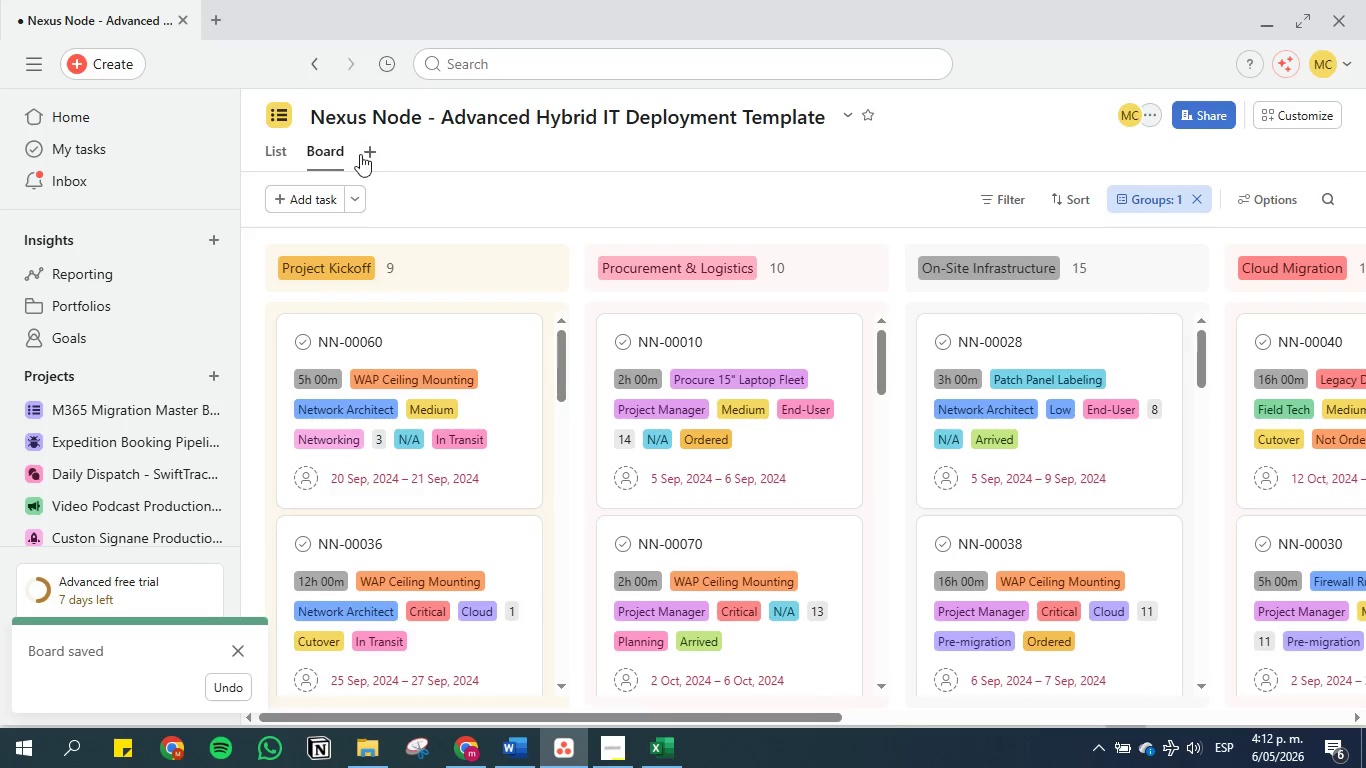 
wait(5.41)
 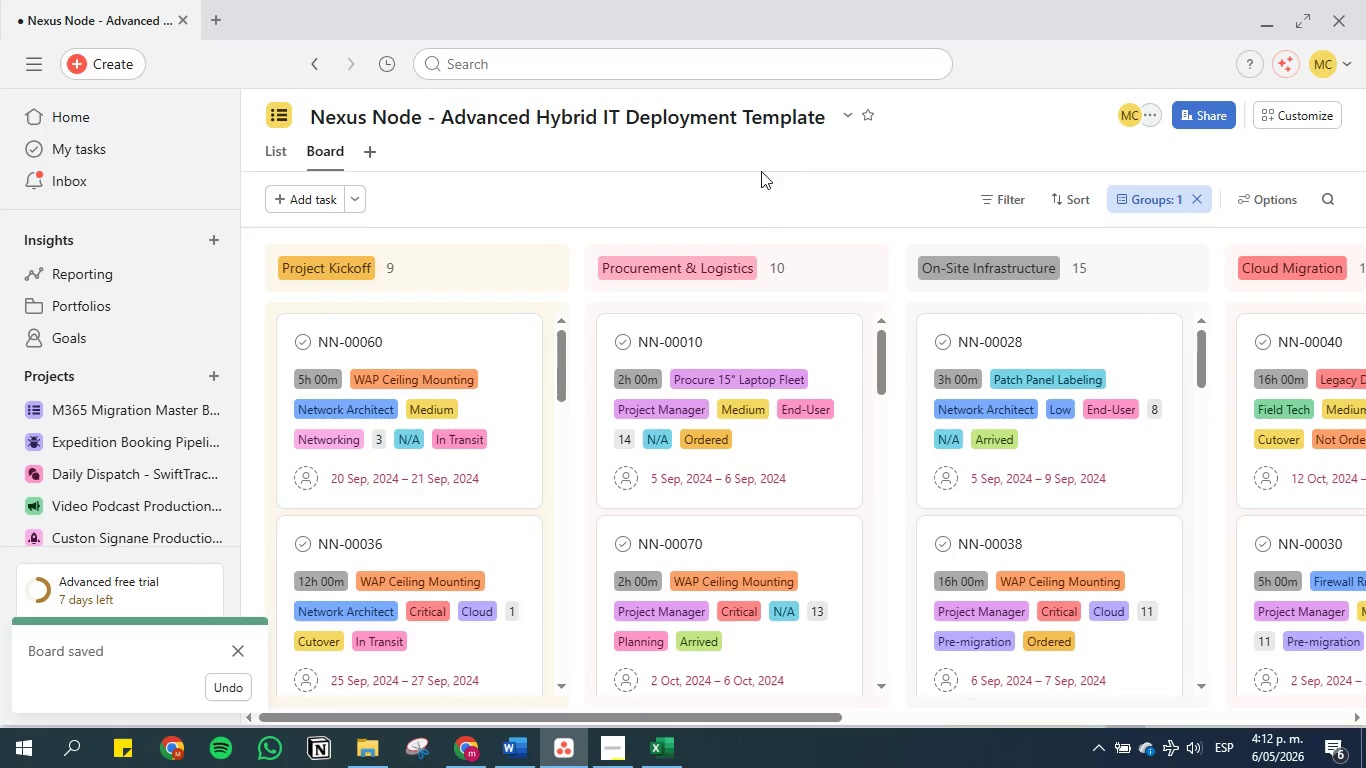 
left_click([534, 764])
 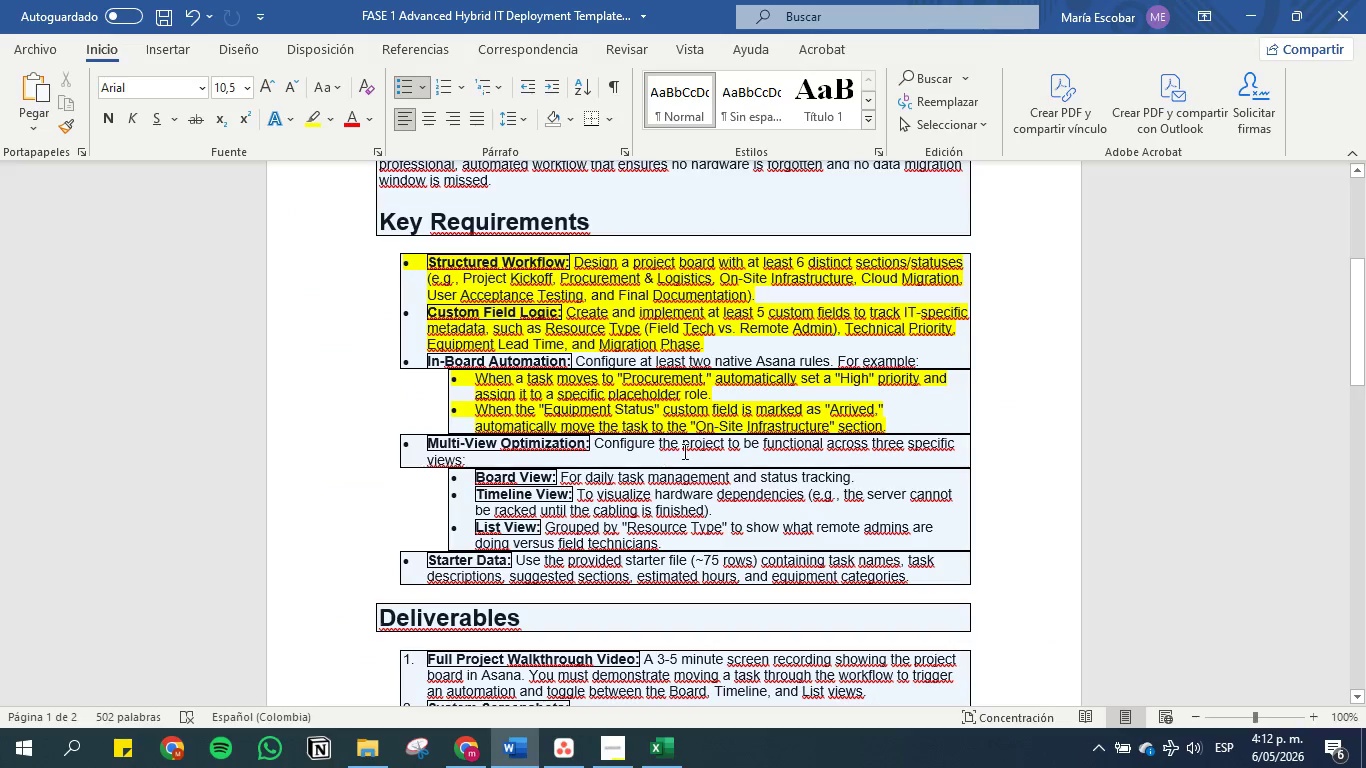 
left_click([663, 473])
 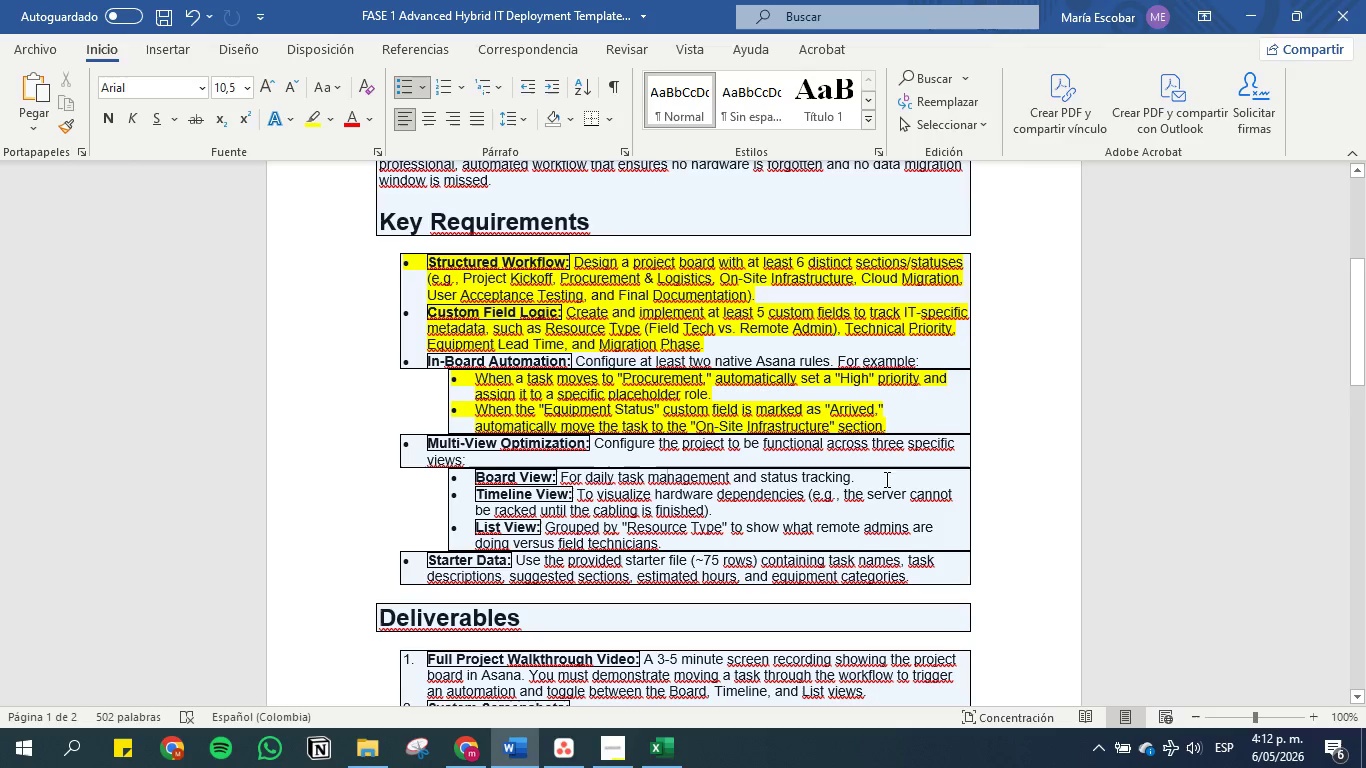 
left_click_drag(start_coordinate=[885, 479], to_coordinate=[450, 466])
 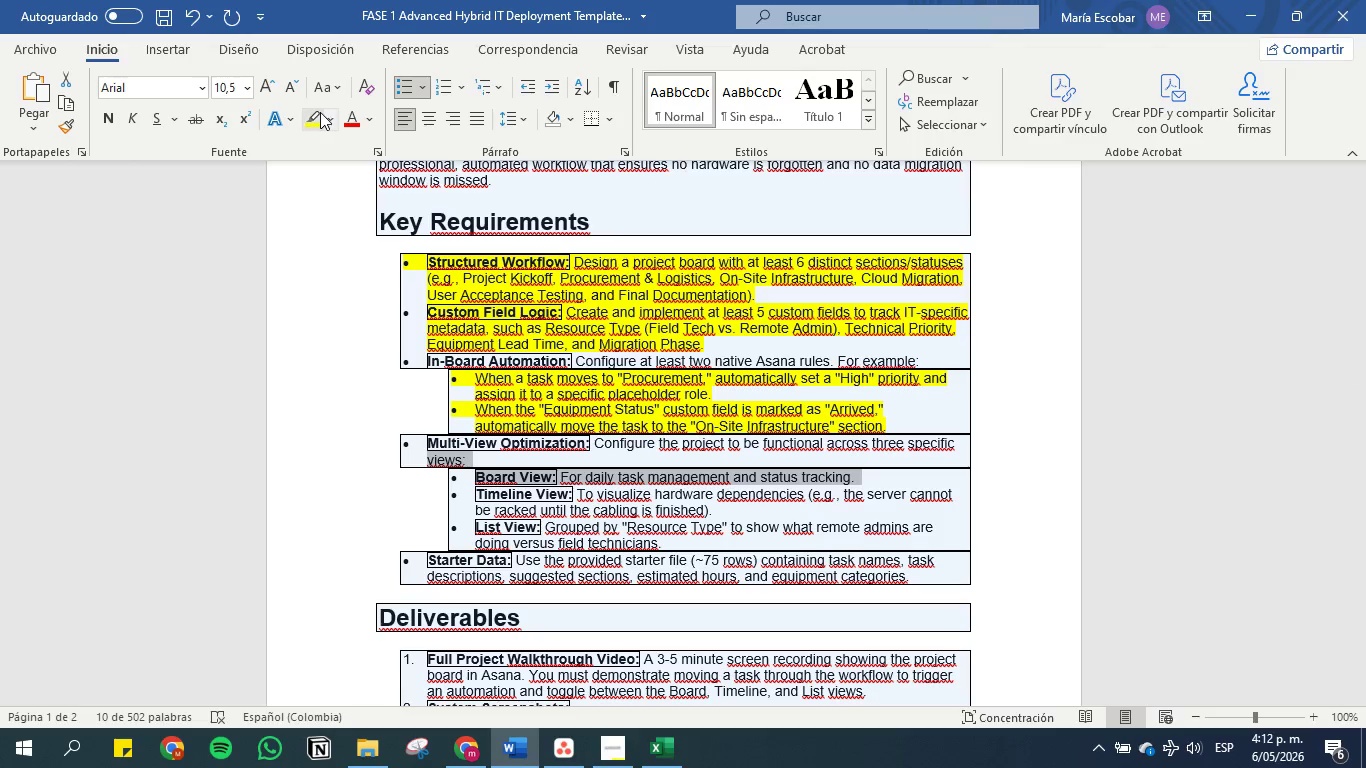 
left_click([320, 112])
 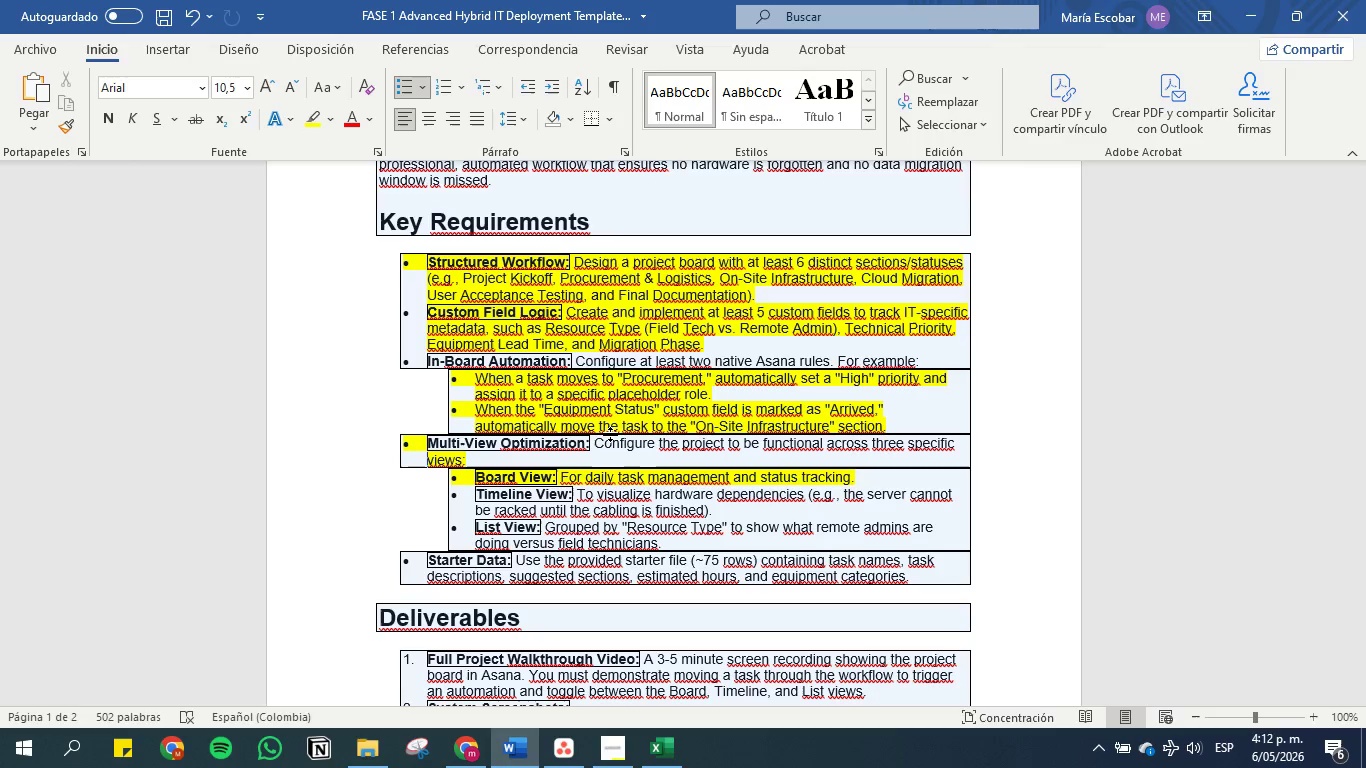 
wait(12.09)
 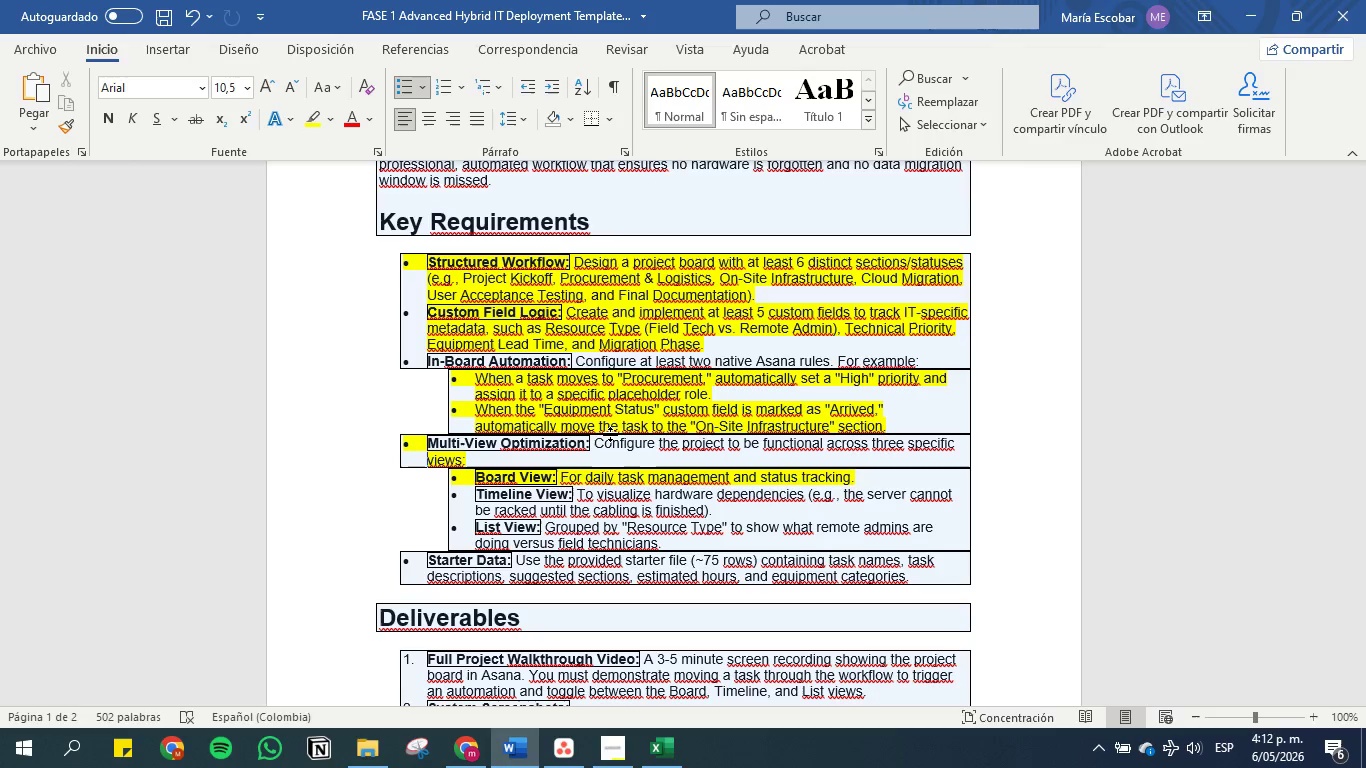 
left_click_drag(start_coordinate=[736, 513], to_coordinate=[469, 488])
 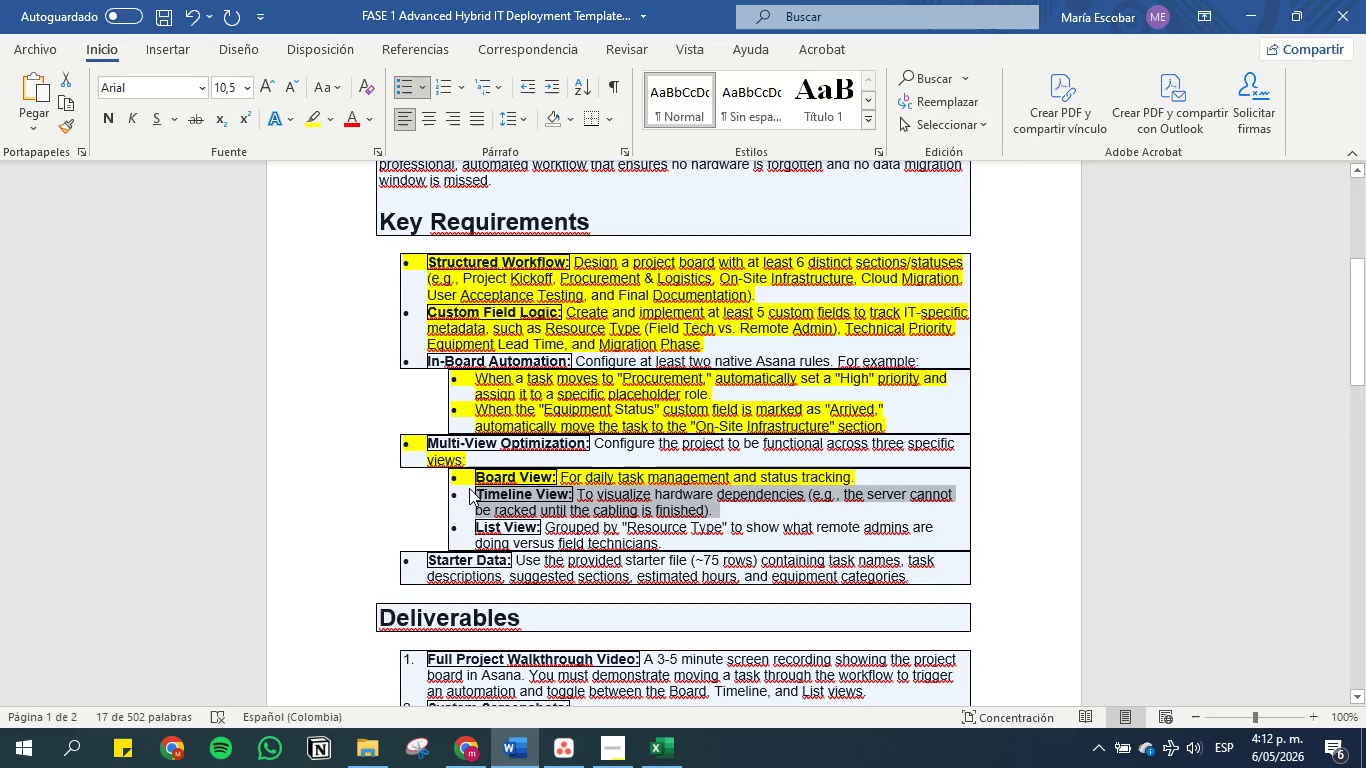 
key(Control+C)
 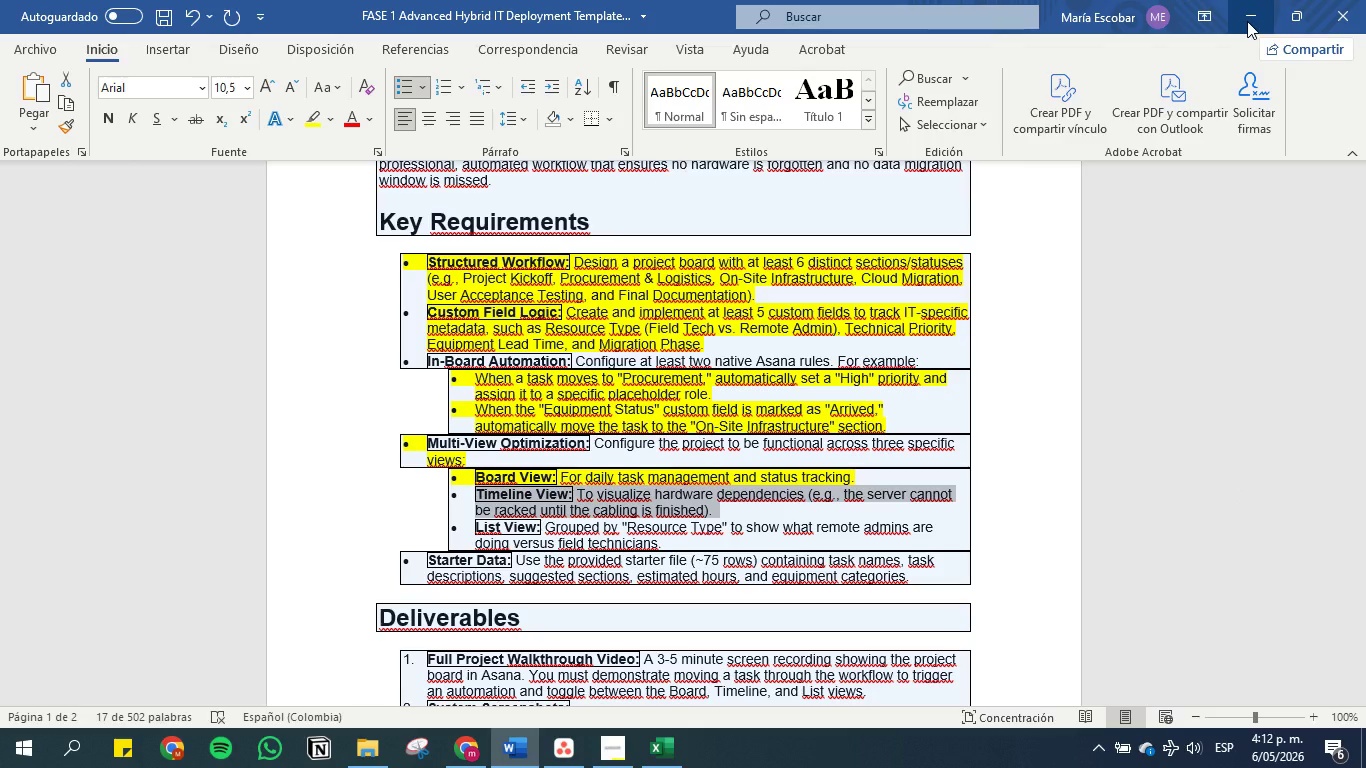 
left_click([1247, 21])
 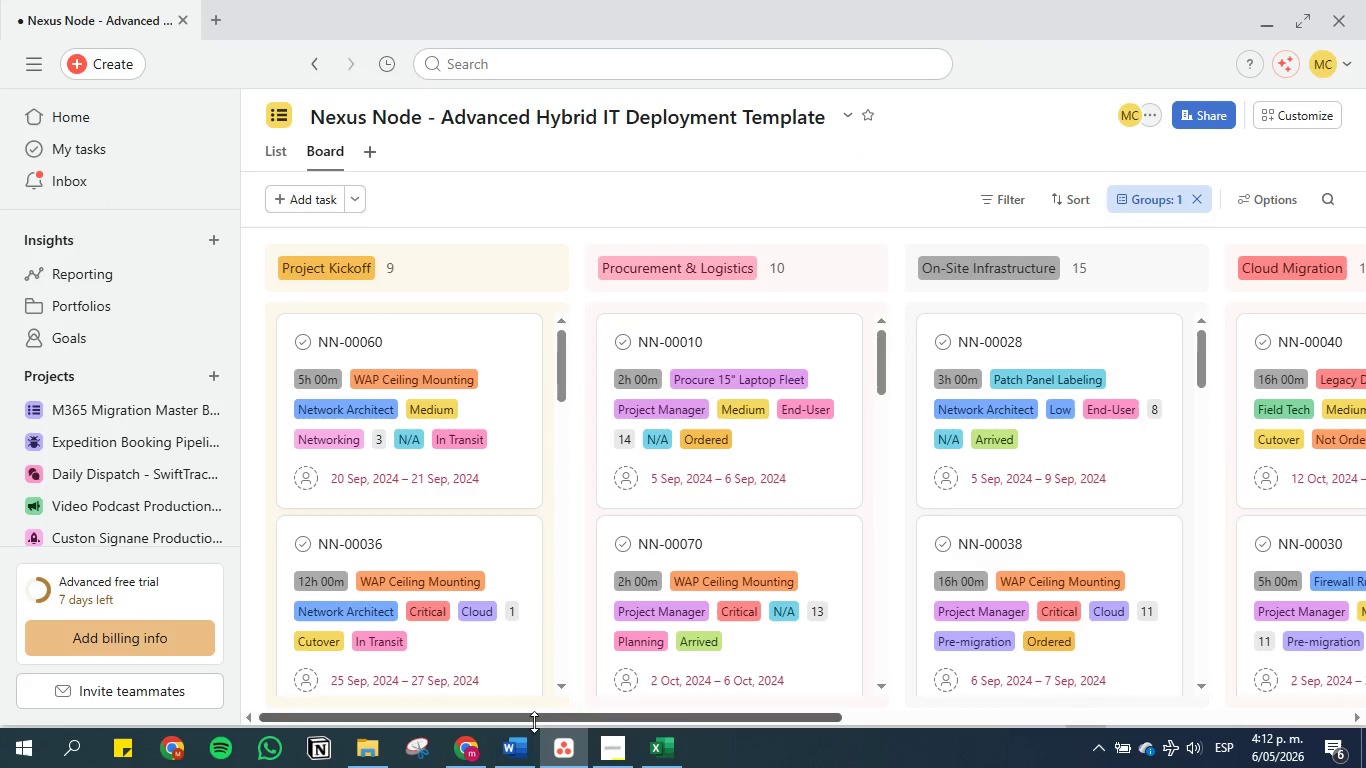 
left_click([509, 759])
 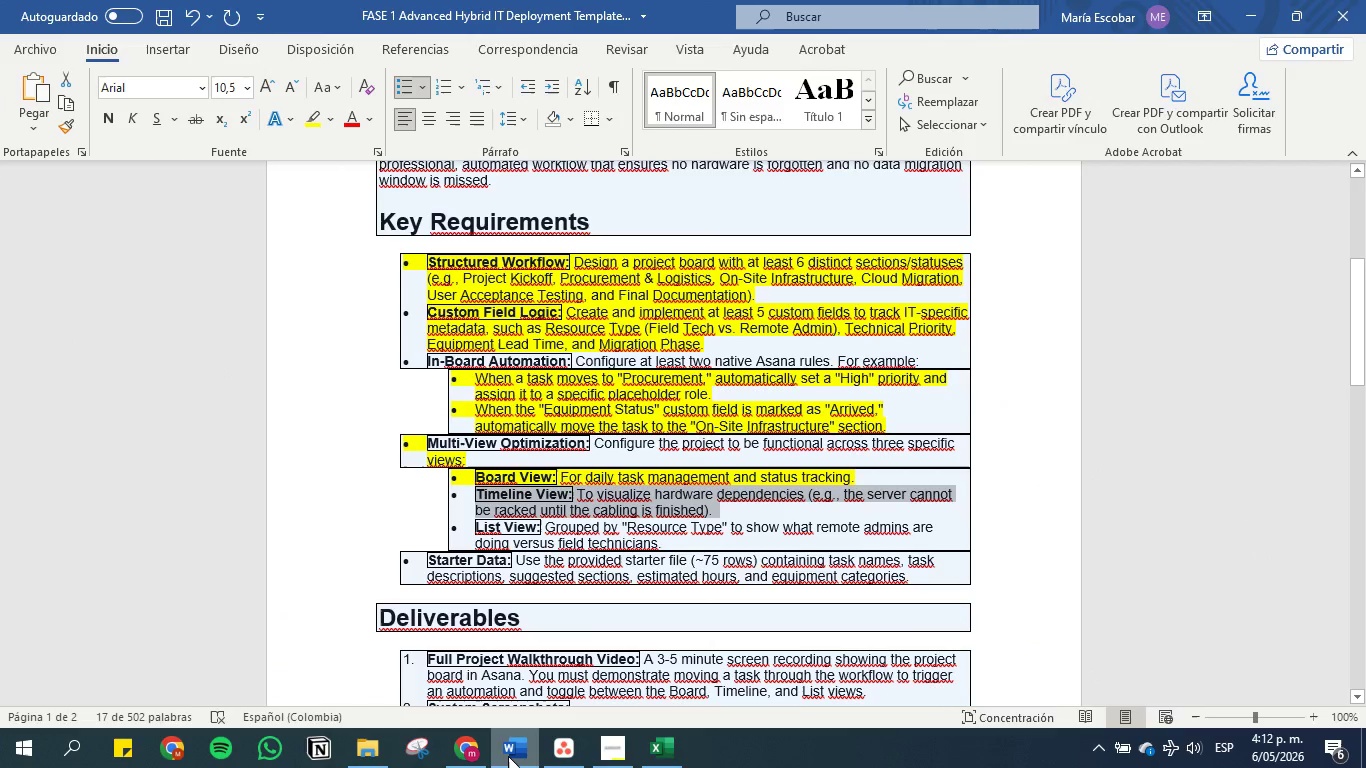 
left_click([508, 756])
 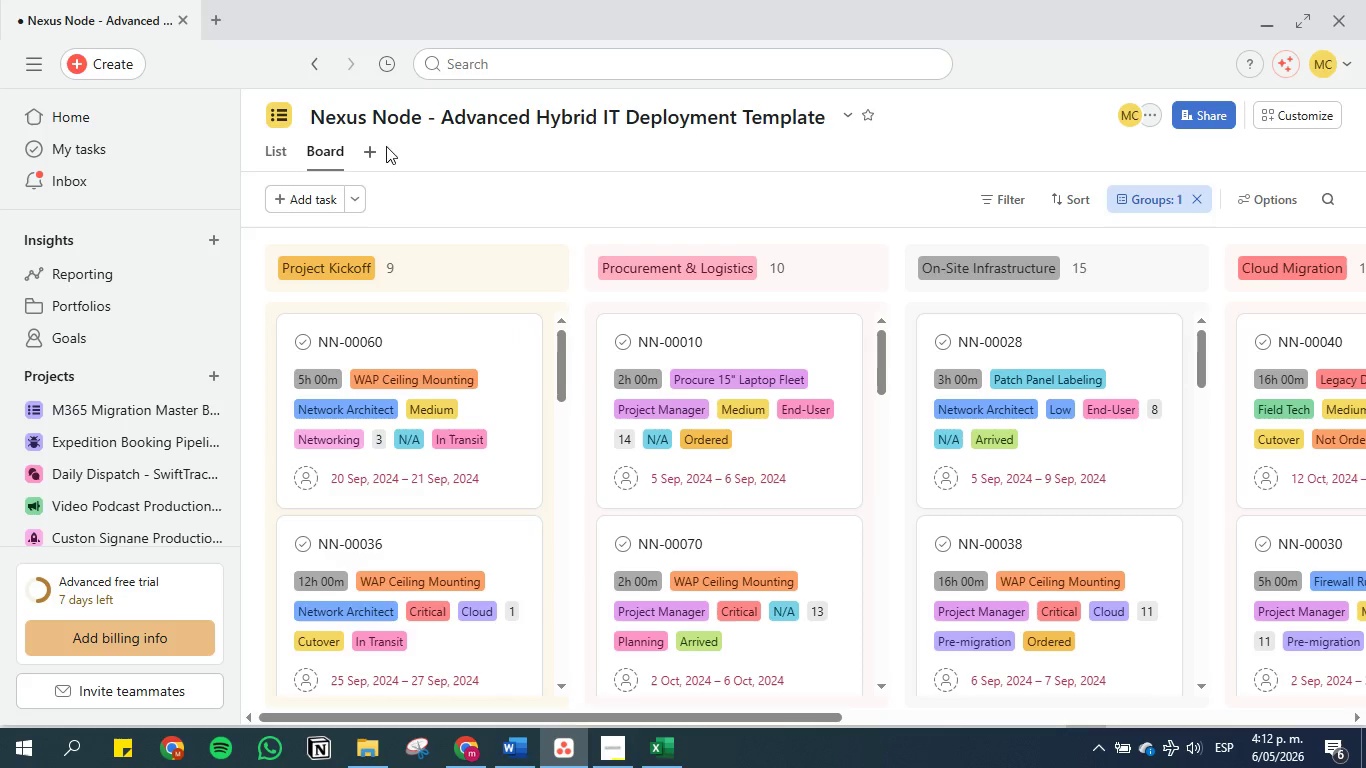 
left_click([374, 147])
 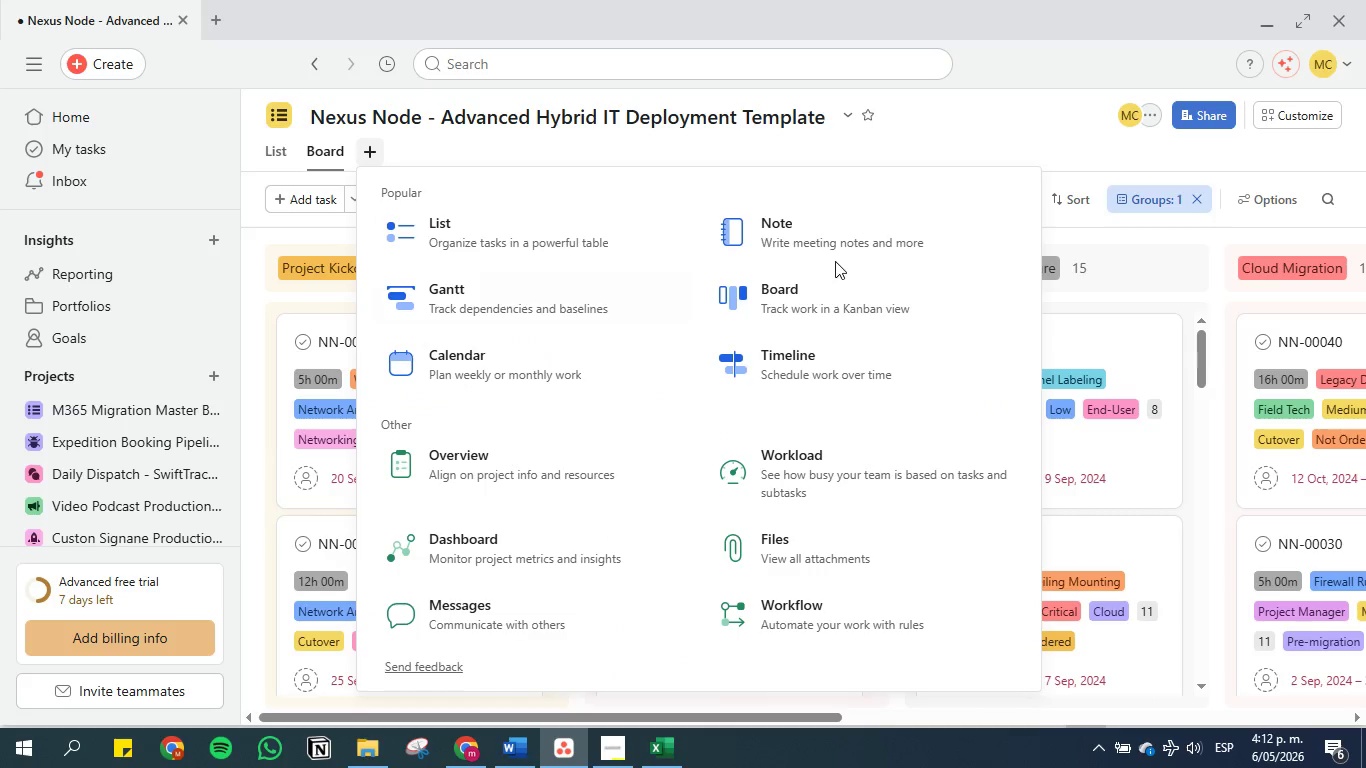 
left_click([831, 364])
 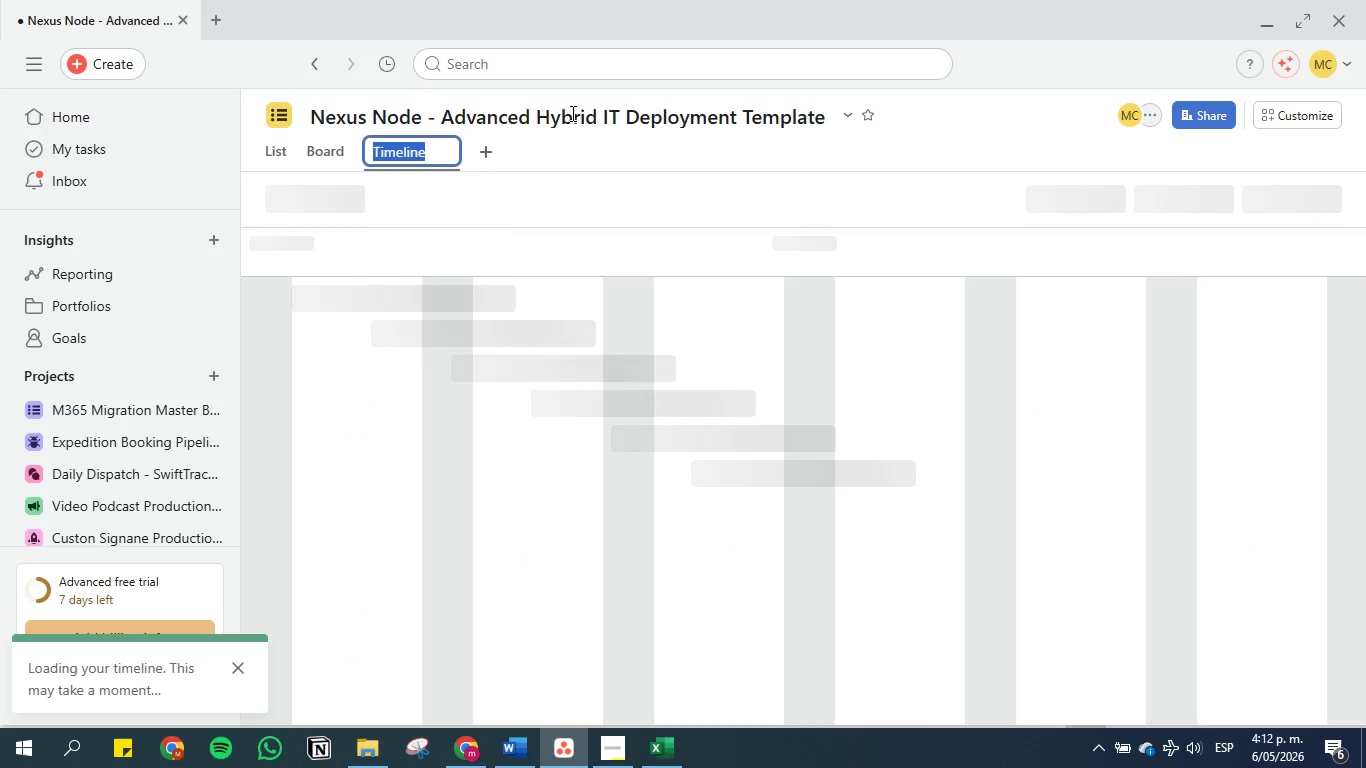 
left_click([569, 153])
 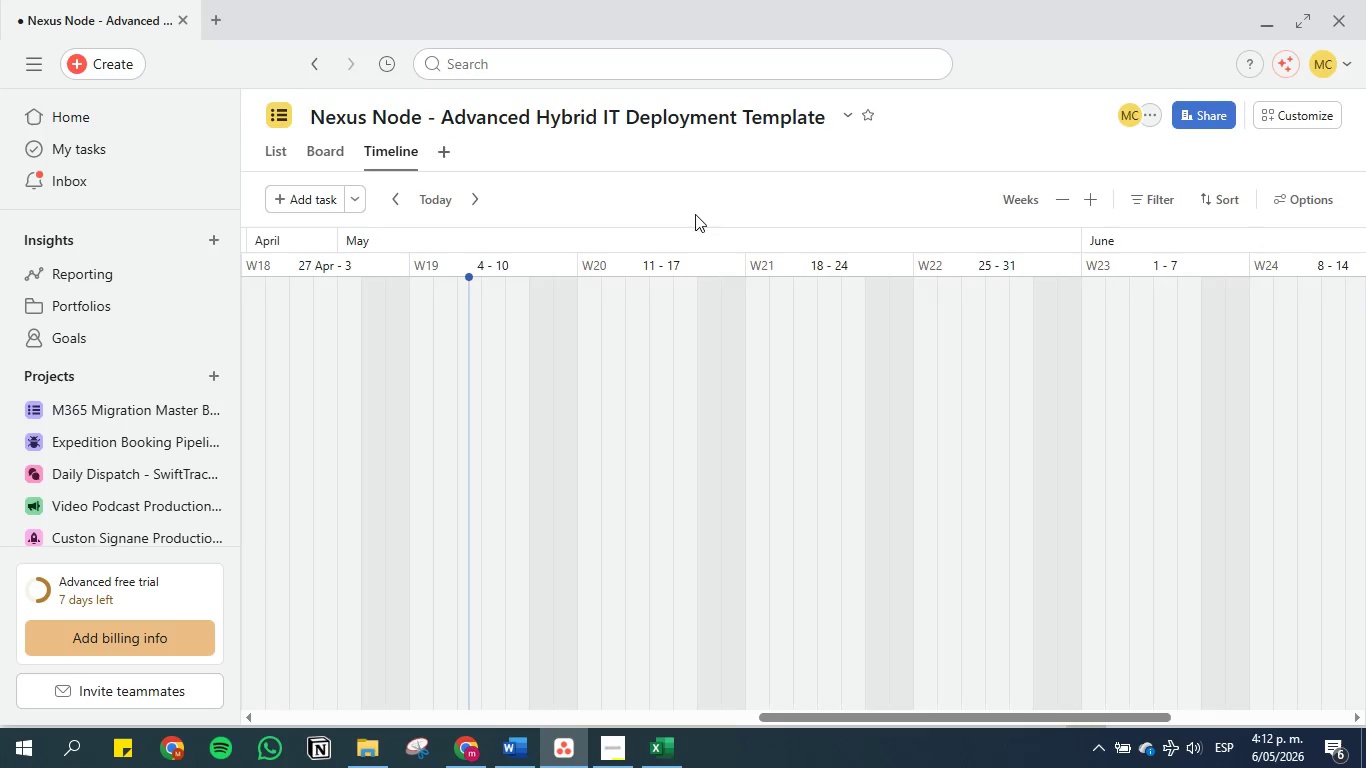 
wait(11.28)
 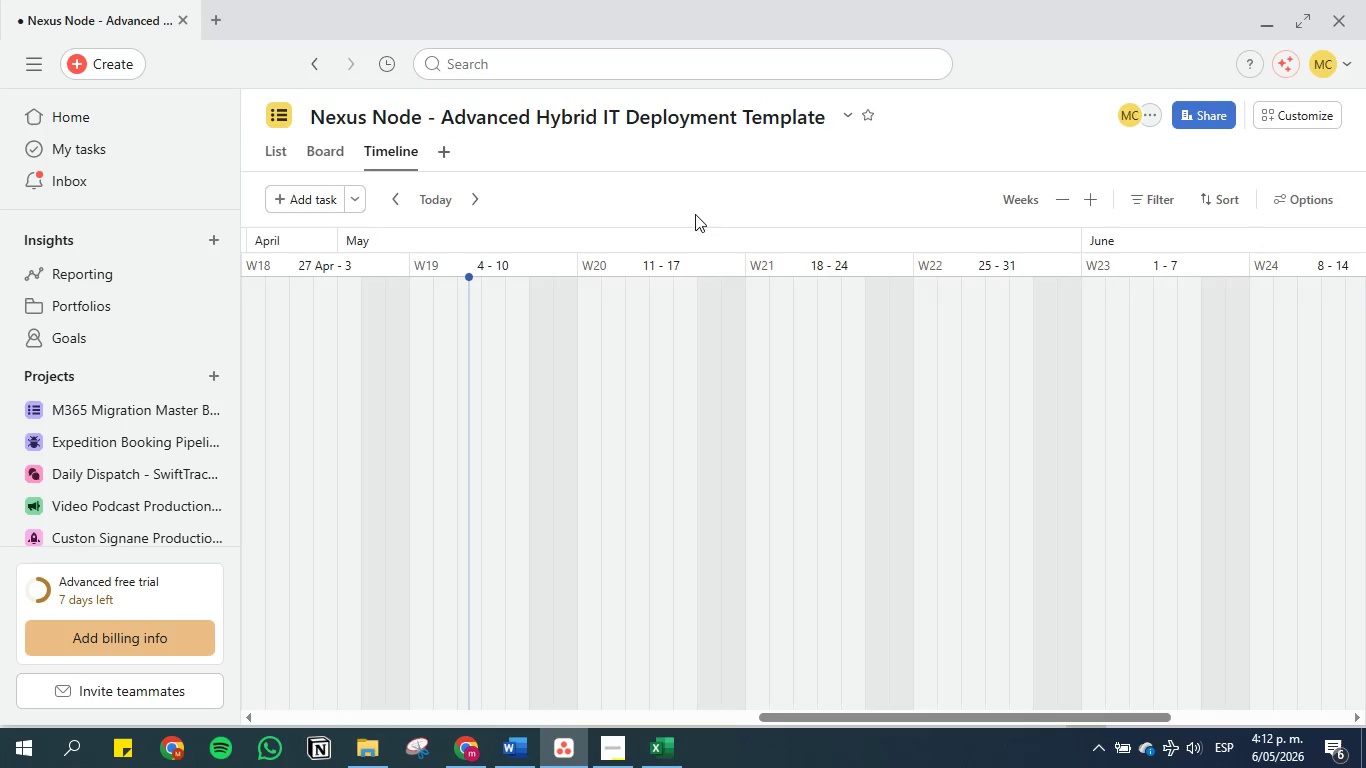 
left_click([284, 151])
 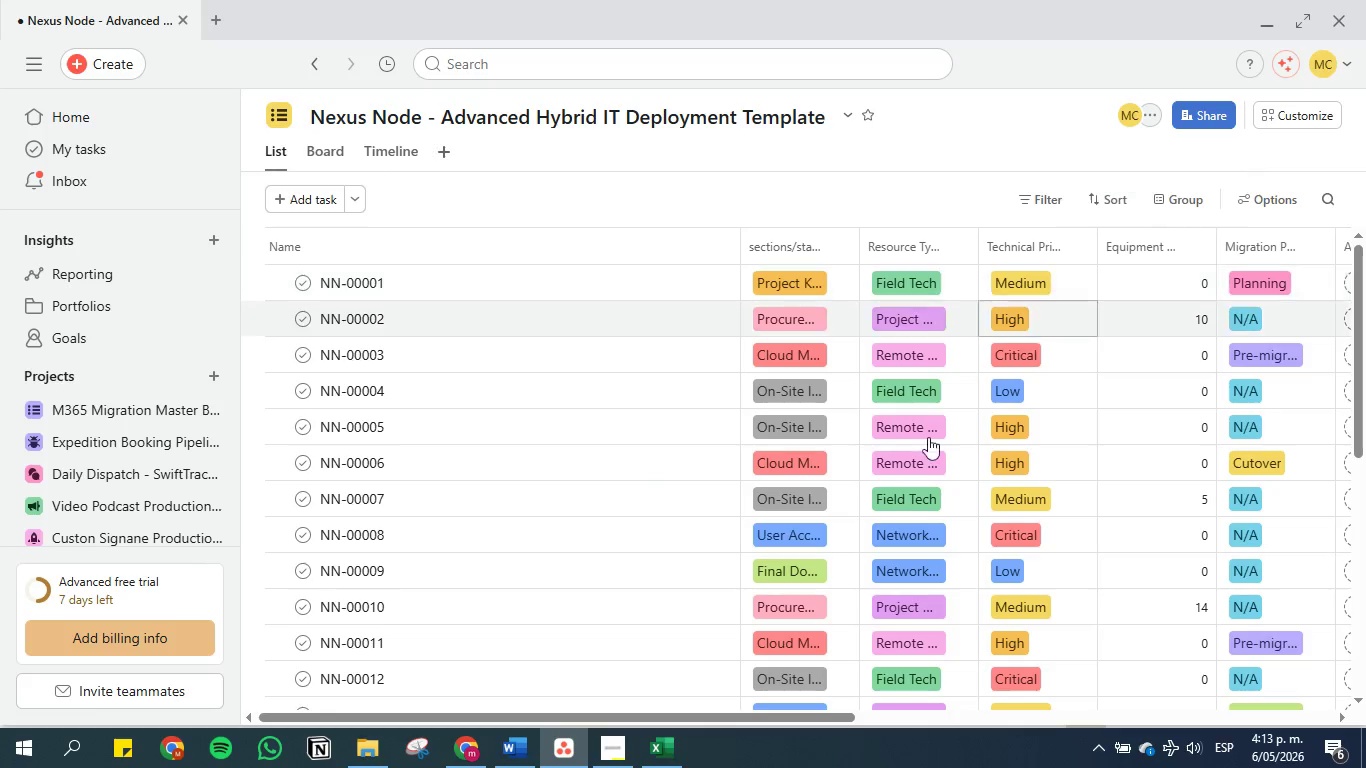 
left_click_drag(start_coordinate=[686, 717], to_coordinate=[959, 698])
 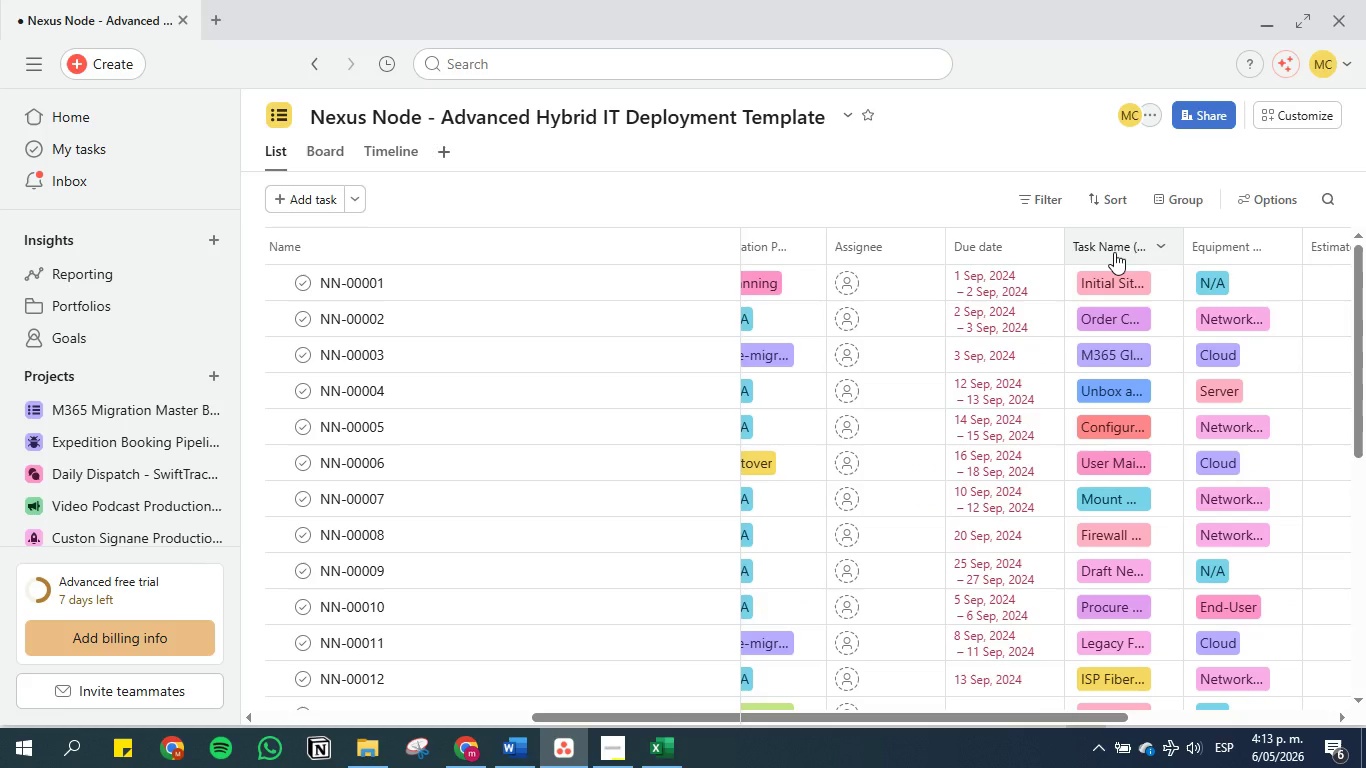 
left_click_drag(start_coordinate=[1114, 252], to_coordinate=[743, 248])
 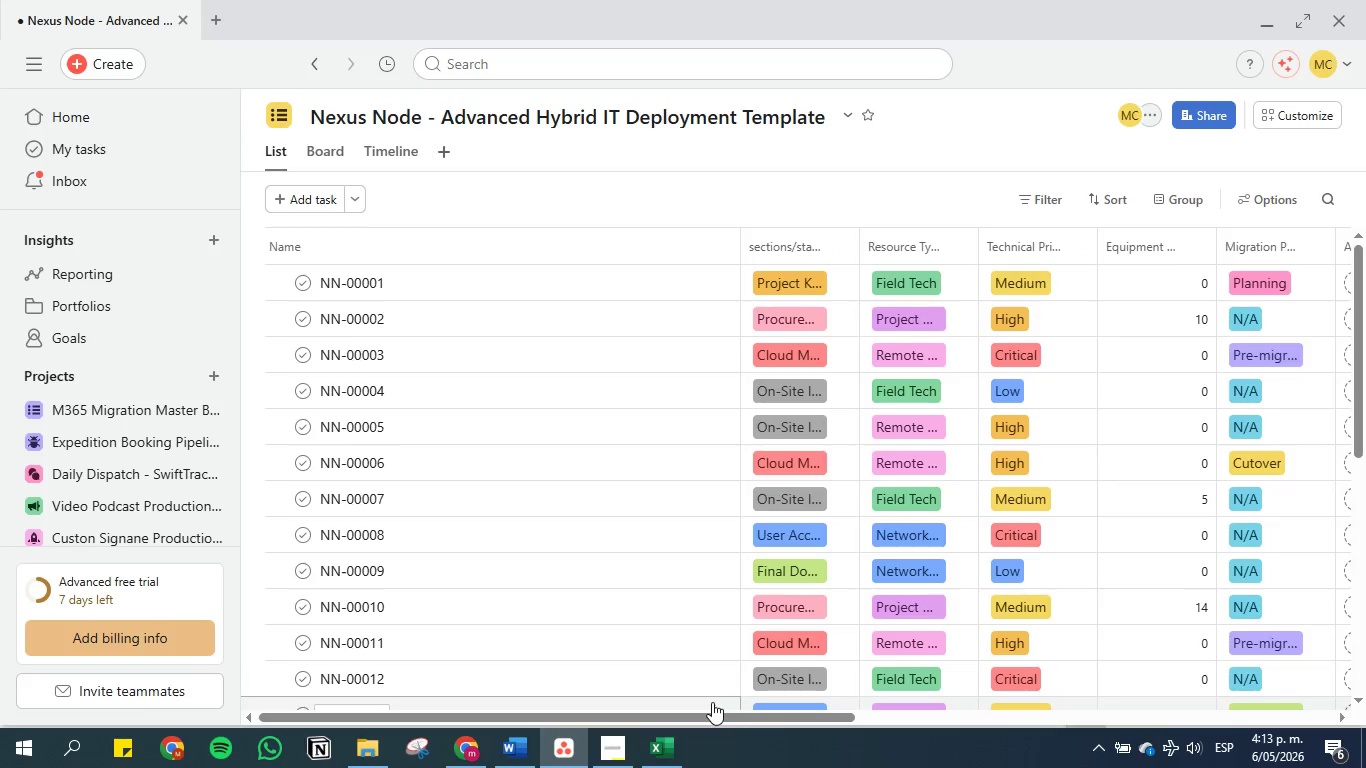 
left_click_drag(start_coordinate=[688, 716], to_coordinate=[933, 699])
 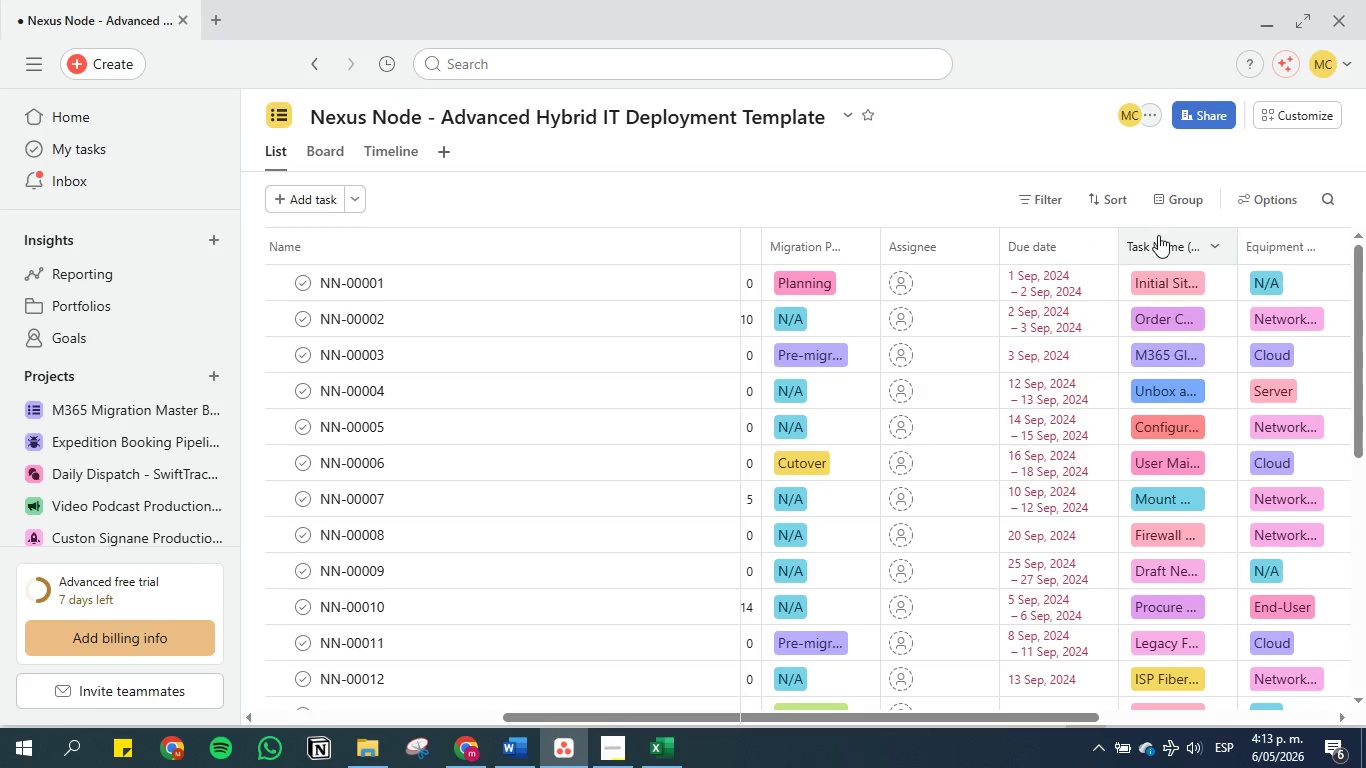 
left_click_drag(start_coordinate=[1158, 239], to_coordinate=[744, 238])
 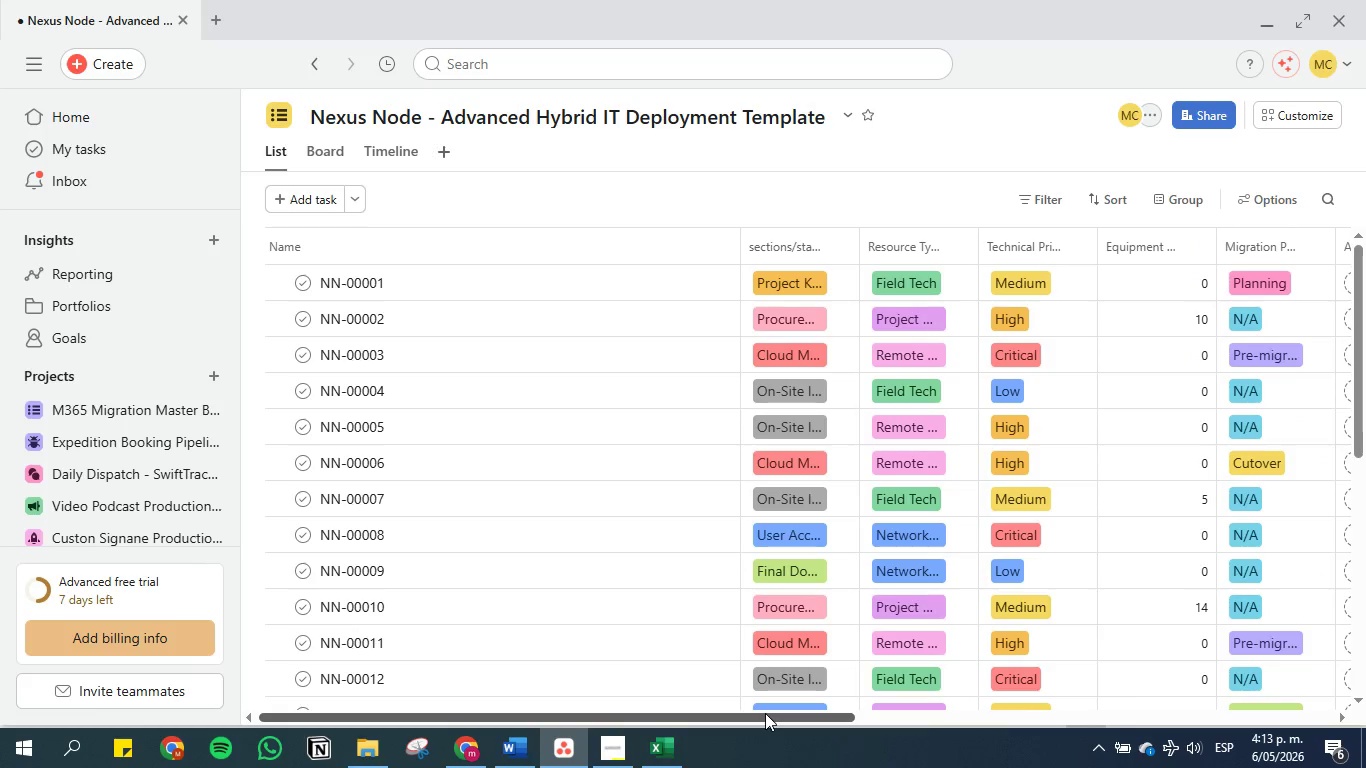 
left_click_drag(start_coordinate=[765, 718], to_coordinate=[1024, 676])
 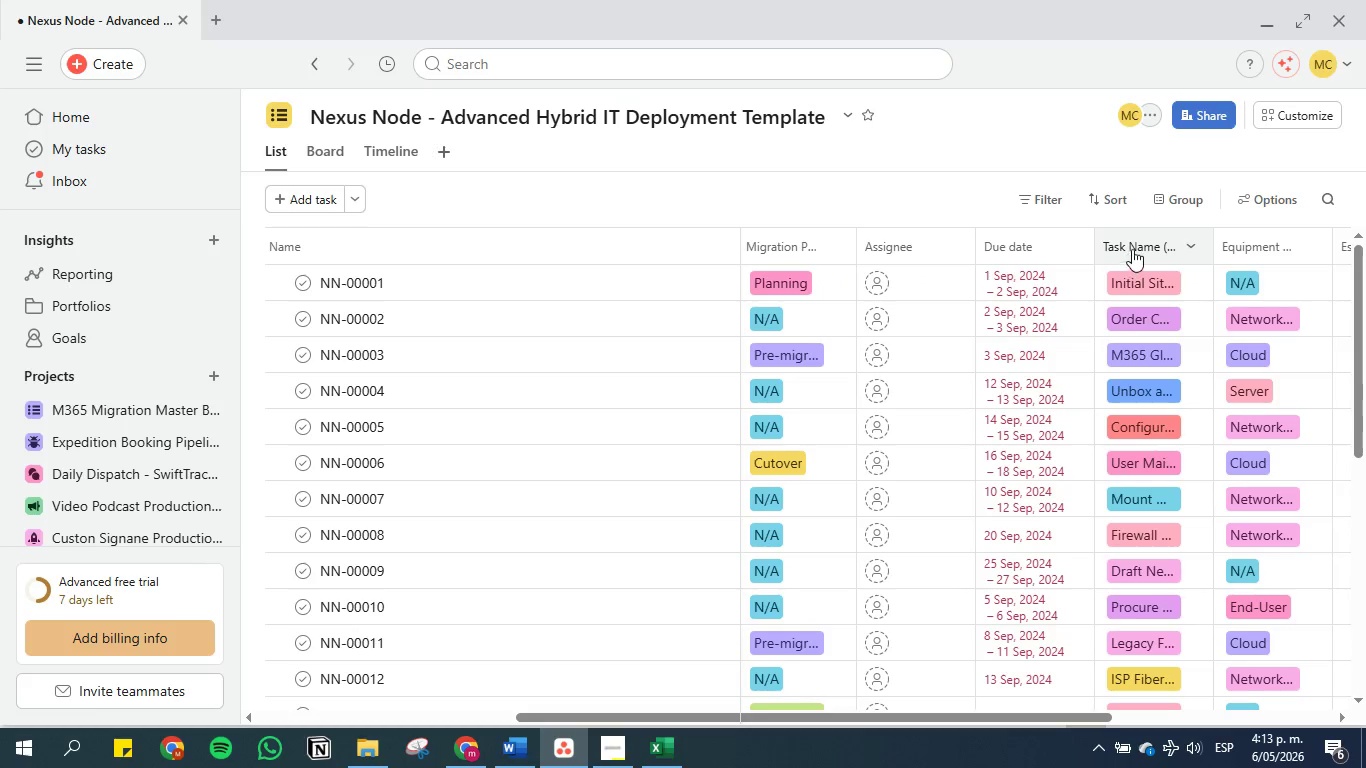 
left_click_drag(start_coordinate=[1132, 249], to_coordinate=[1103, 247])
 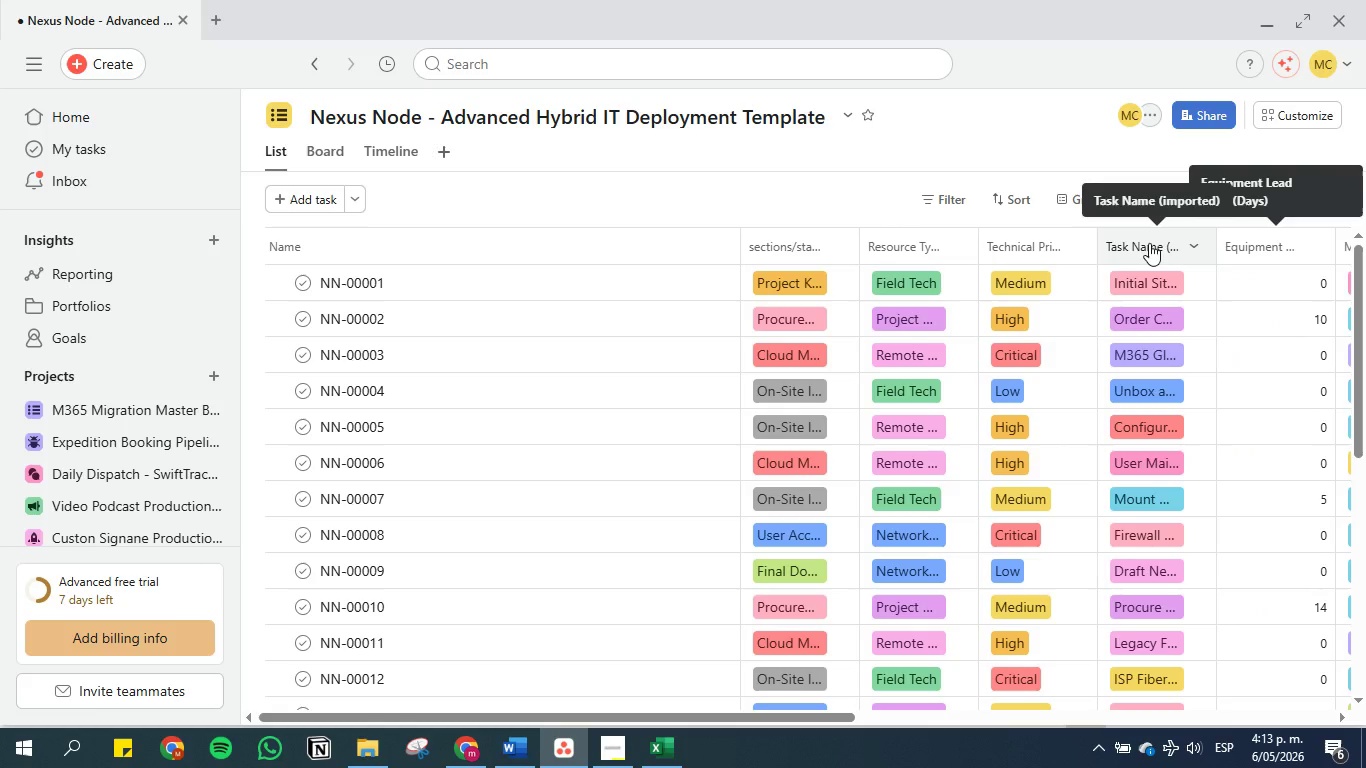 
left_click_drag(start_coordinate=[1149, 243], to_coordinate=[749, 239])
 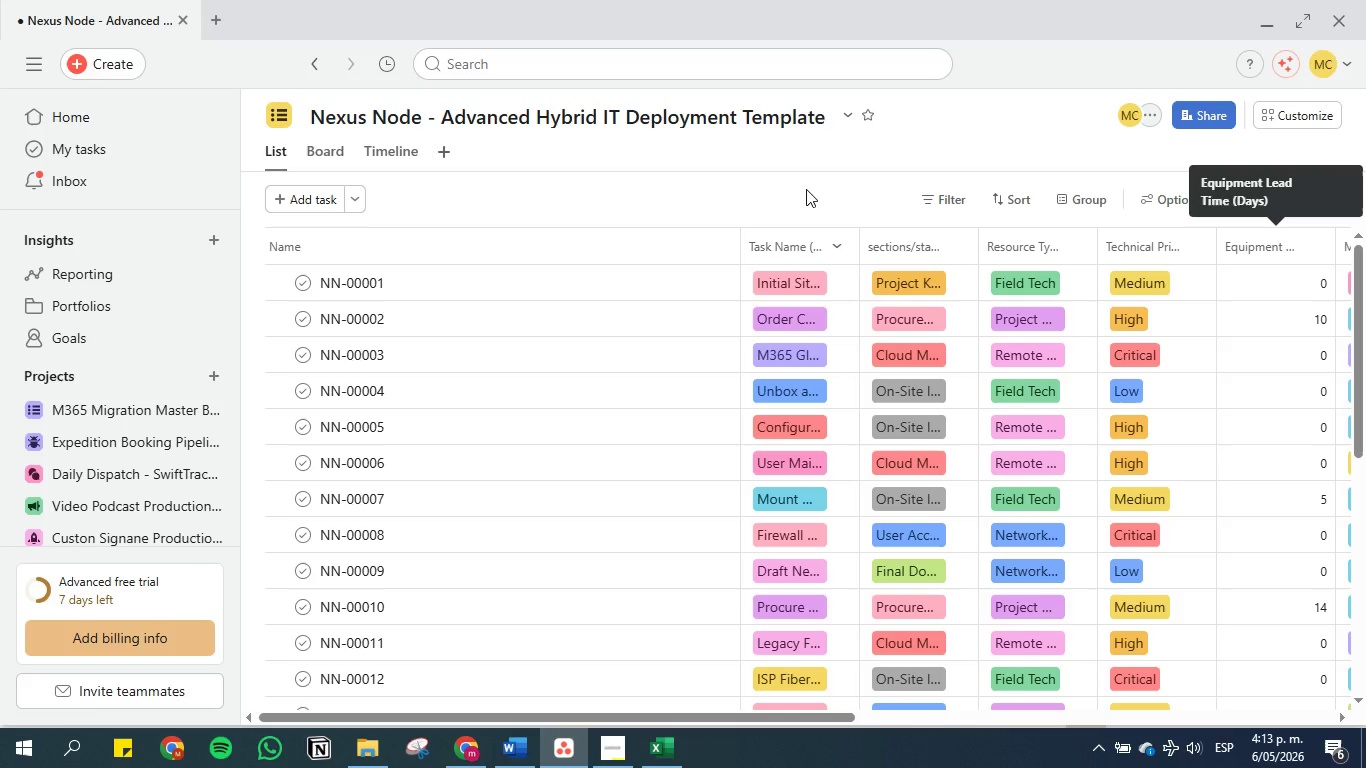 
left_click([806, 189])
 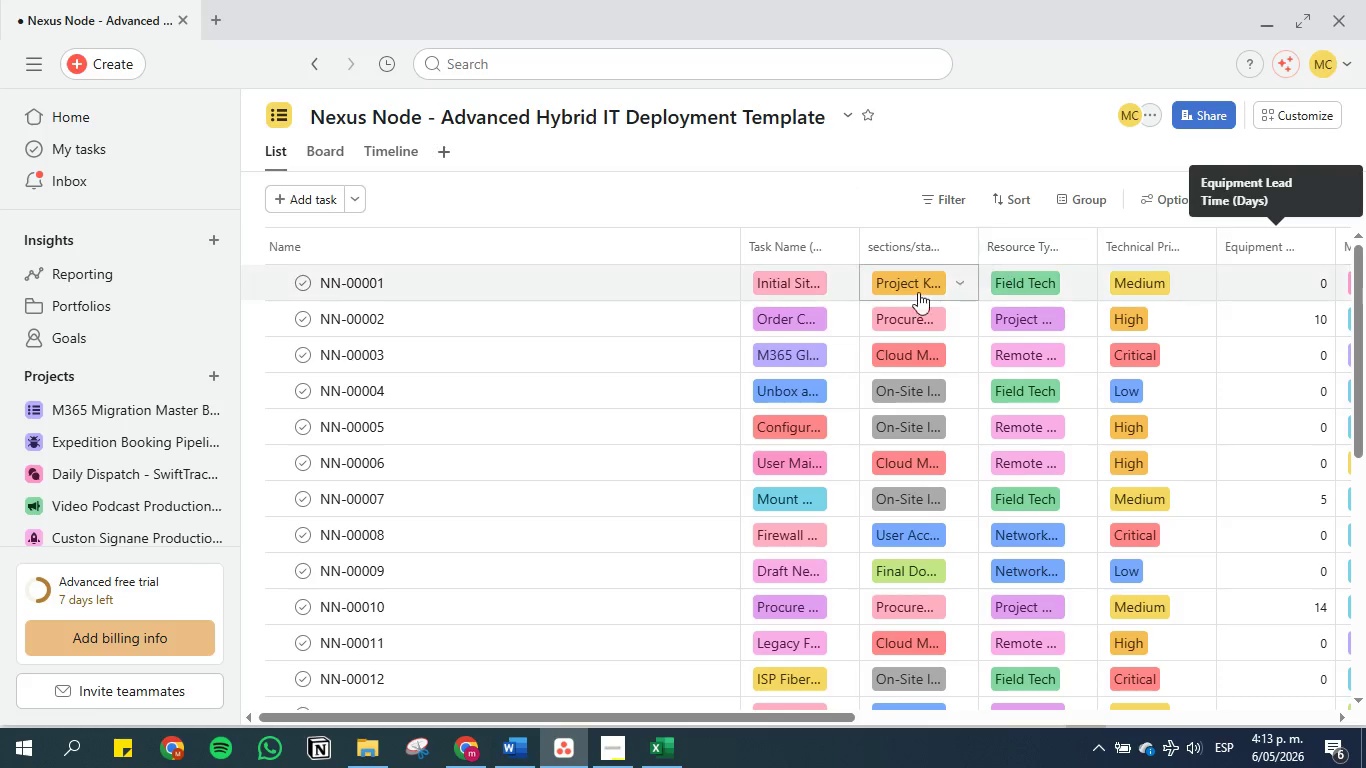 
left_click([1286, 191])
 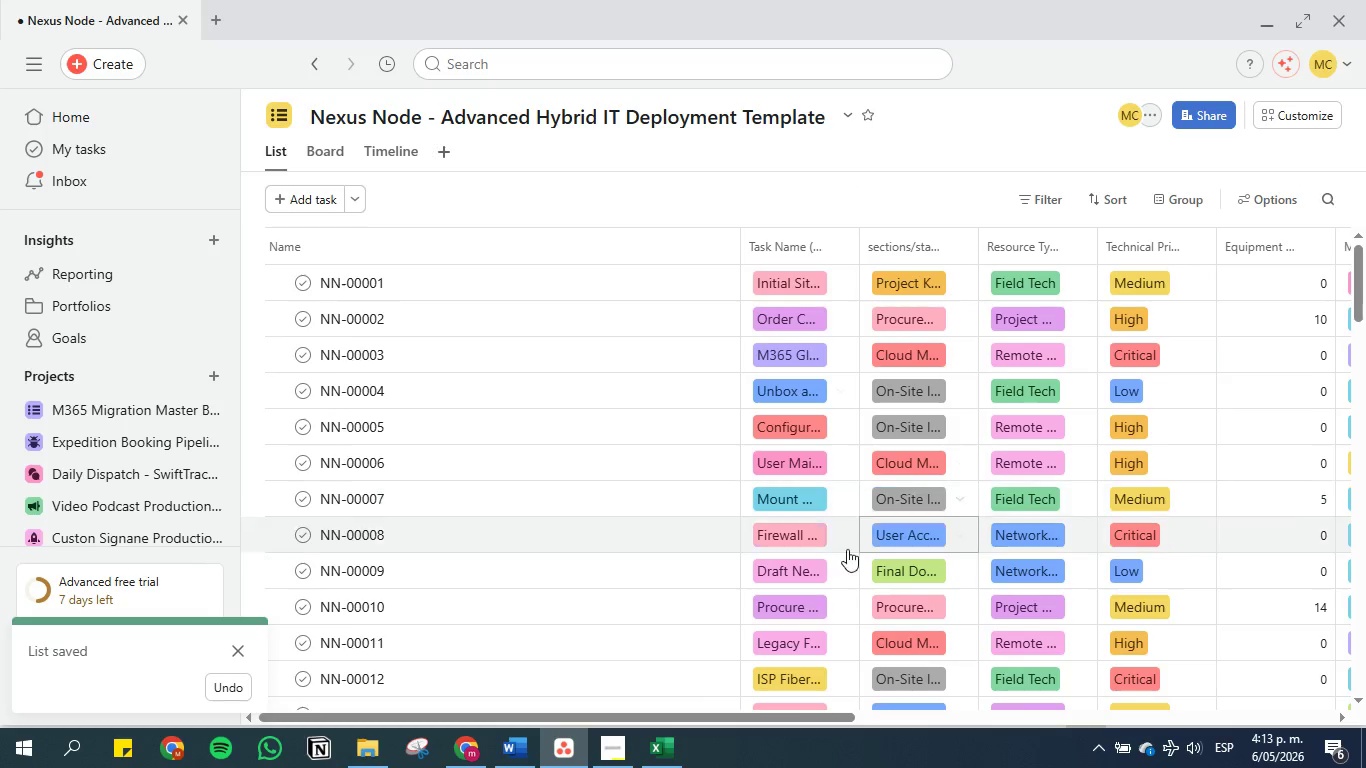 
scroll: coordinate [1261, 221], scroll_direction: up, amount: 5.0
 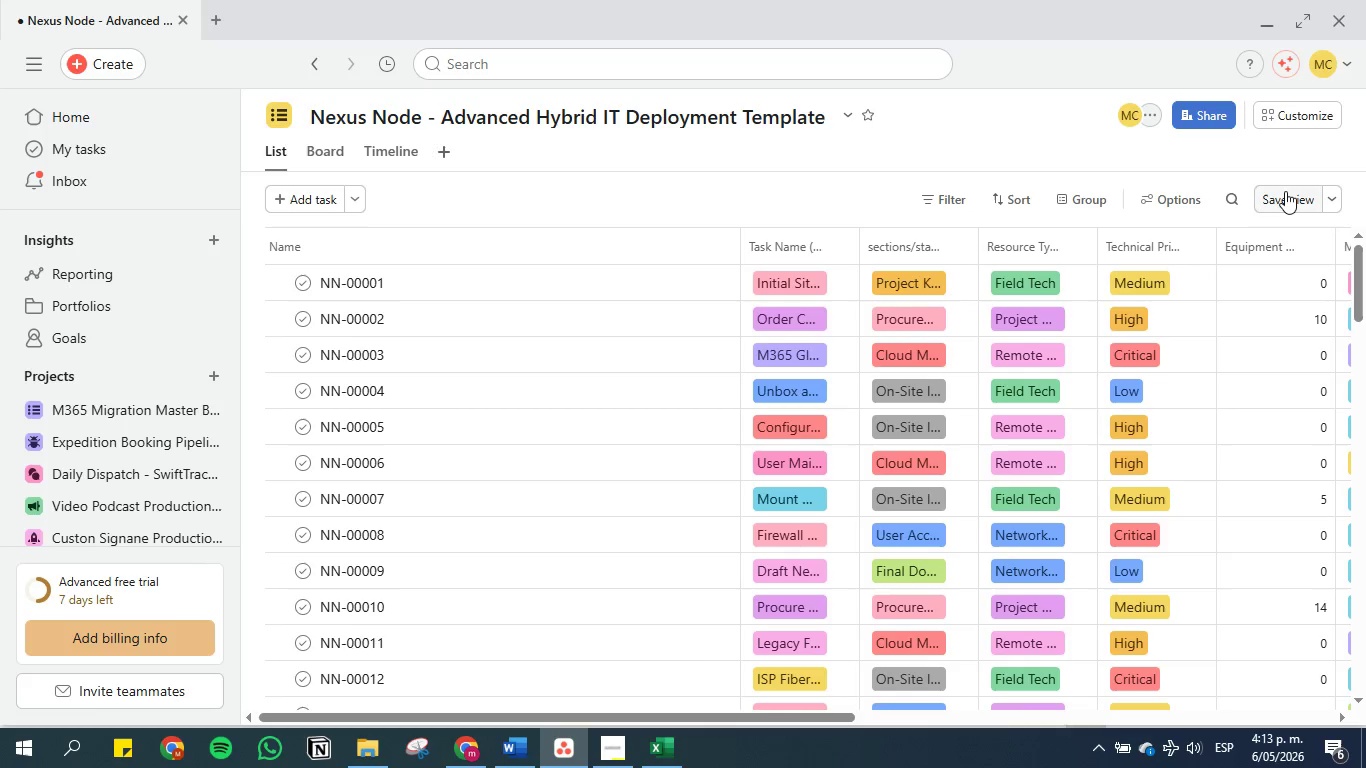 
left_click([662, 745])
 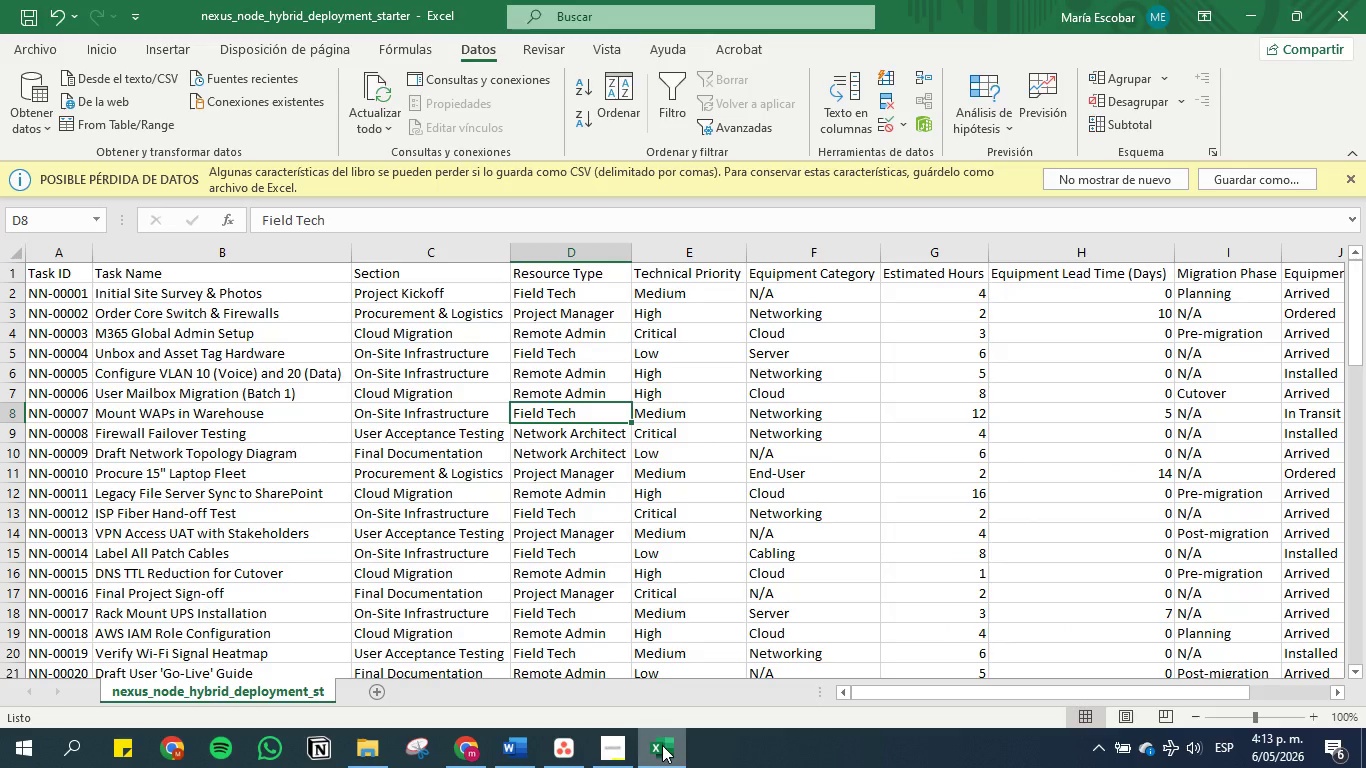 
left_click([662, 745])
 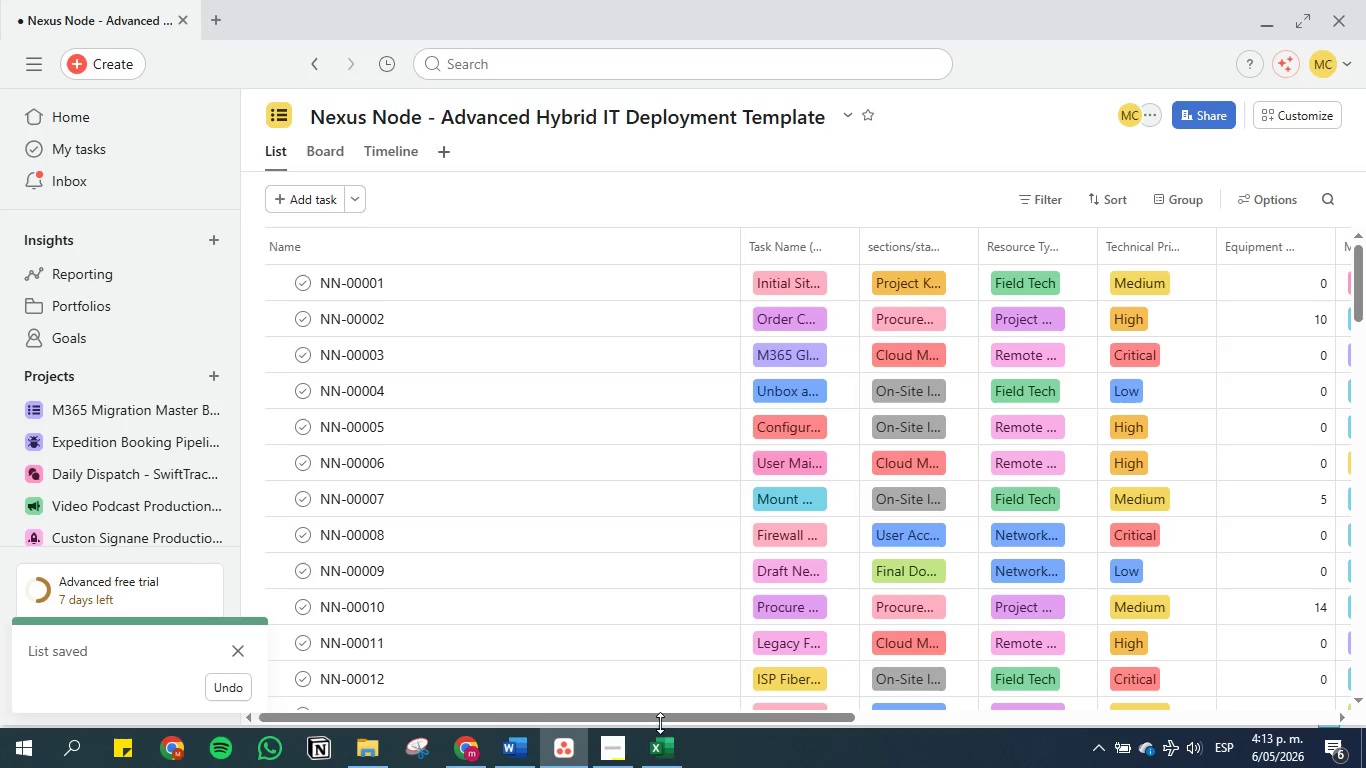 
left_click_drag(start_coordinate=[663, 718], to_coordinate=[1090, 719])
 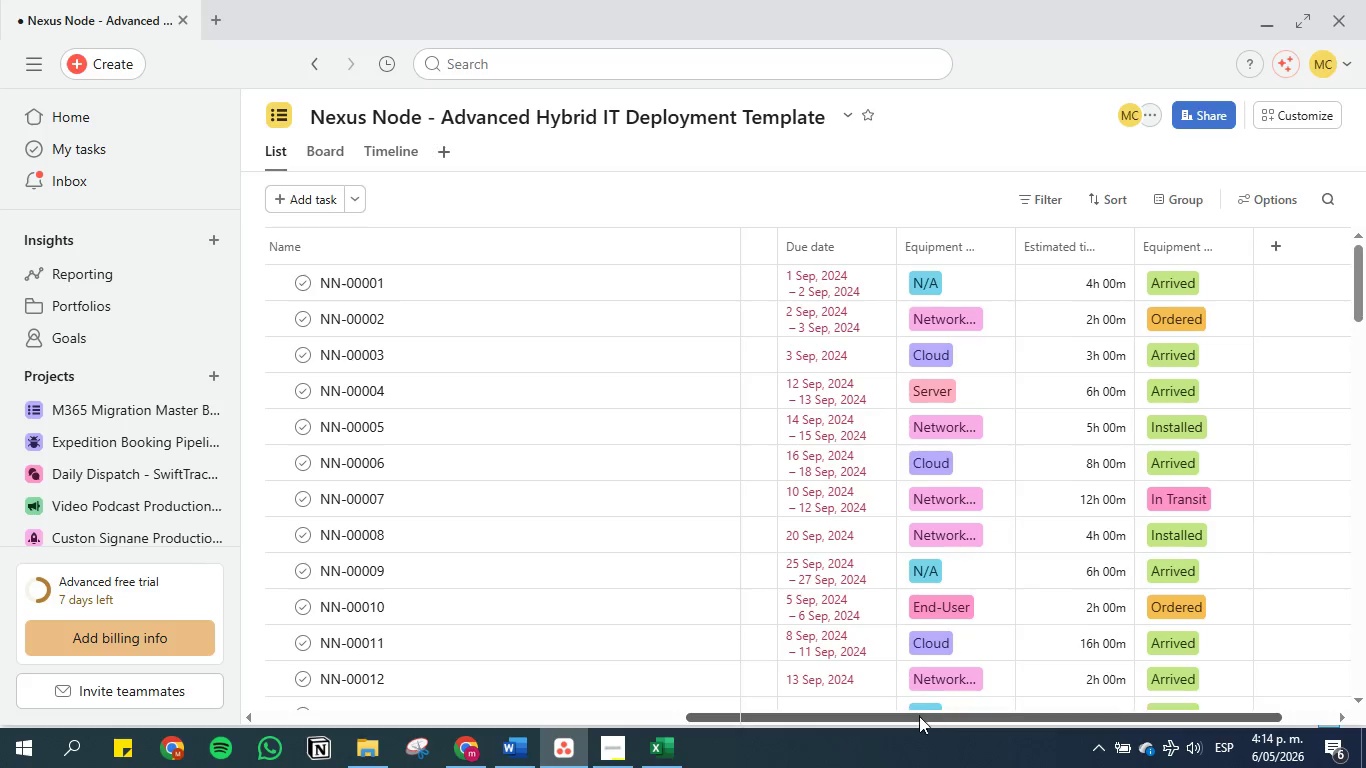 
left_click_drag(start_coordinate=[921, 720], to_coordinate=[884, 720])
 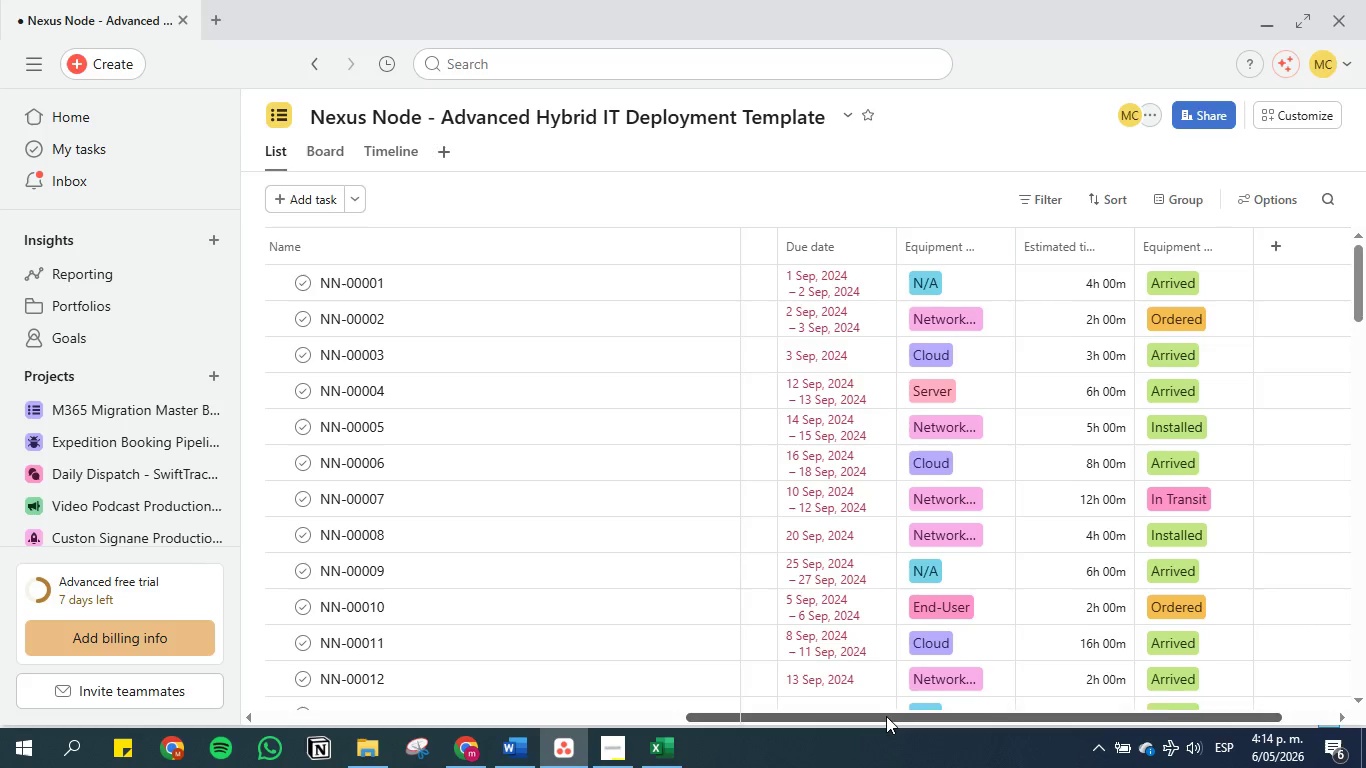 
left_click_drag(start_coordinate=[891, 716], to_coordinate=[759, 713])
 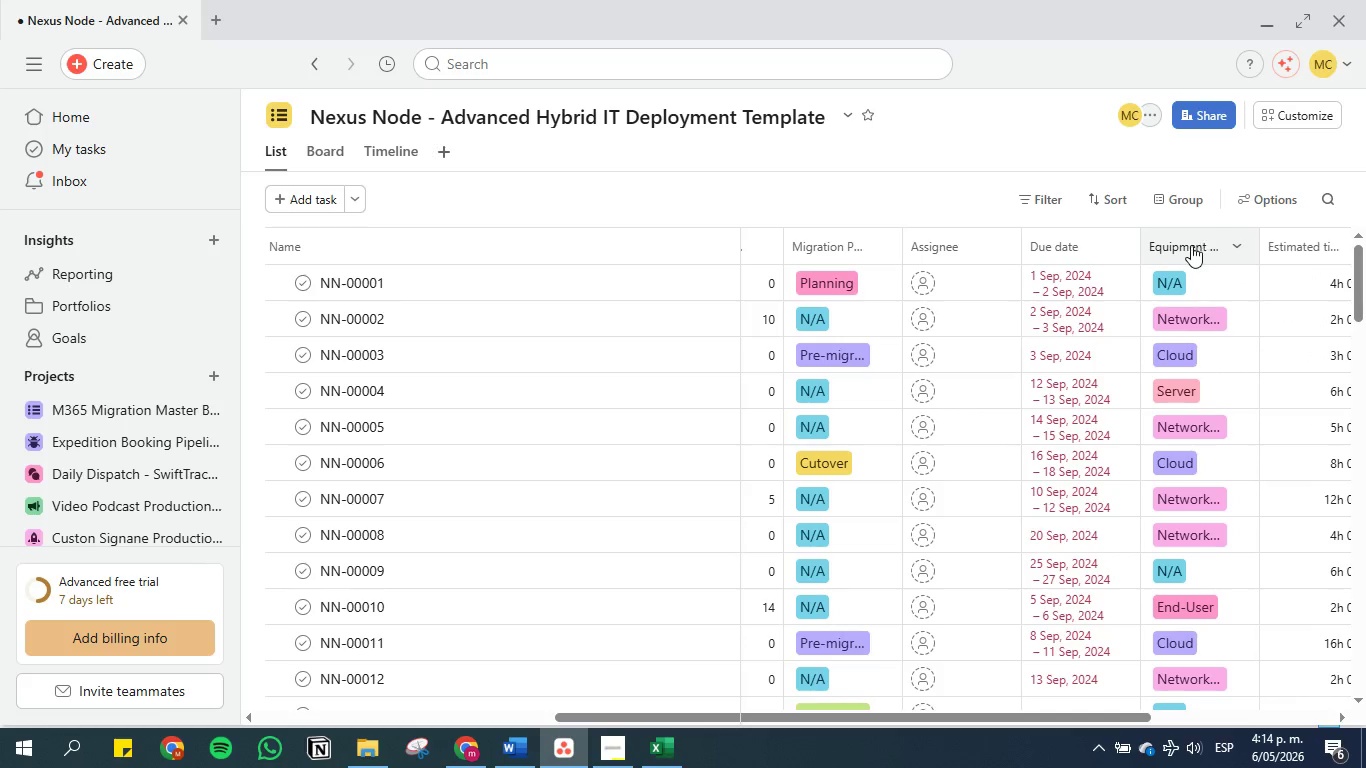 
left_click_drag(start_coordinate=[1191, 245], to_coordinate=[902, 244])
 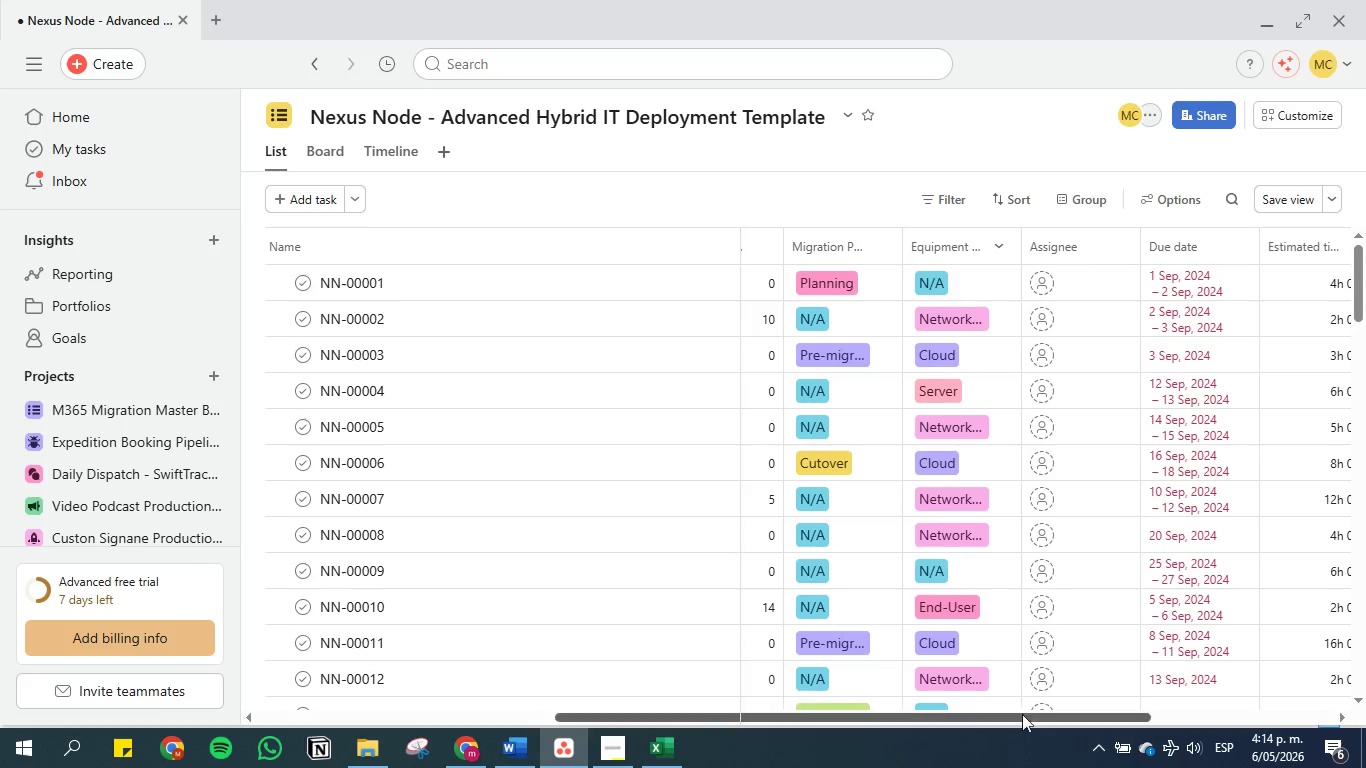 
left_click_drag(start_coordinate=[1023, 711], to_coordinate=[1138, 685])
 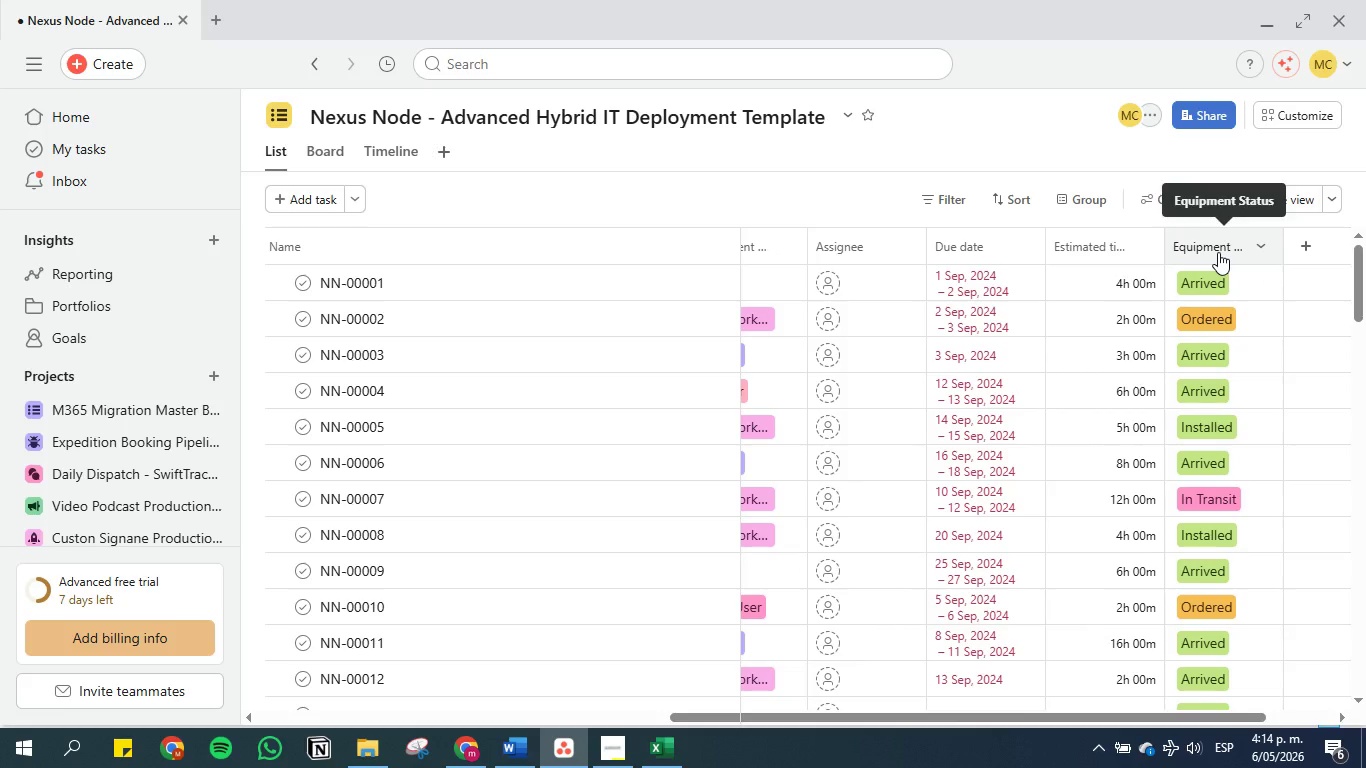 
left_click_drag(start_coordinate=[1218, 252], to_coordinate=[808, 254])
 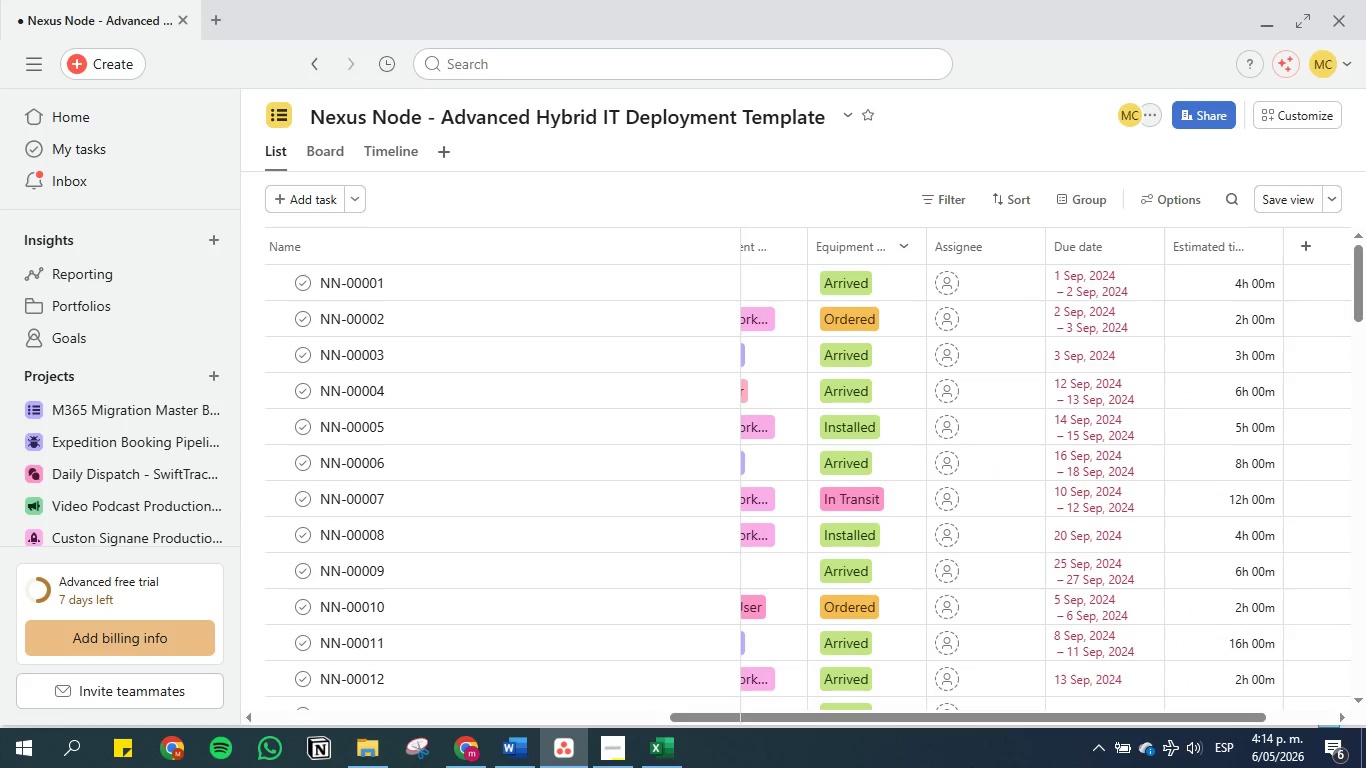 
left_click_drag(start_coordinate=[980, 717], to_coordinate=[818, 710])
 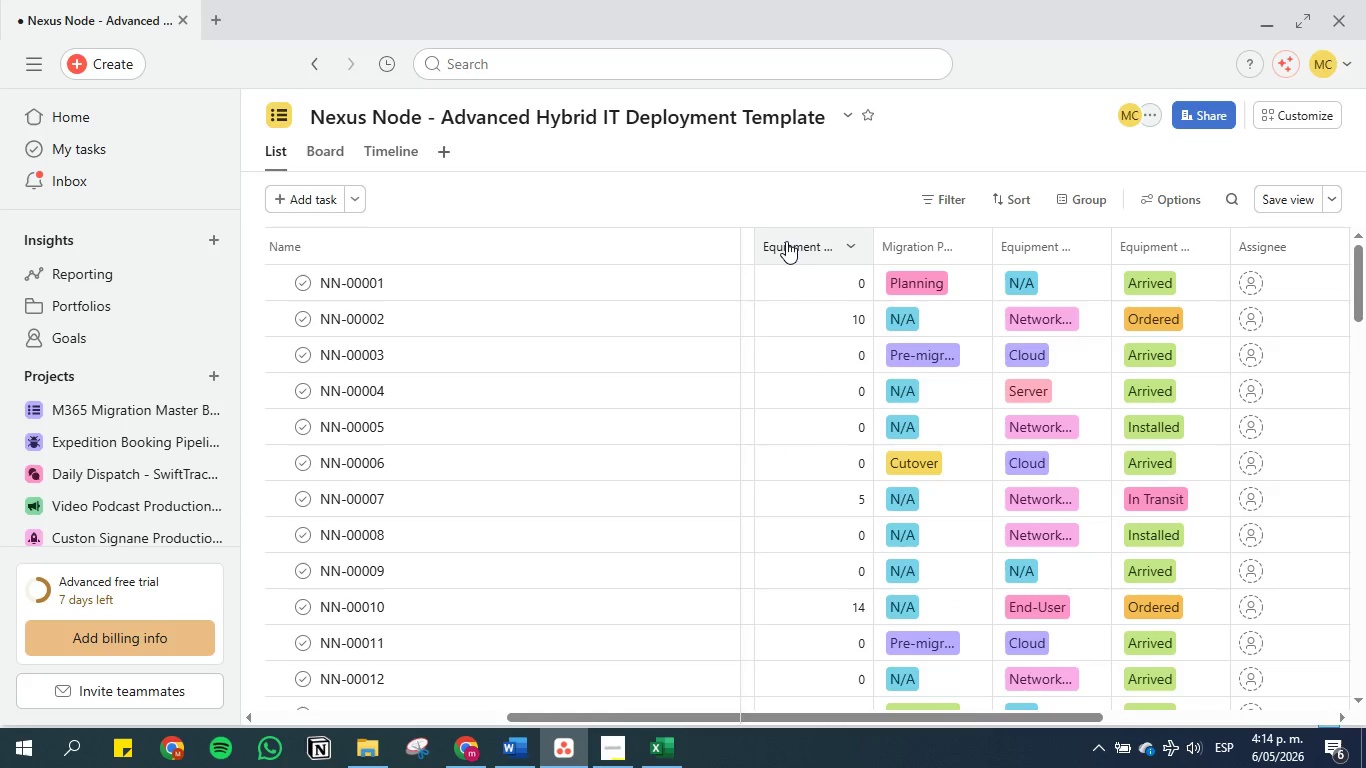 
left_click_drag(start_coordinate=[786, 241], to_coordinate=[1186, 240])
 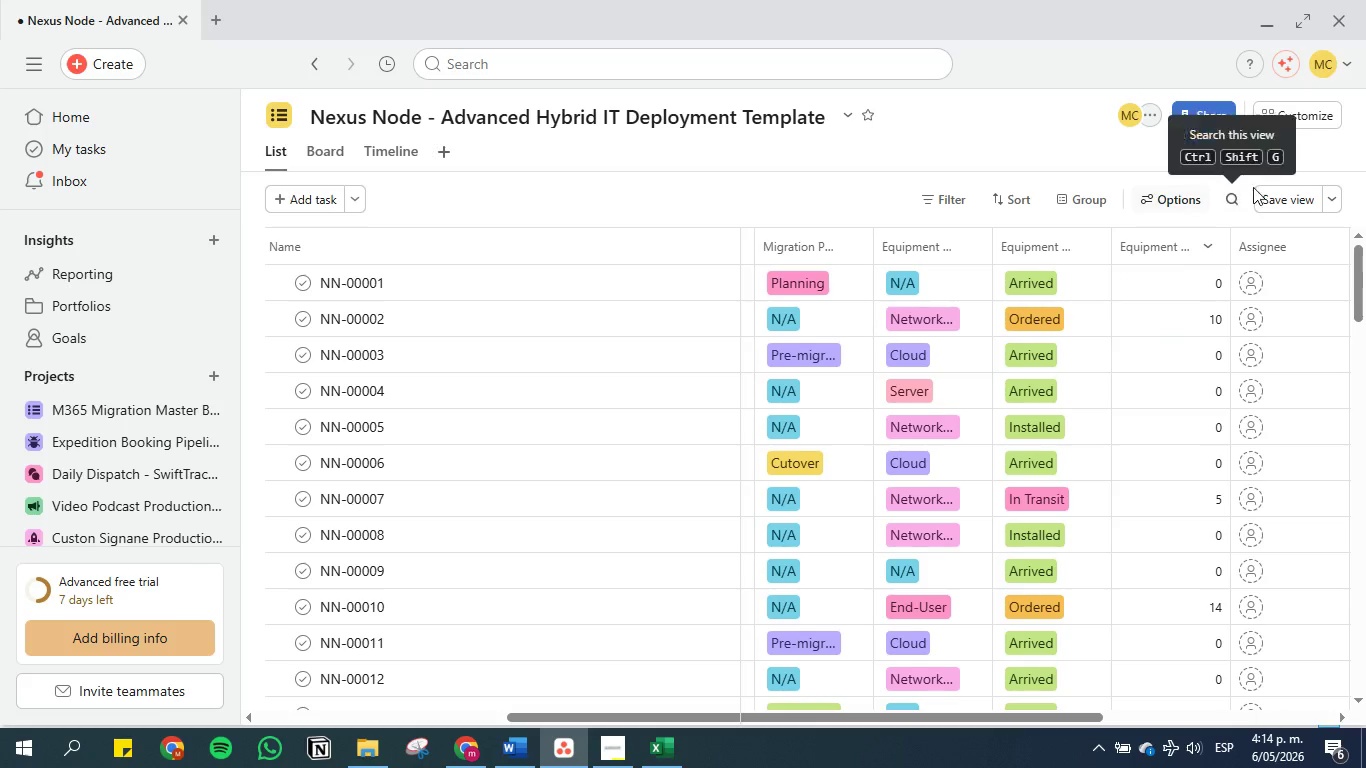 
left_click([1276, 188])
 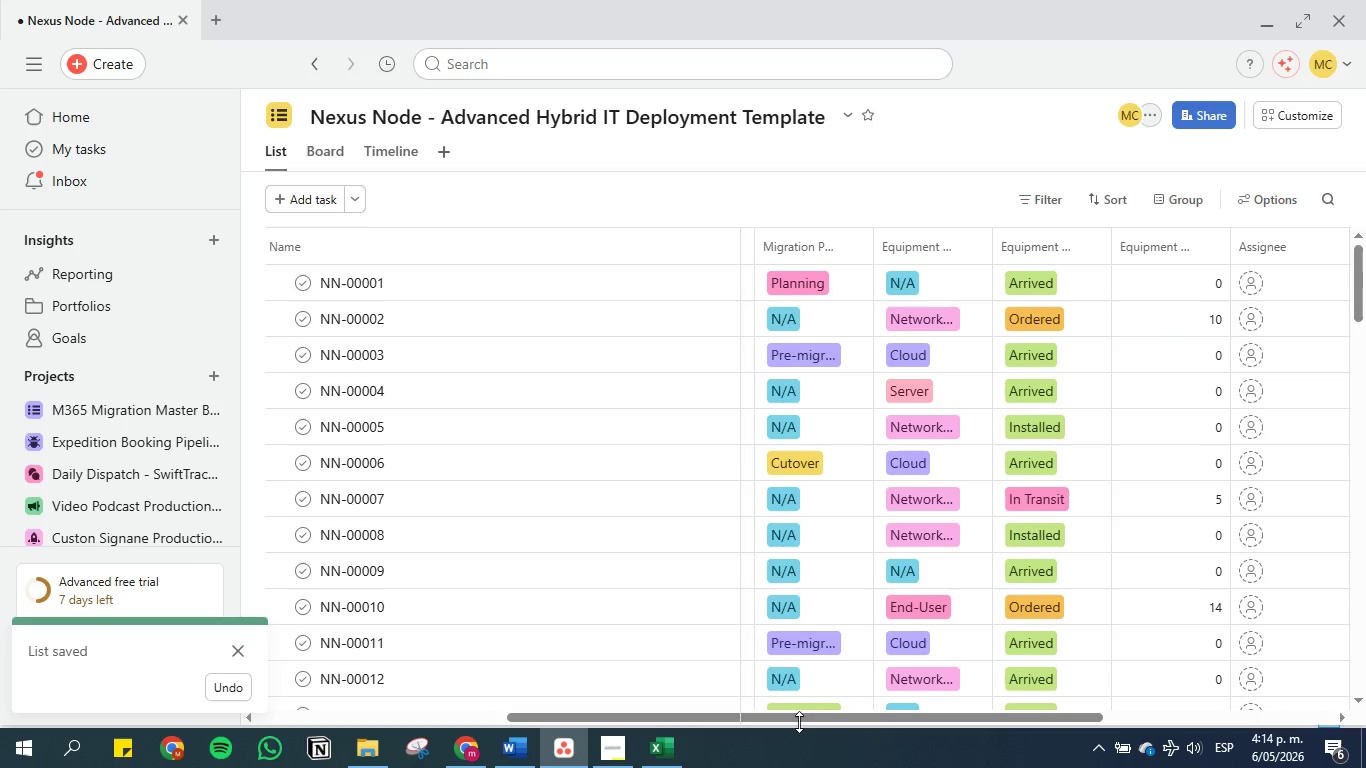 
left_click_drag(start_coordinate=[796, 710], to_coordinate=[778, 698])
 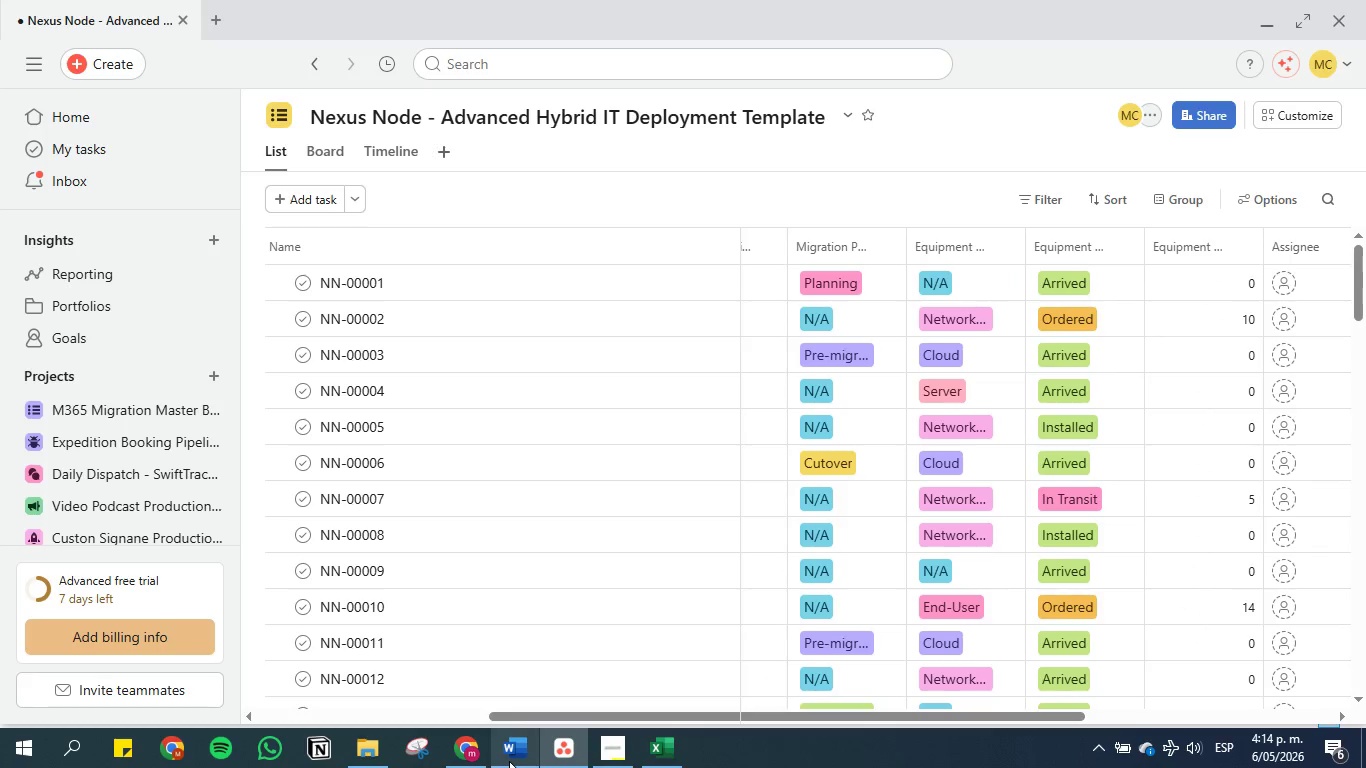 
left_click([513, 761])
 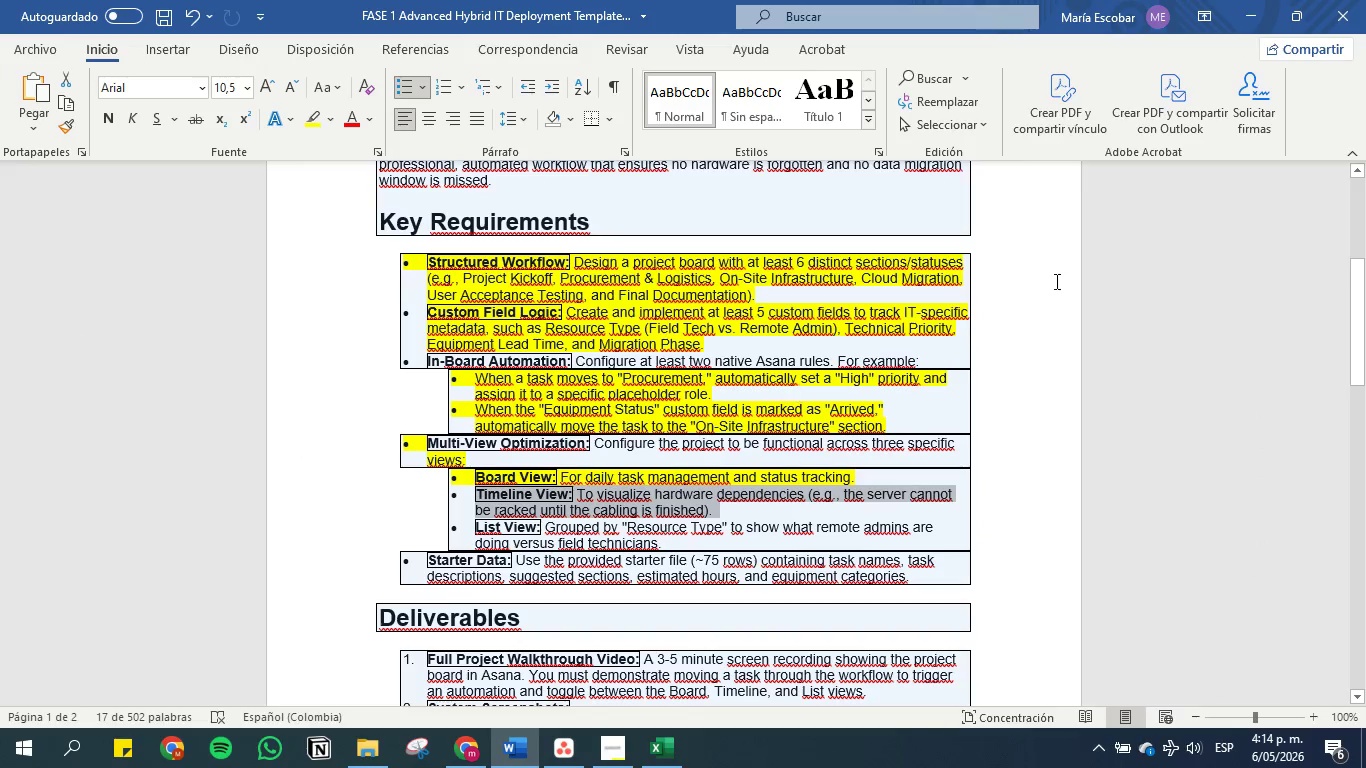 
wait(8.36)
 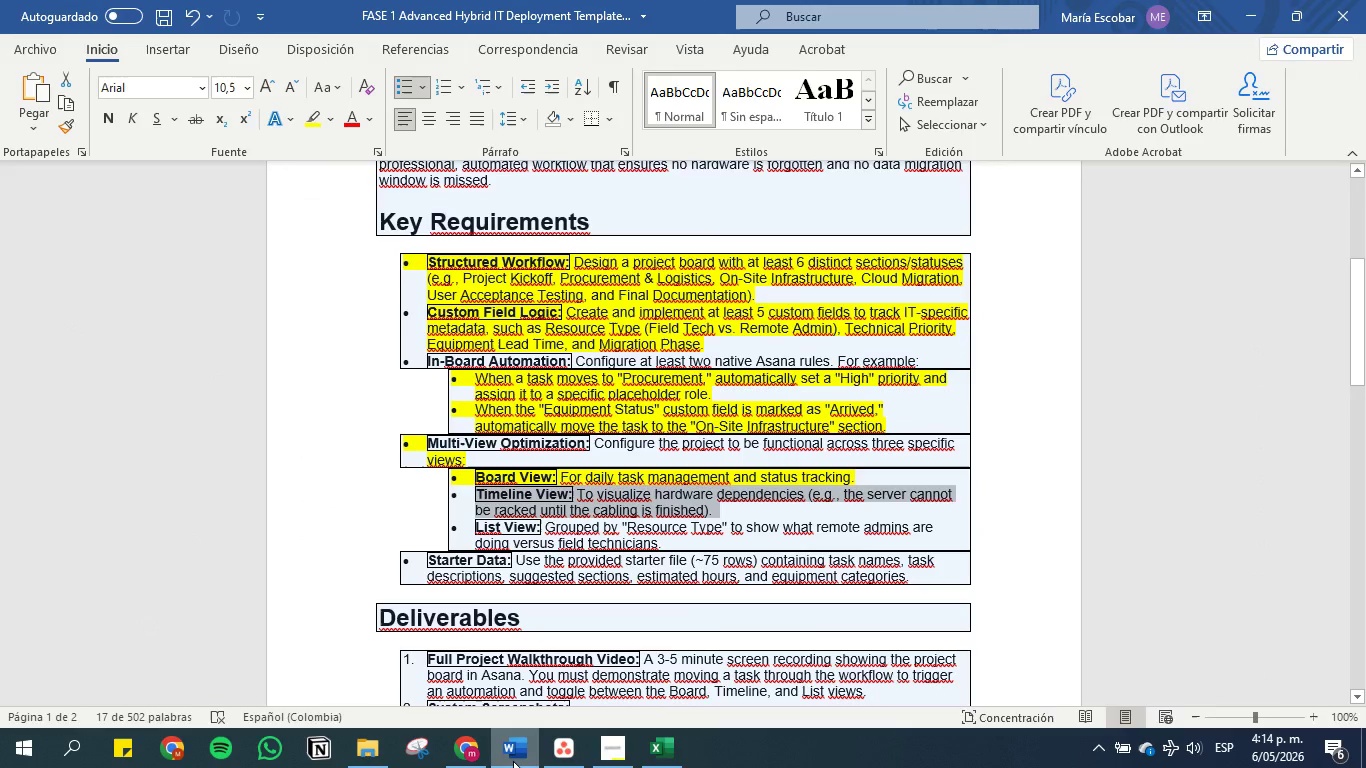 
key(Control+C)
 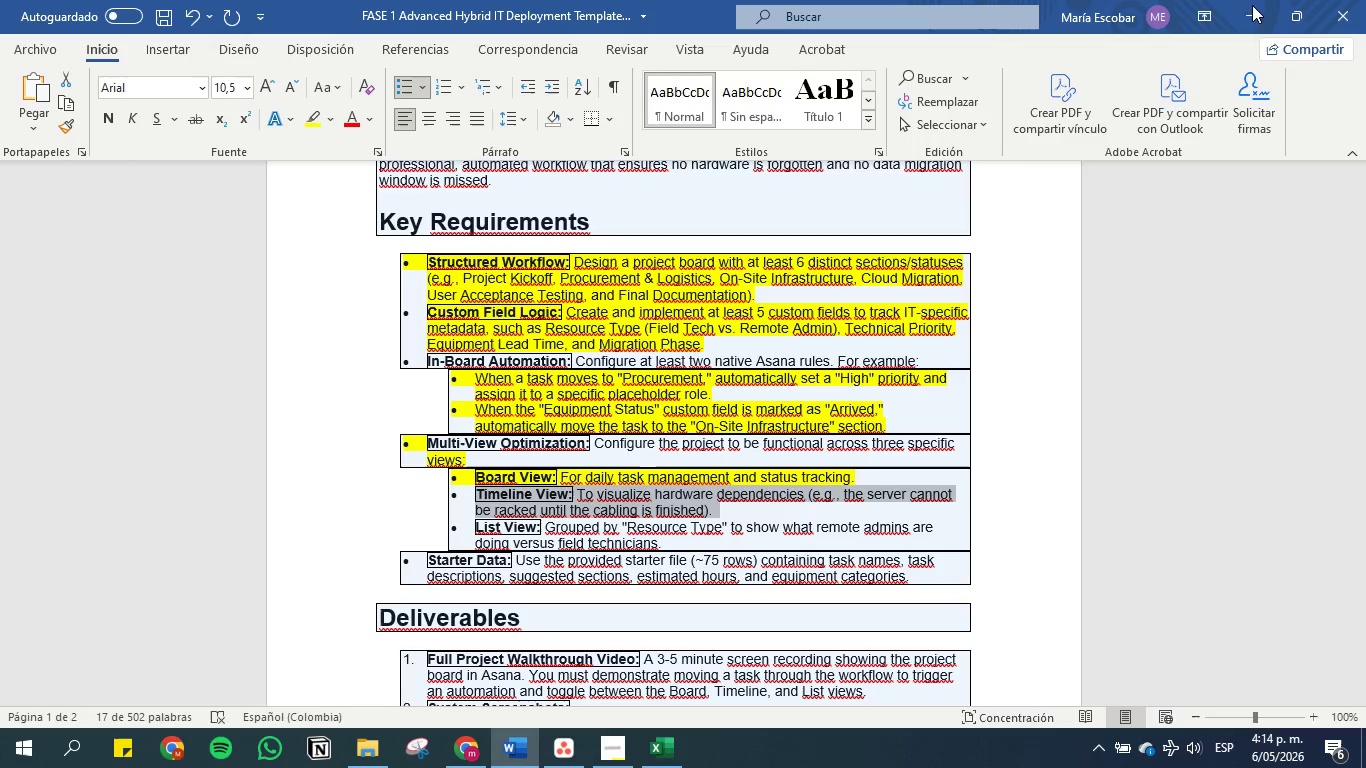 
left_click([1246, 8])
 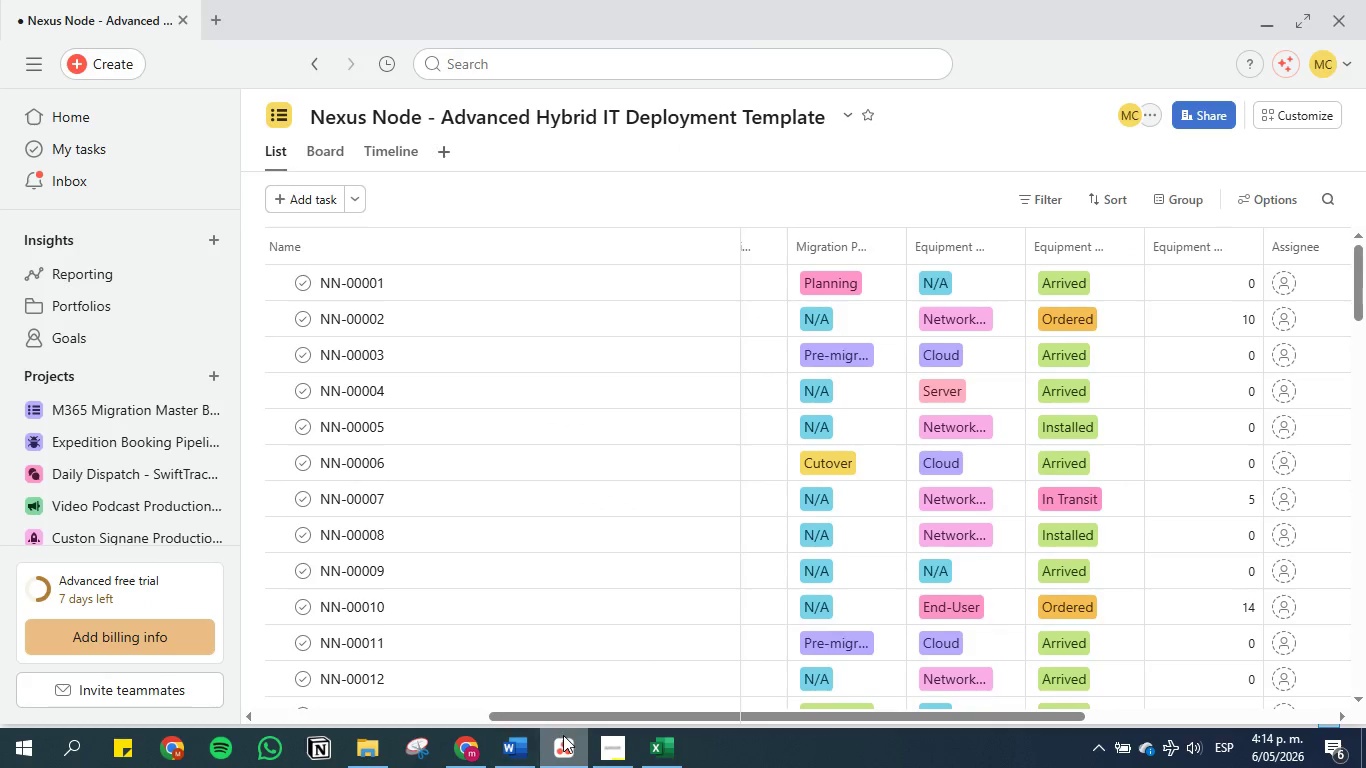 
left_click([383, 140])
 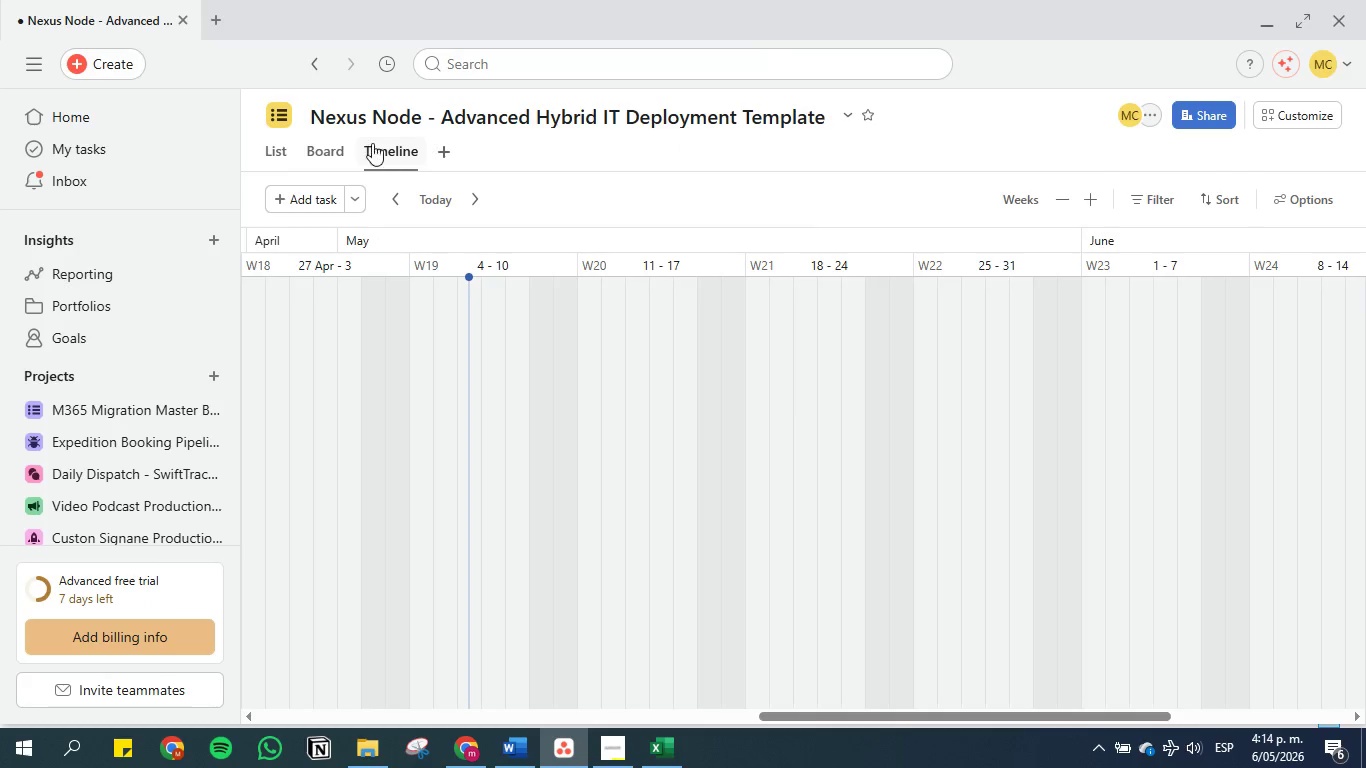 
left_click([279, 145])
 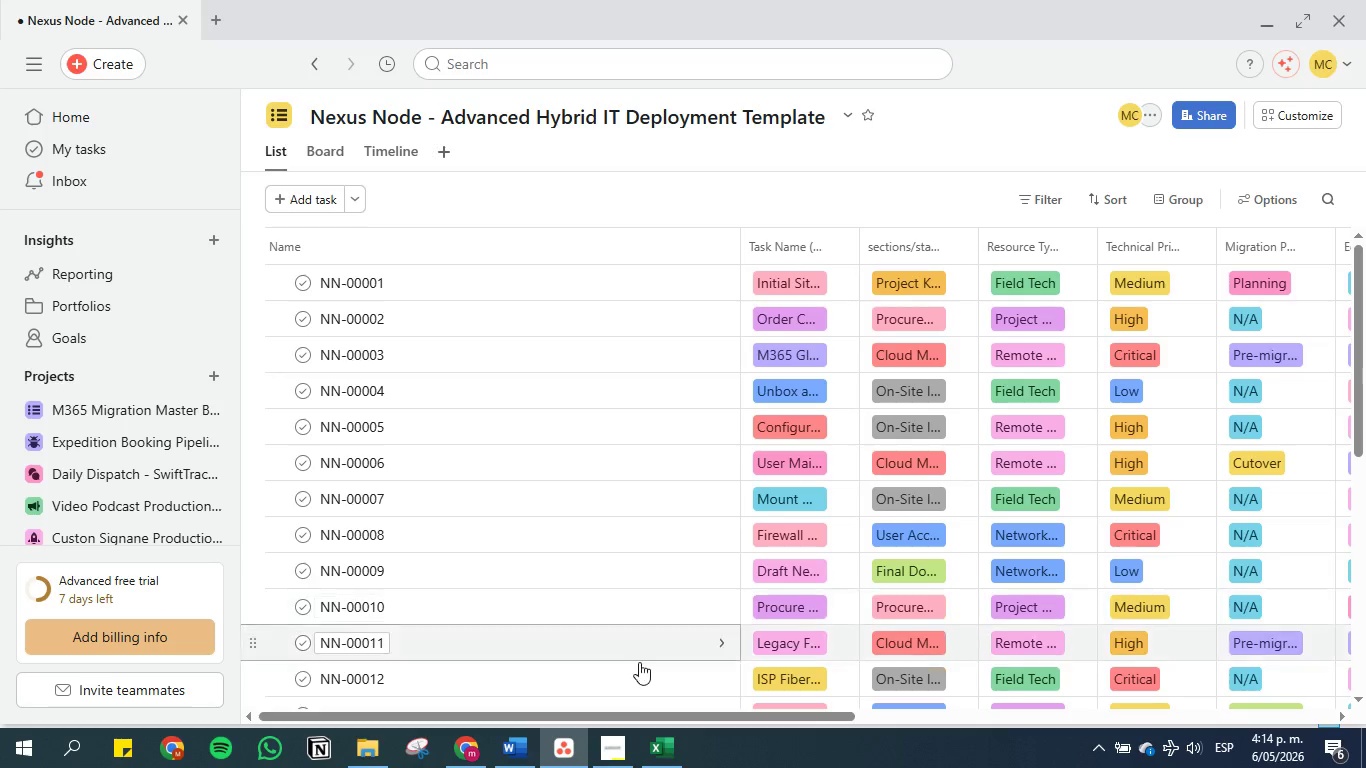 
left_click_drag(start_coordinate=[643, 714], to_coordinate=[1168, 712])
 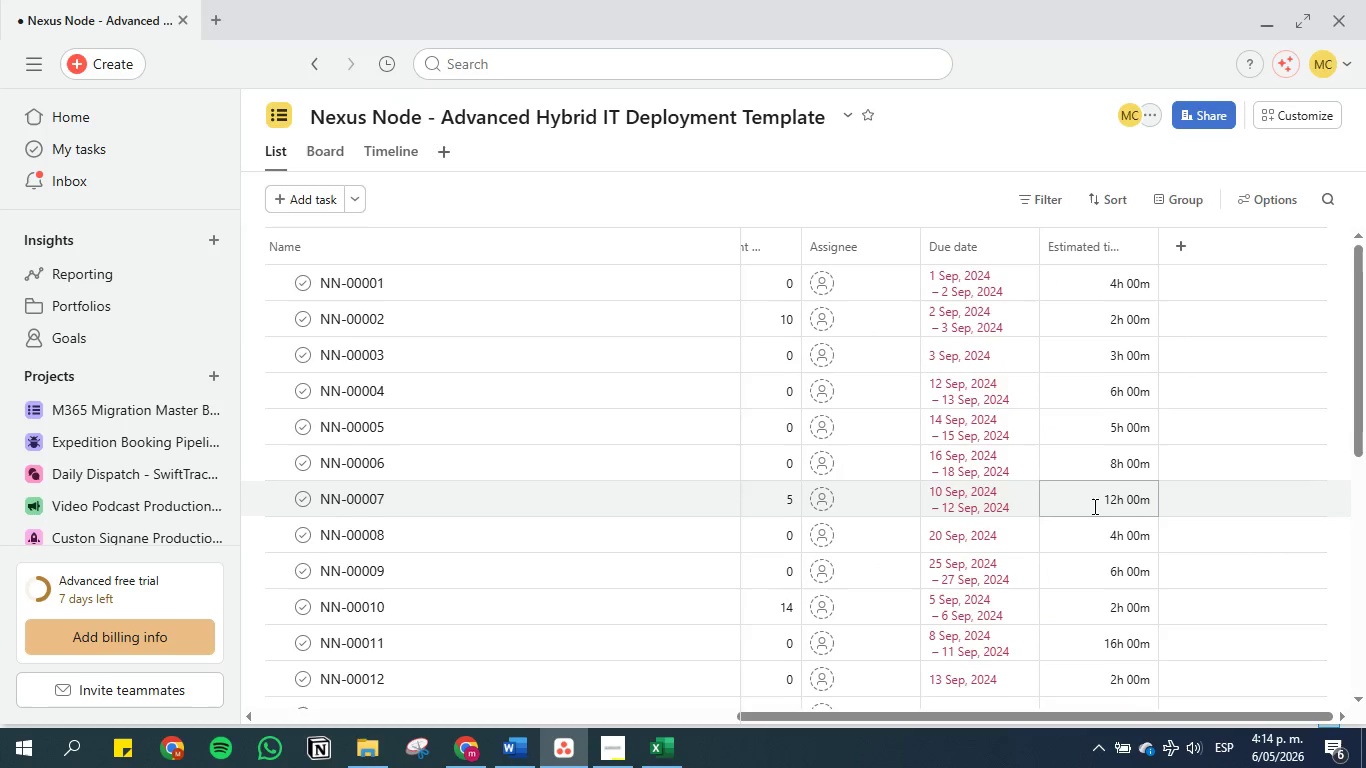 
scroll: coordinate [981, 482], scroll_direction: down, amount: 39.0
 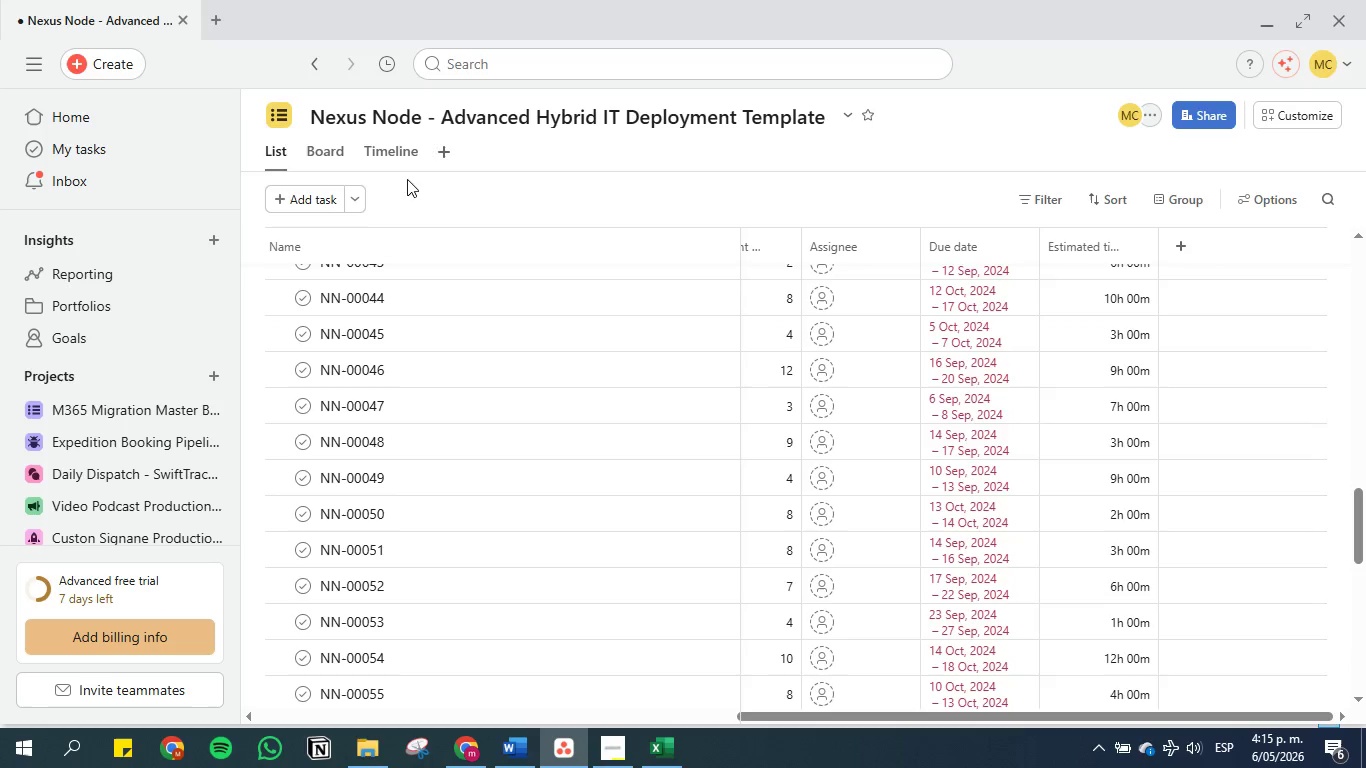 
left_click([387, 150])
 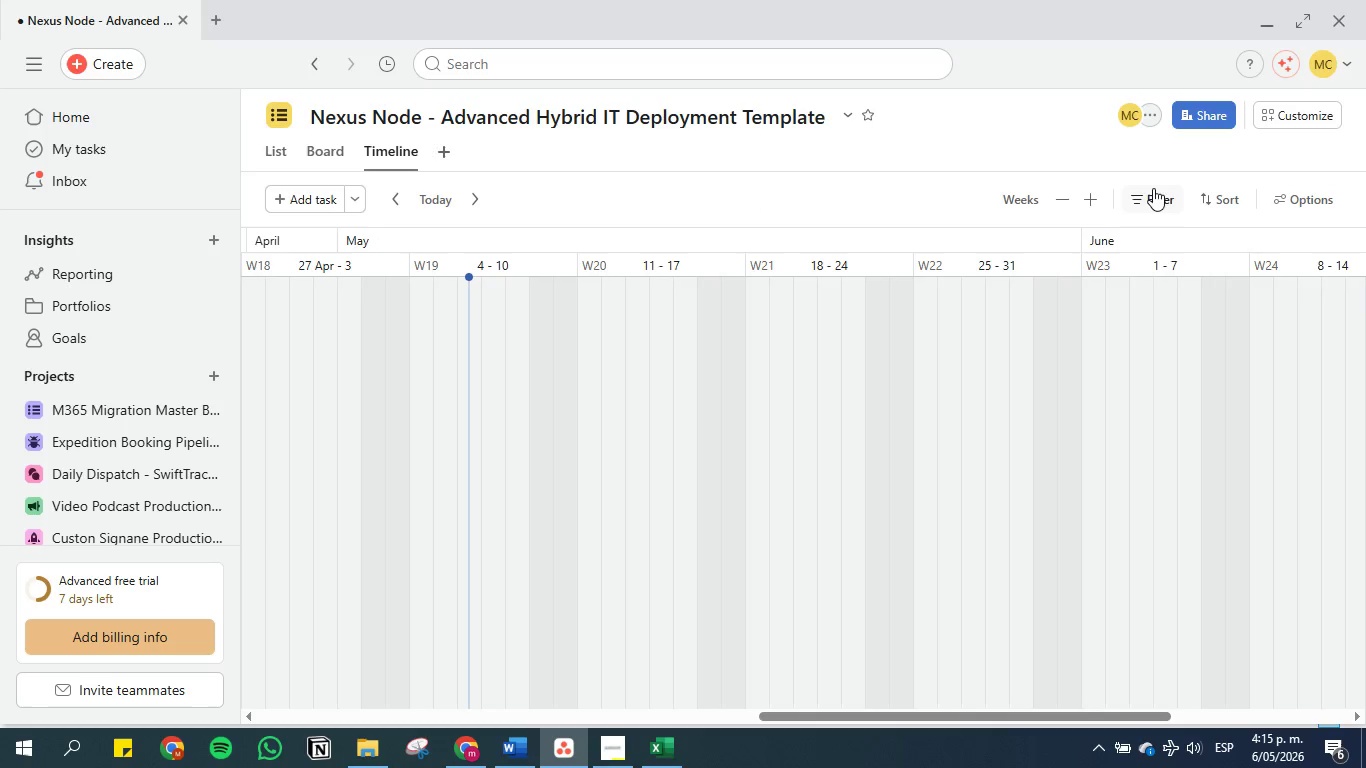 
wait(5.45)
 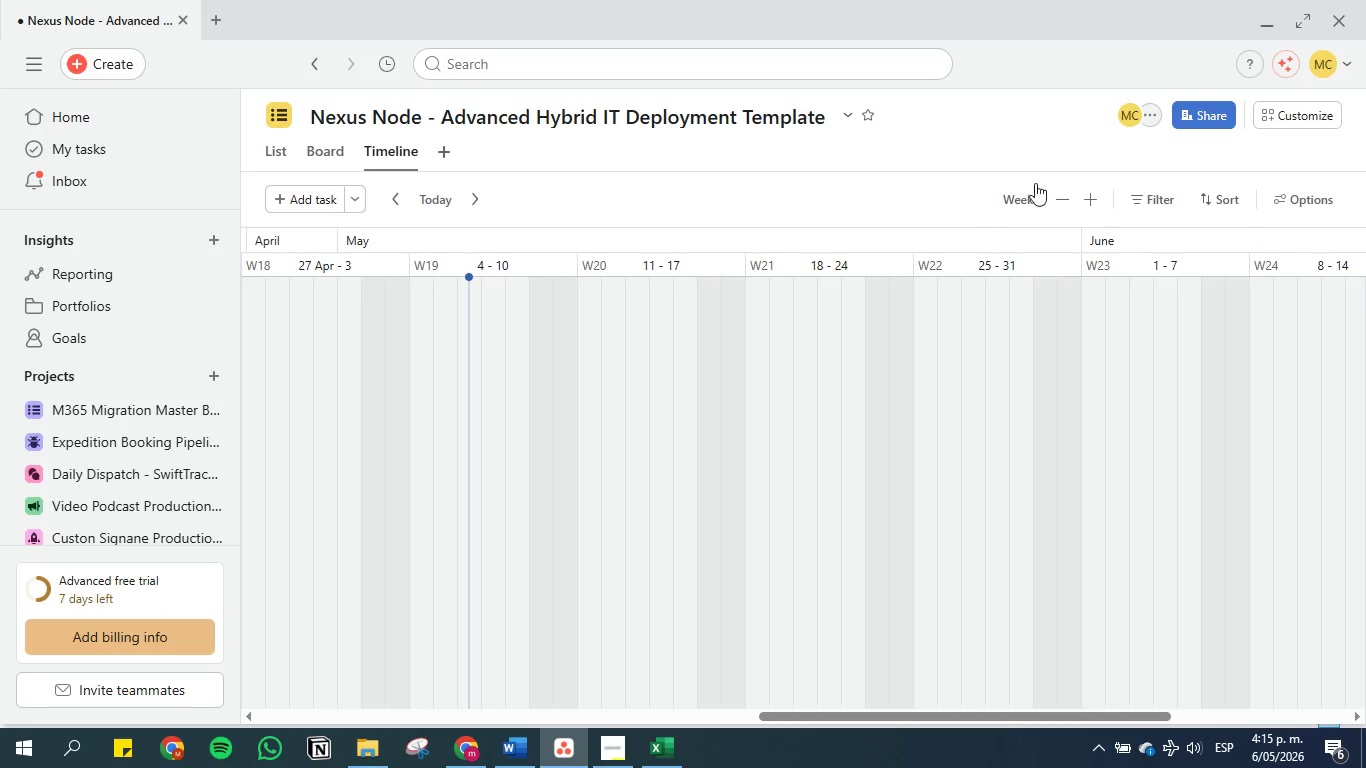 
left_click([1313, 194])
 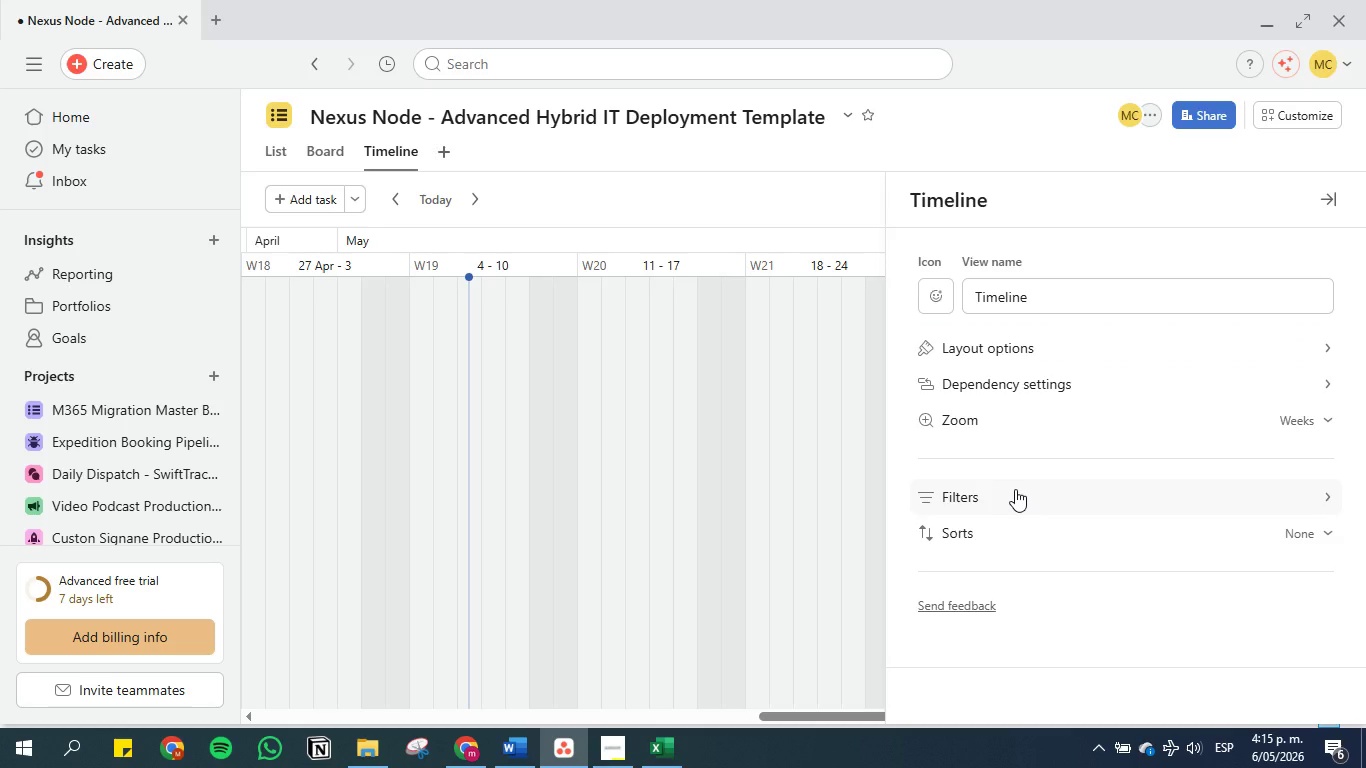 
wait(6.81)
 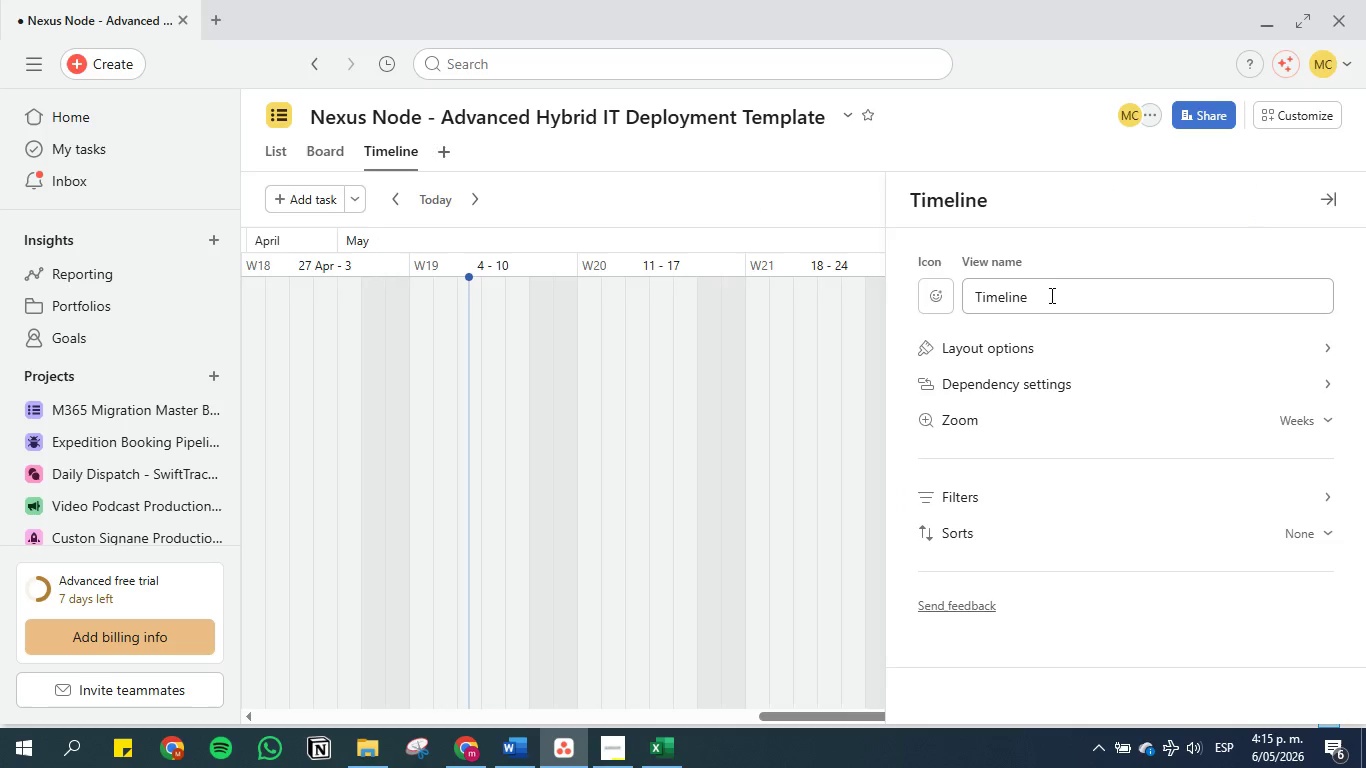 
left_click([1015, 489])
 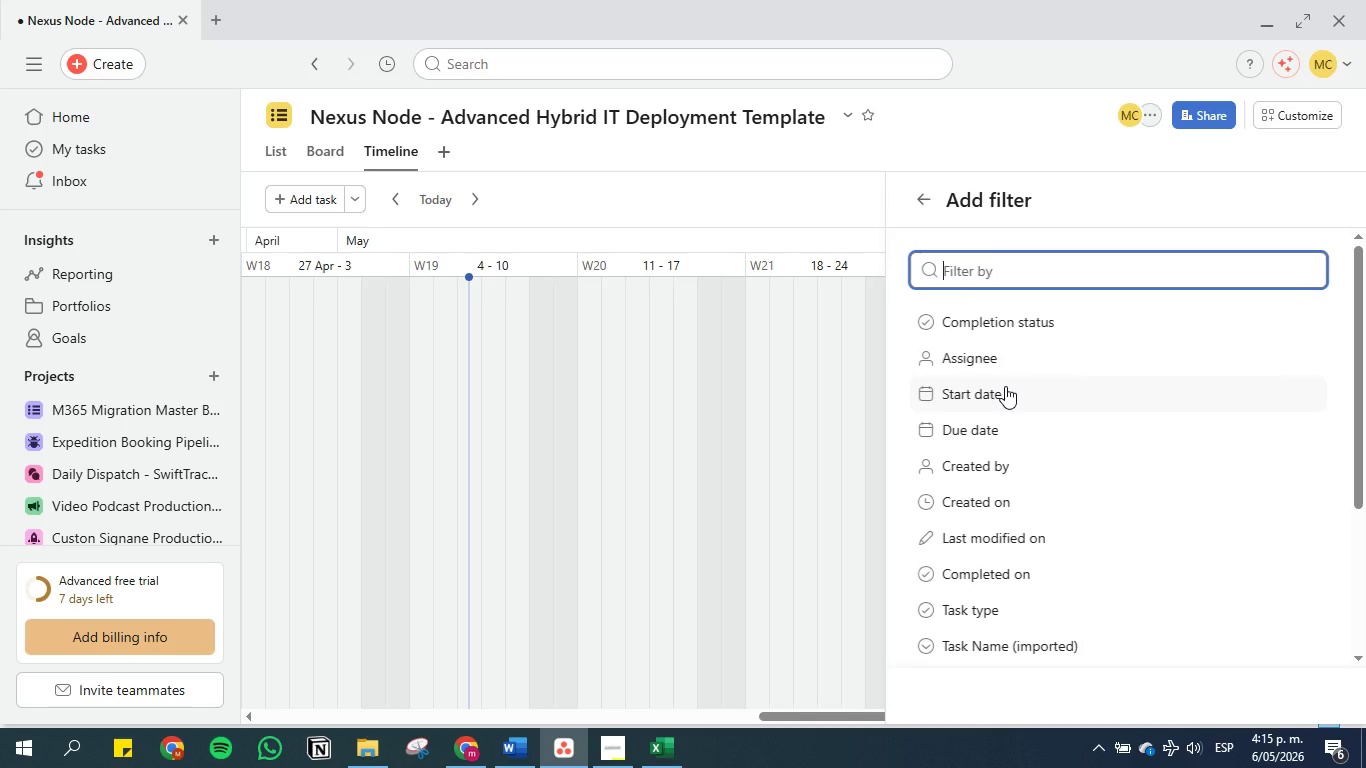 
wait(7.56)
 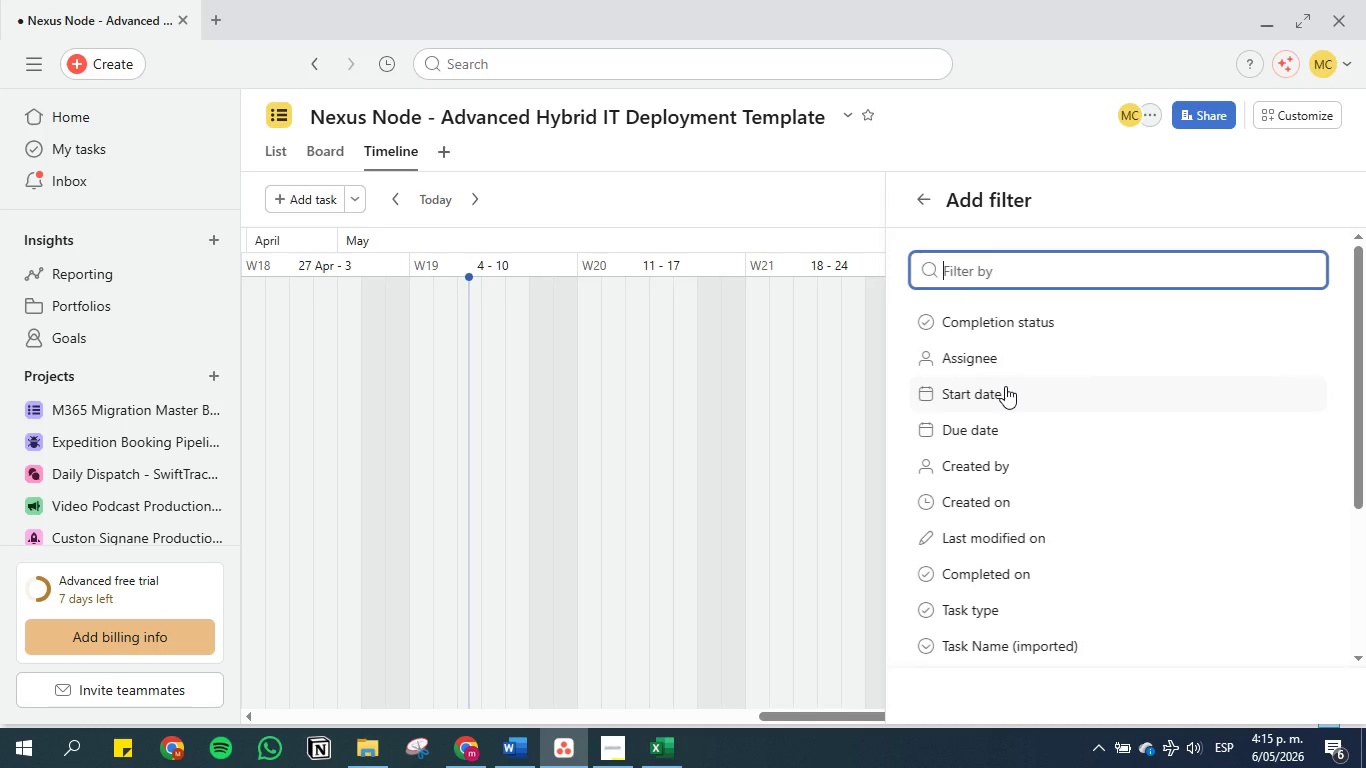 
left_click([1005, 386])
 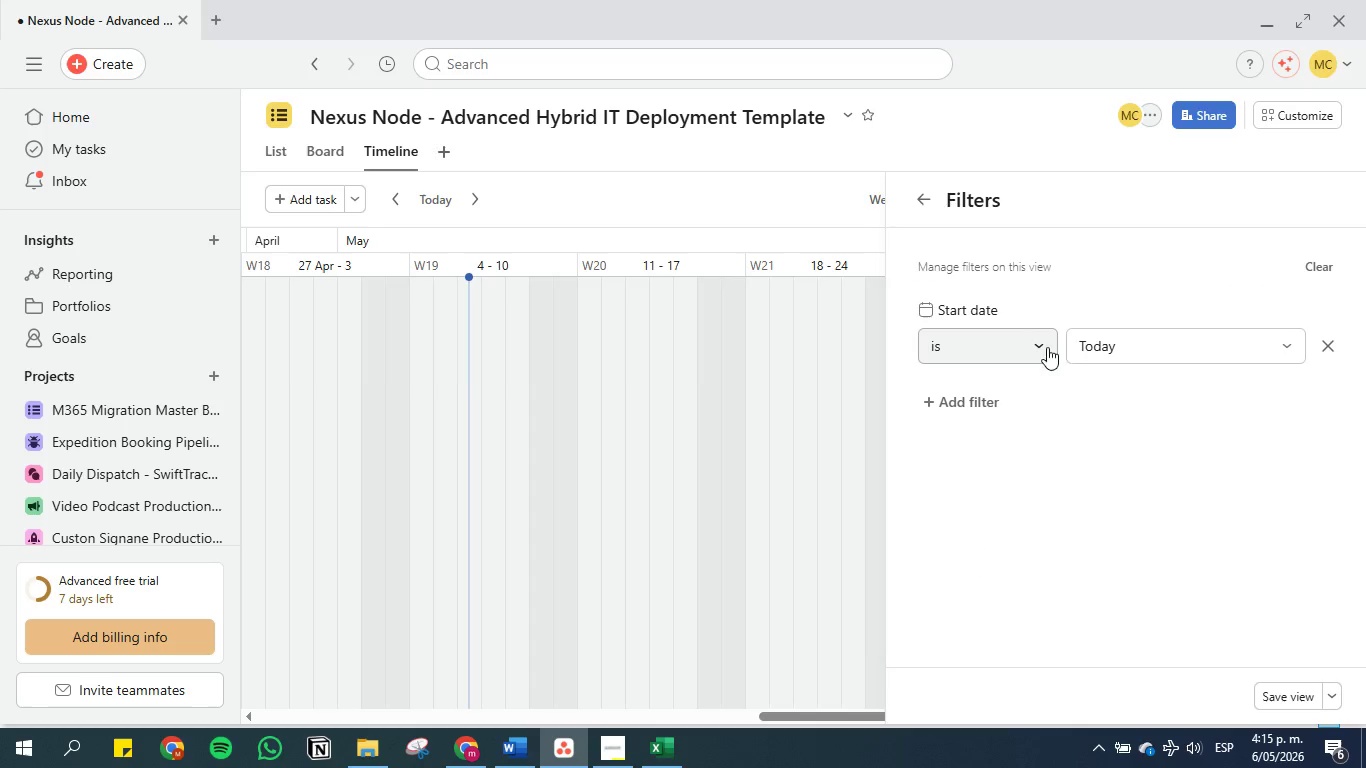 
left_click([1164, 345])
 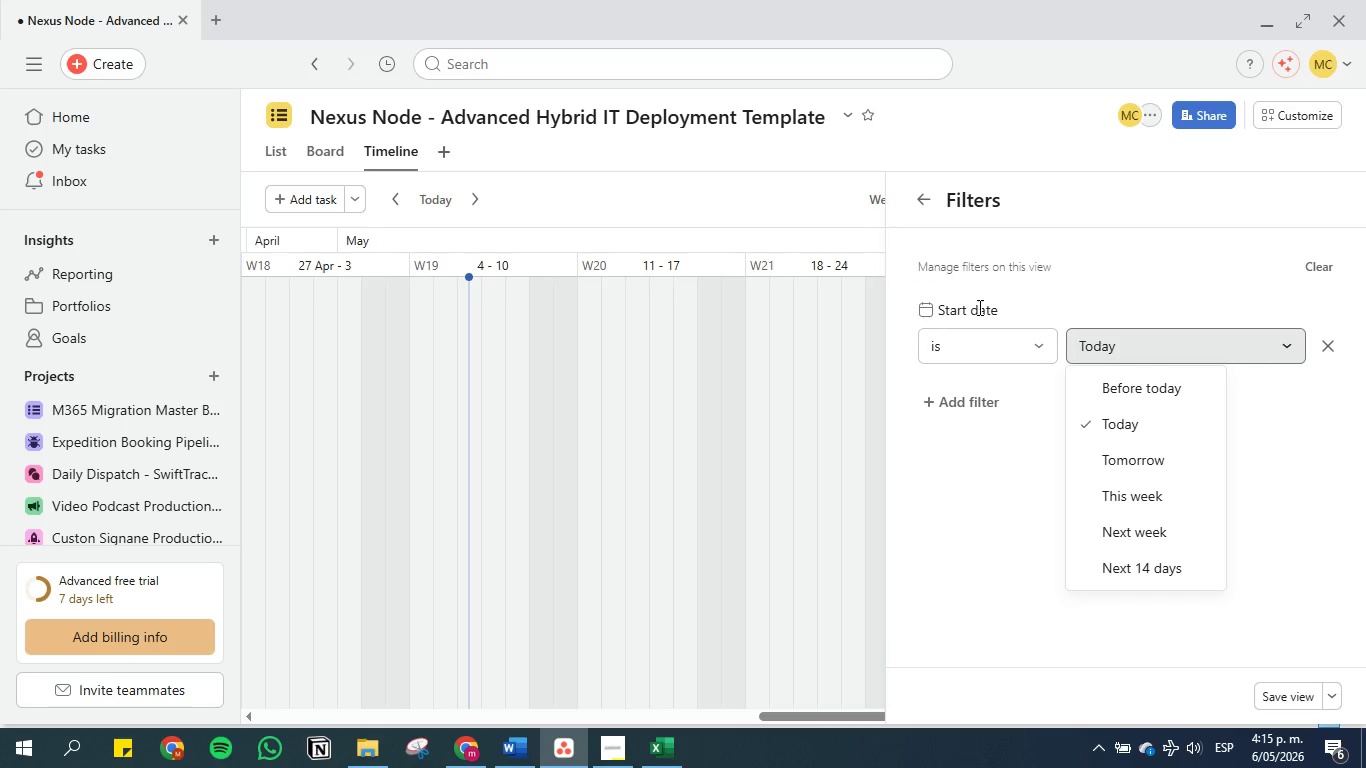 
wait(5.52)
 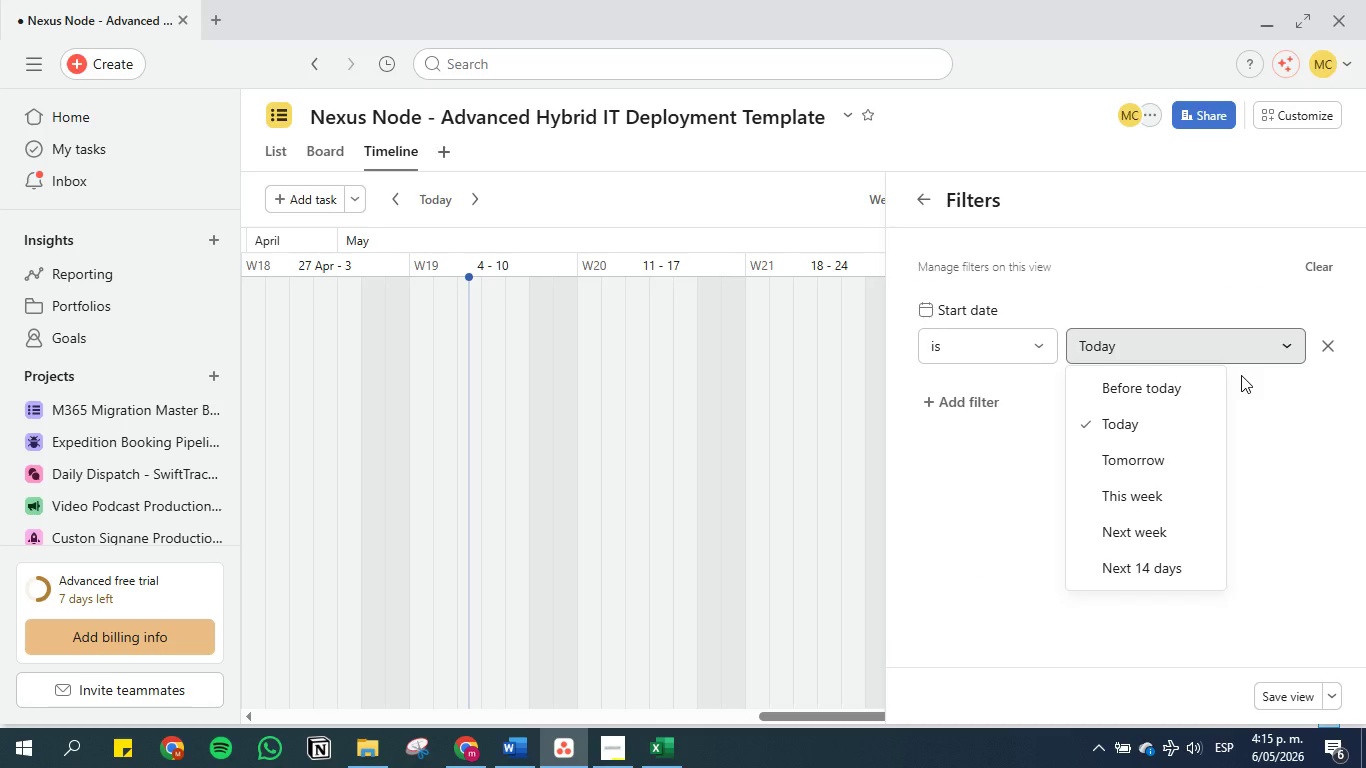 
left_click([932, 197])
 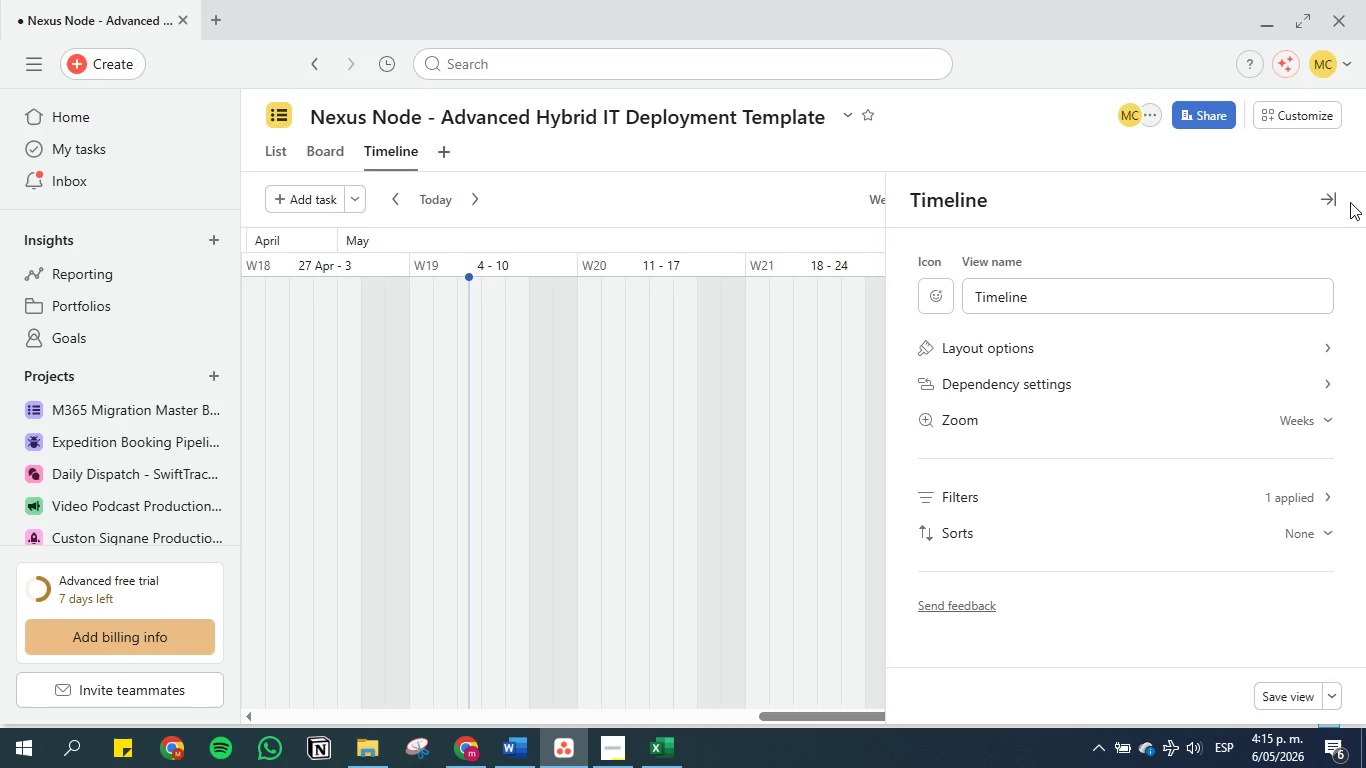 
left_click([1338, 193])
 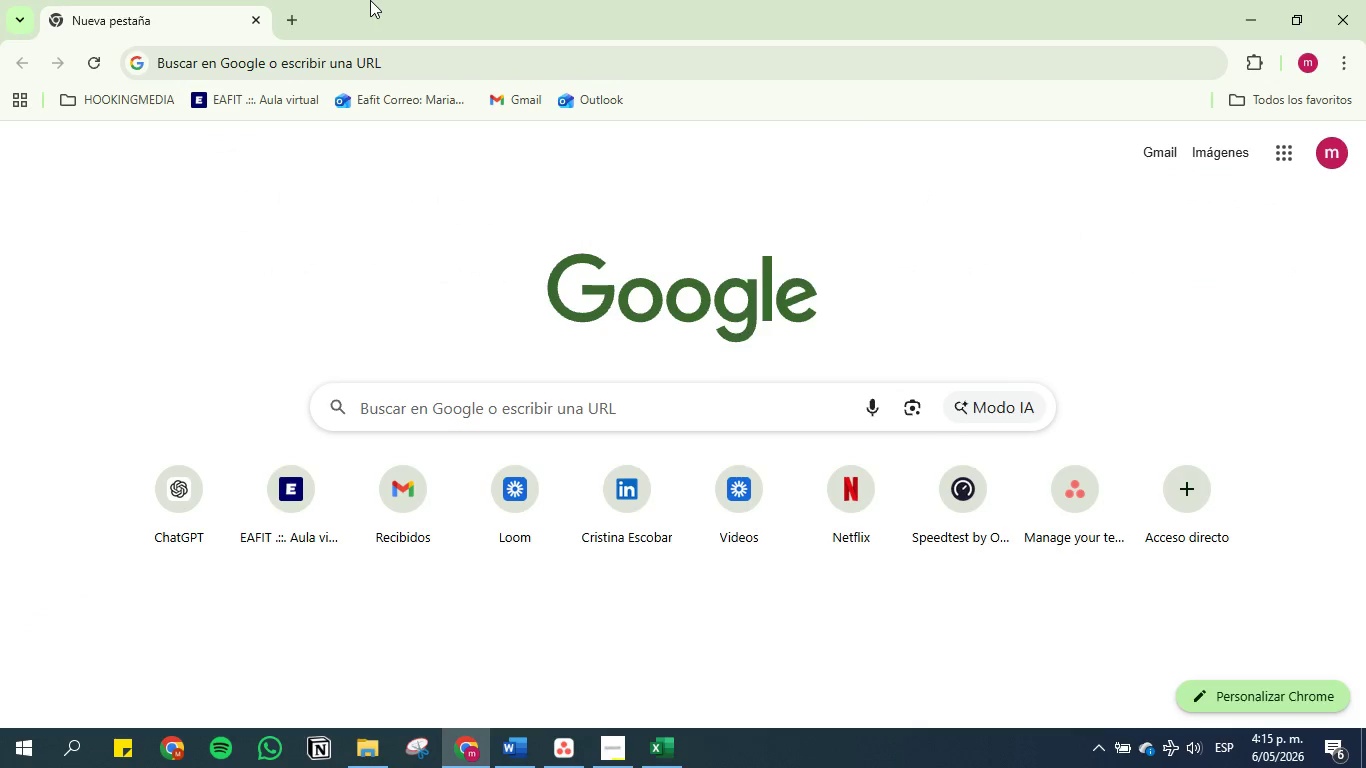 
left_click([264, 57])
 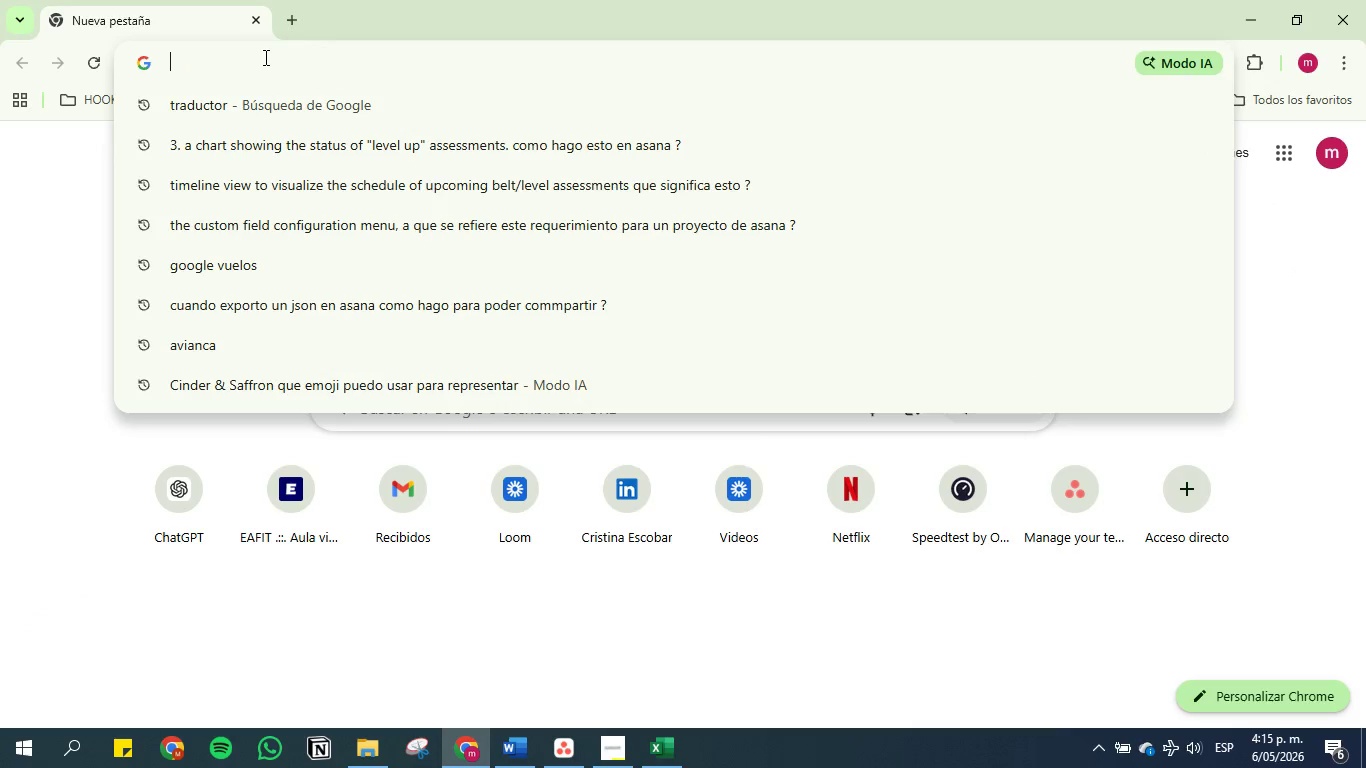 
key(Control+V)
 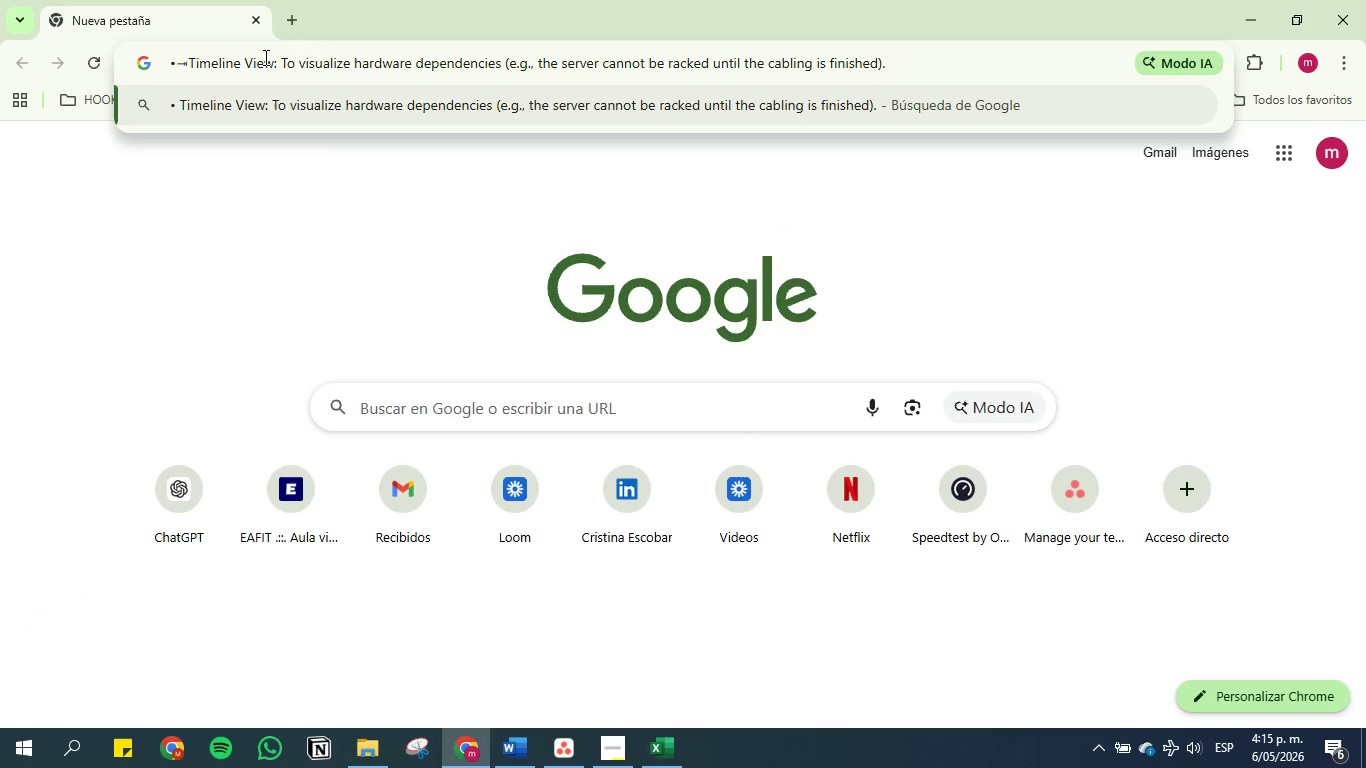 
key(Shift+Enter)
 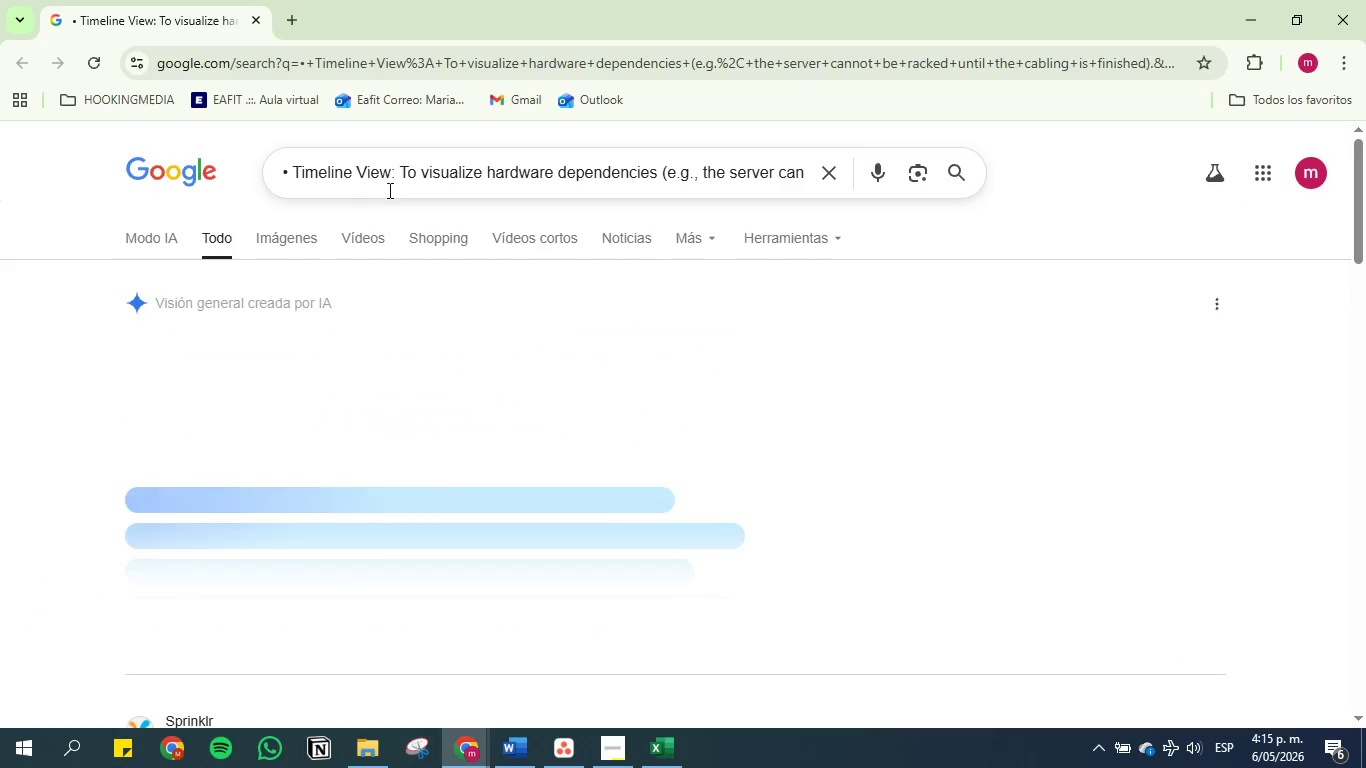 
left_click([293, 173])
 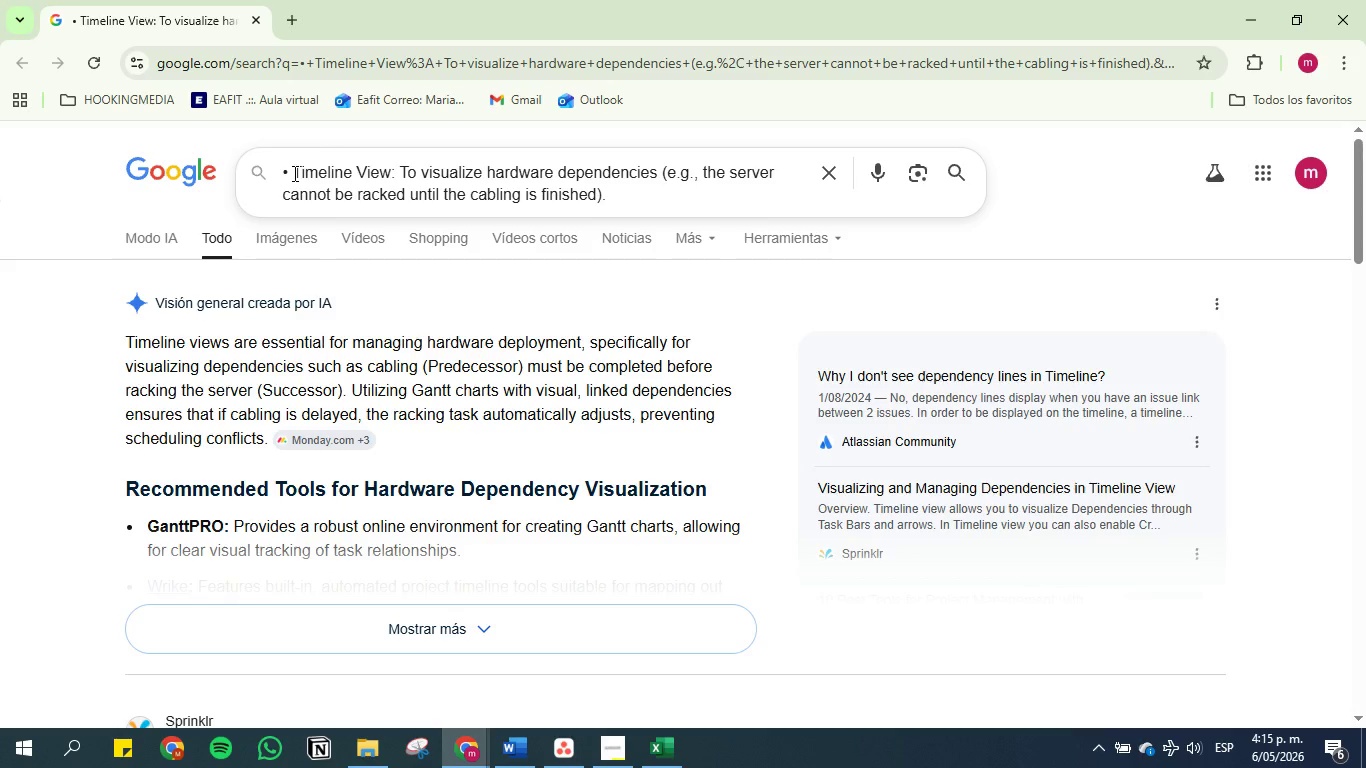 
type(como hago esto, como me aseguro de que se cumpla este requiisto en asana { )
 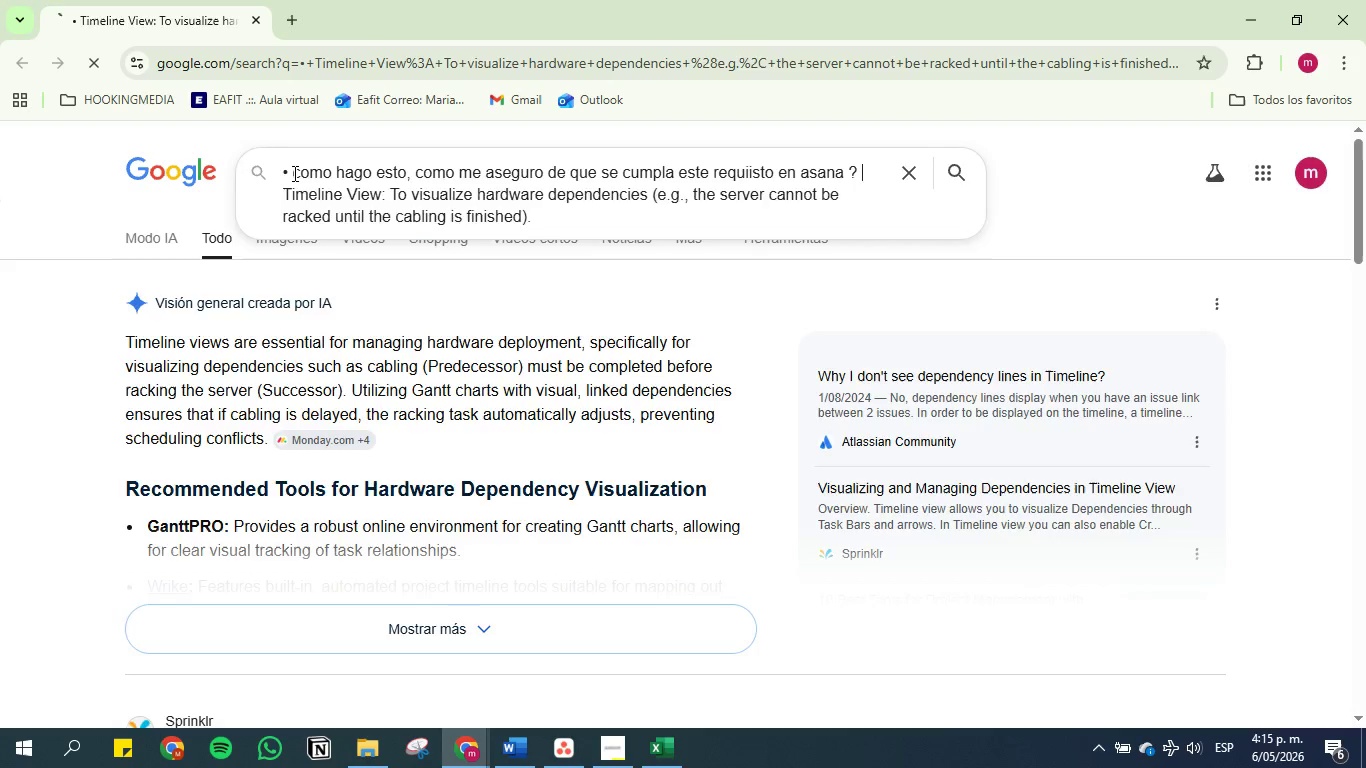 
 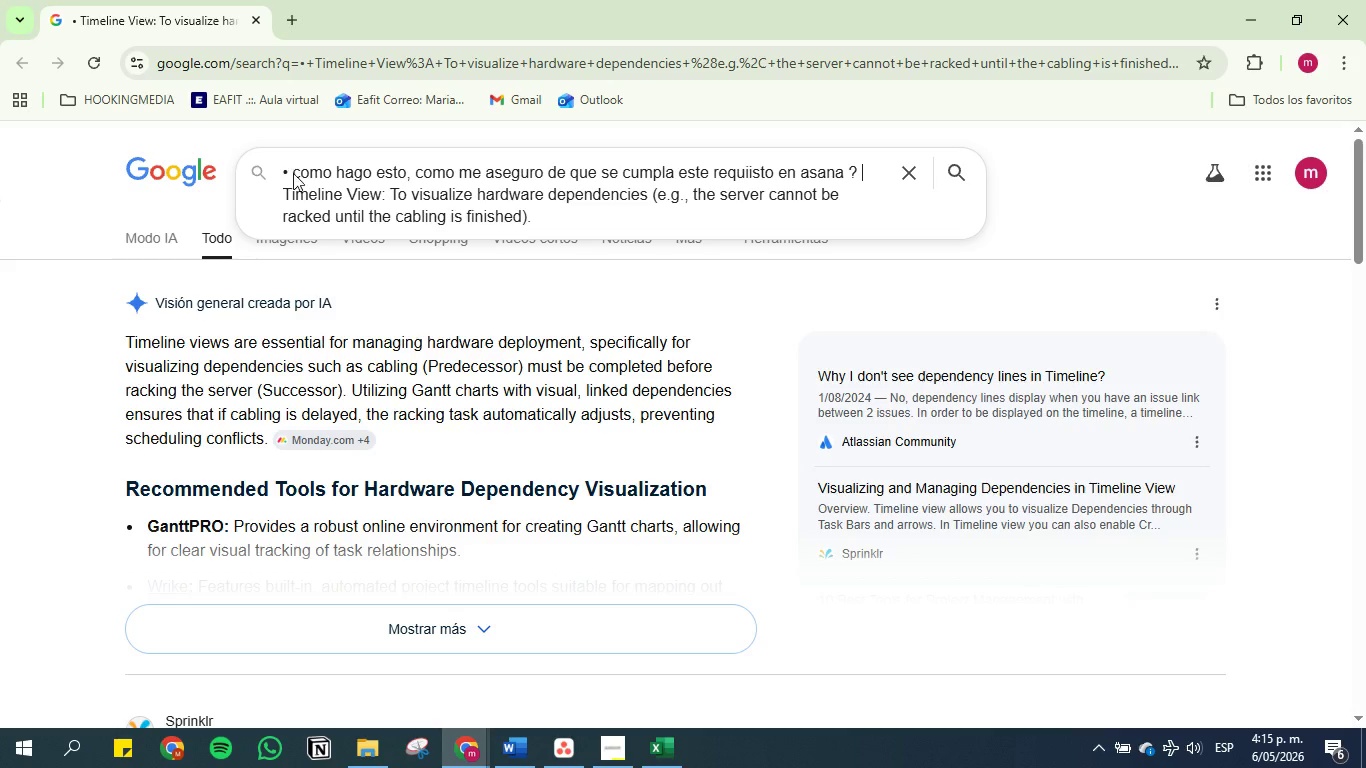 
key(Enter)
 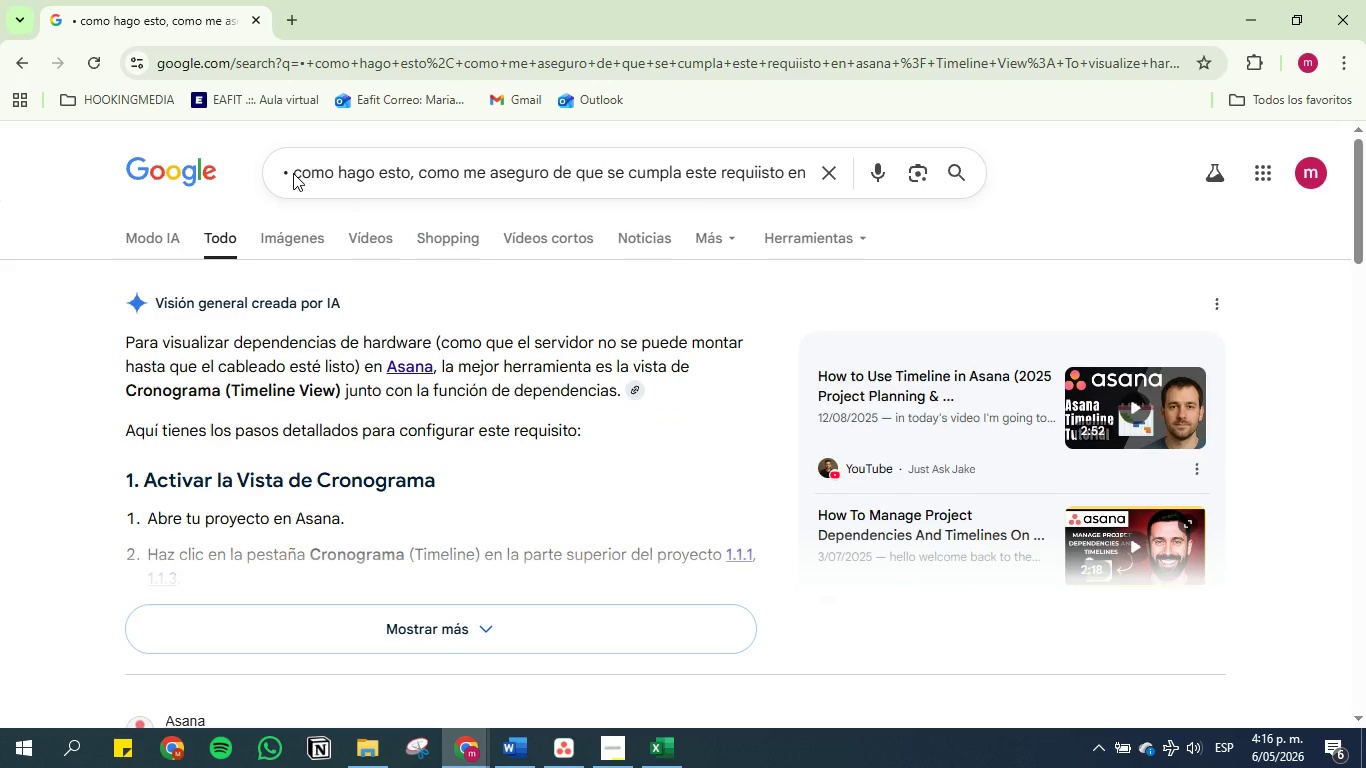 
wait(26.98)
 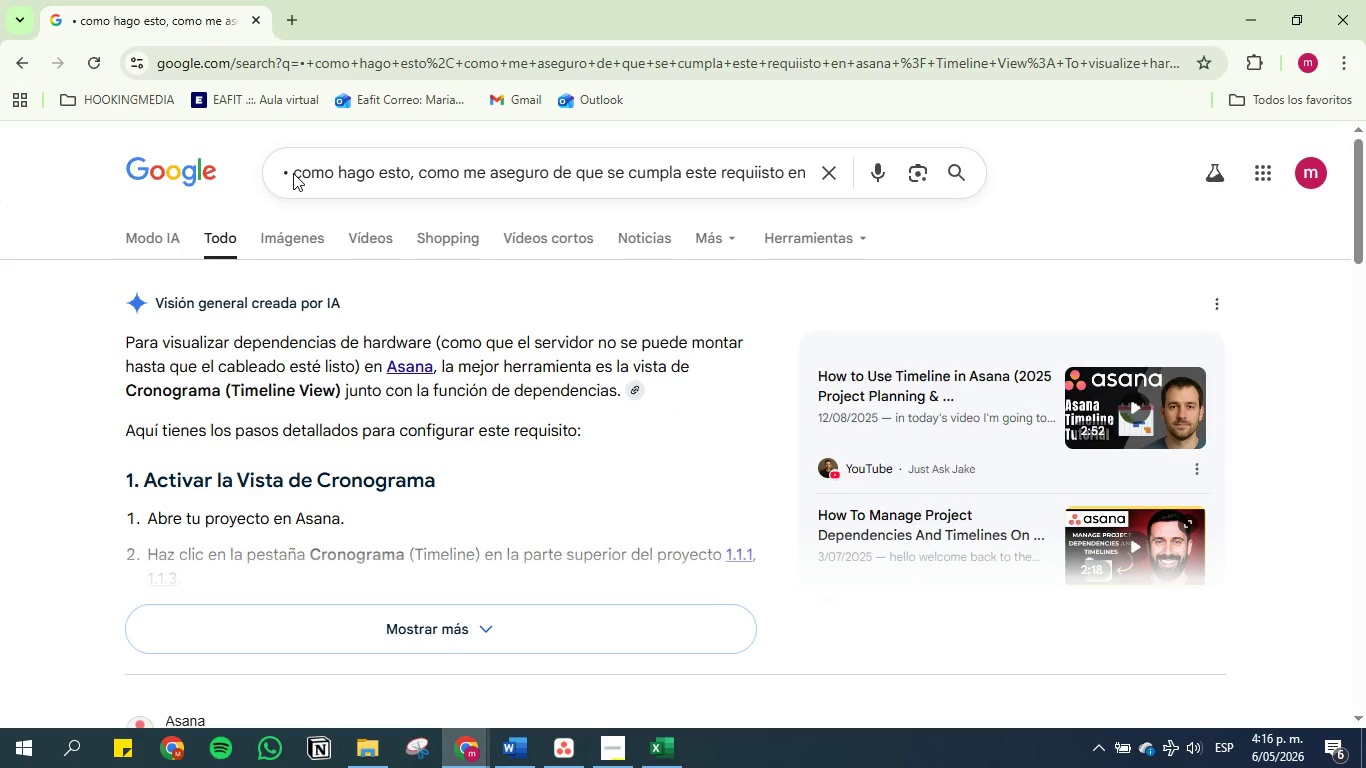 
left_click([408, 634])
 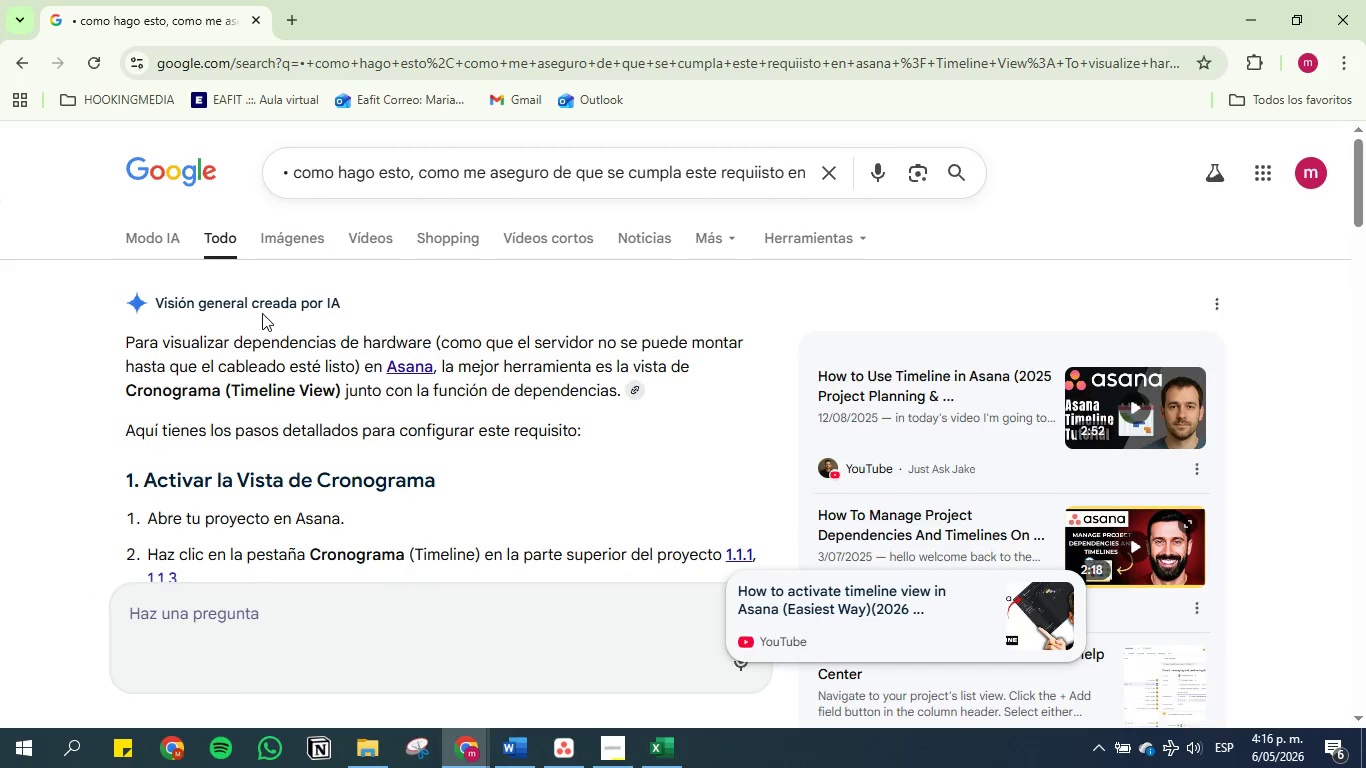 
scroll: coordinate [254, 322], scroll_direction: down, amount: 3.0
 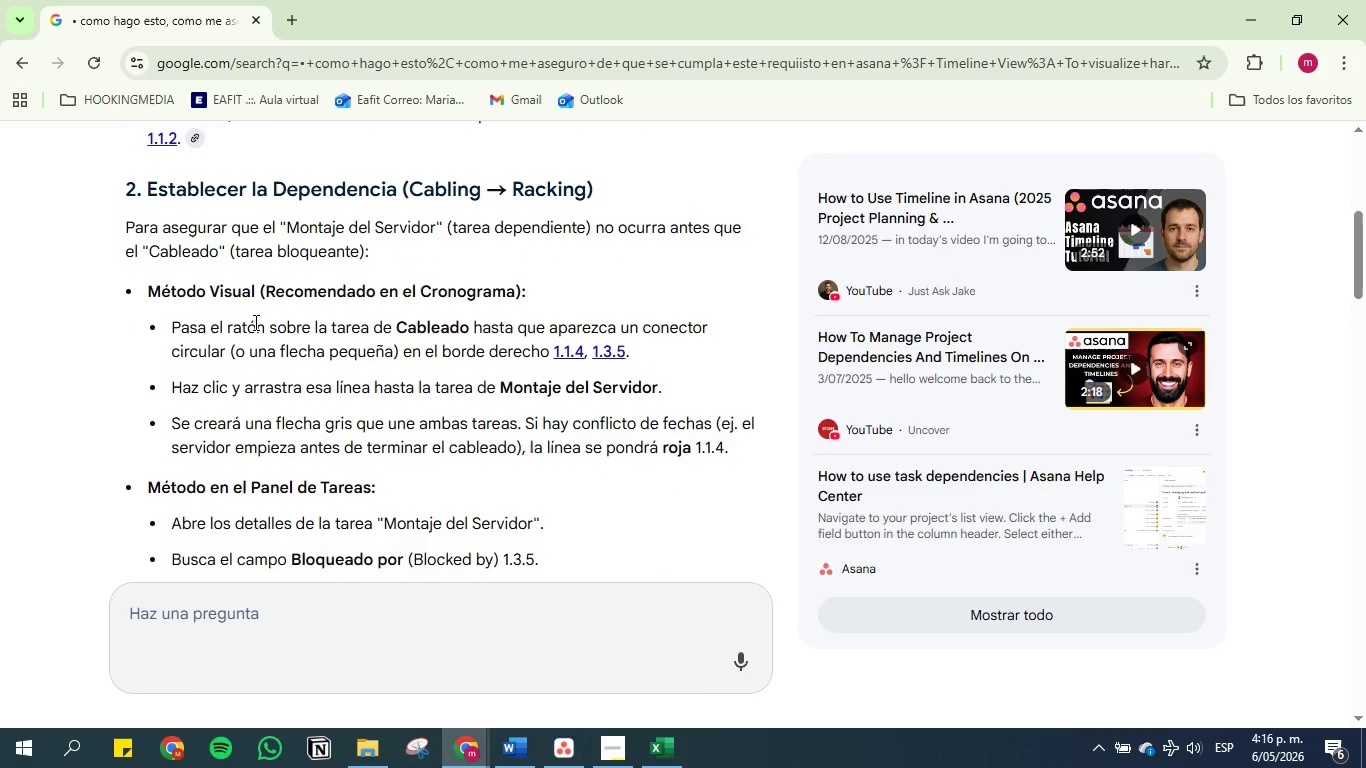 
wait(6.62)
 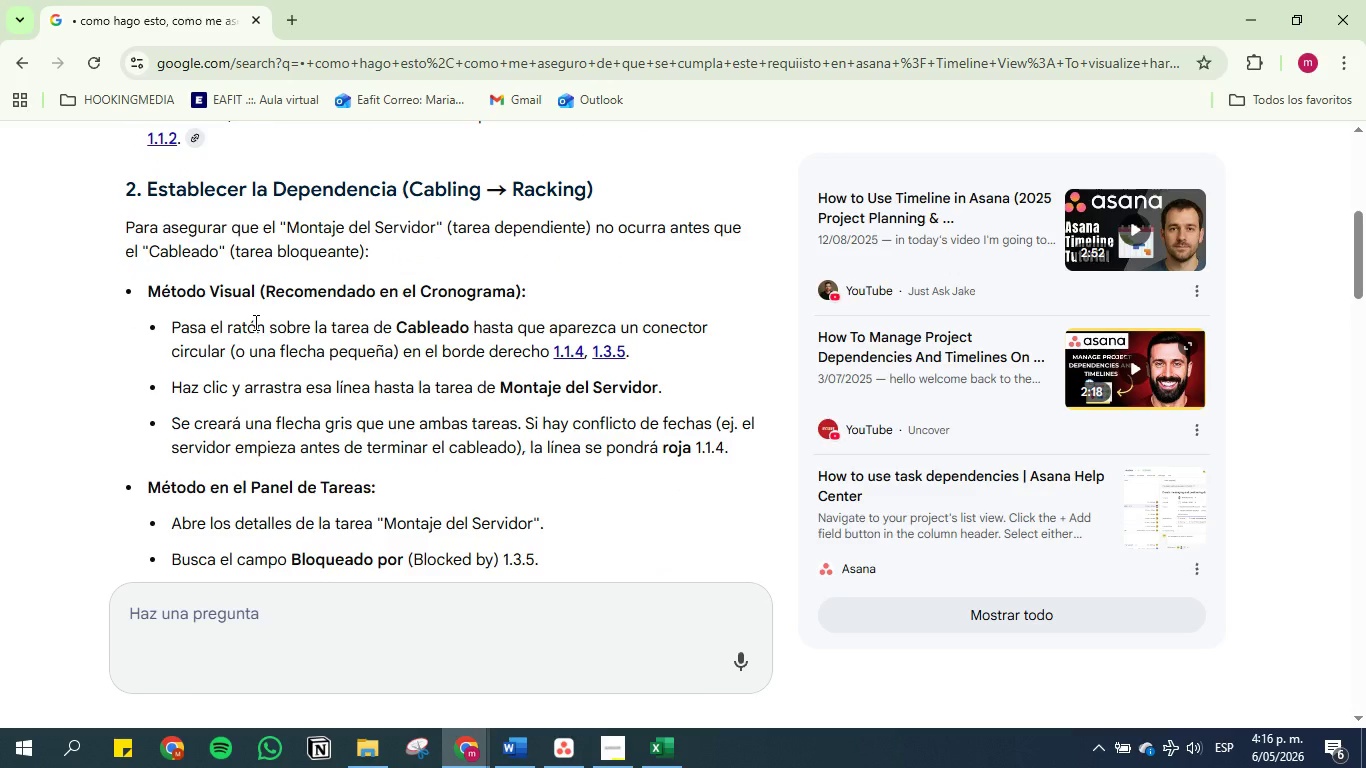 
scroll: coordinate [254, 322], scroll_direction: down, amount: 3.0
 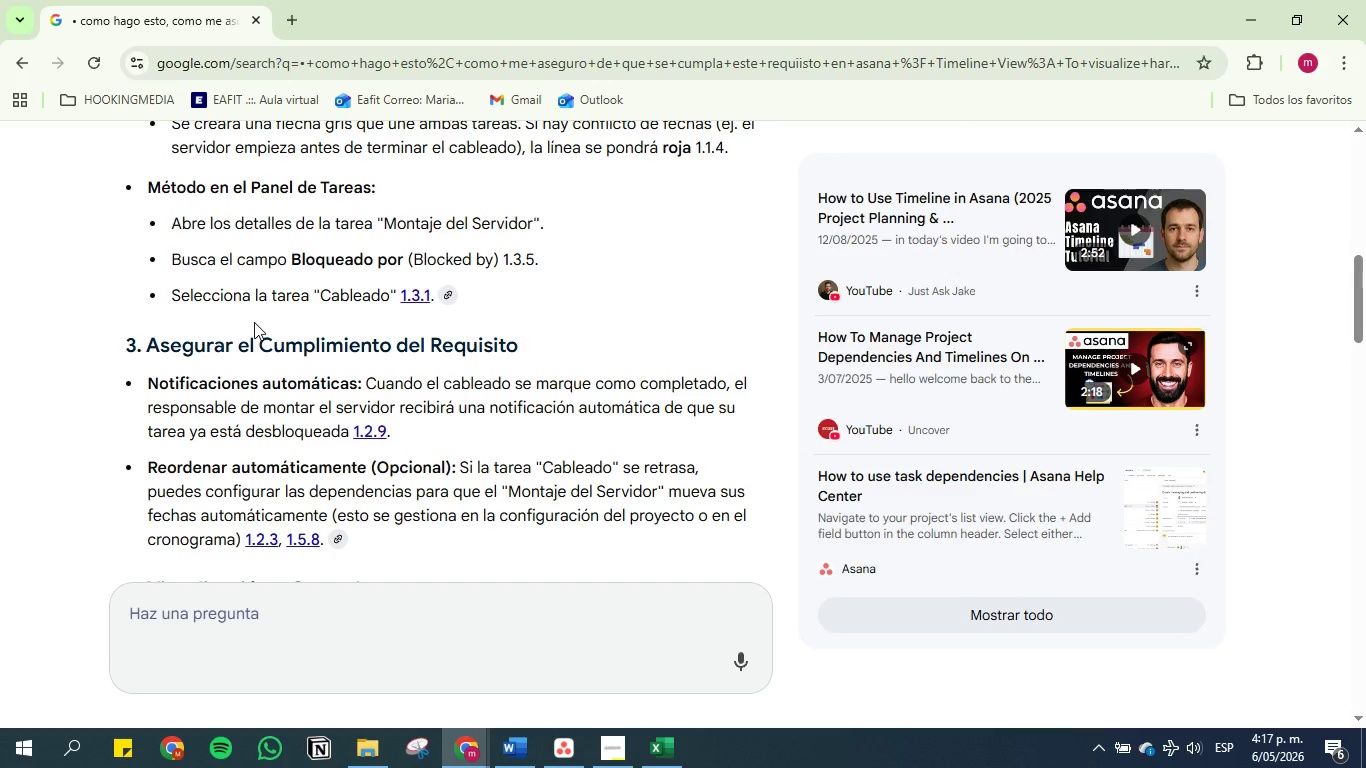 
wait(52.58)
 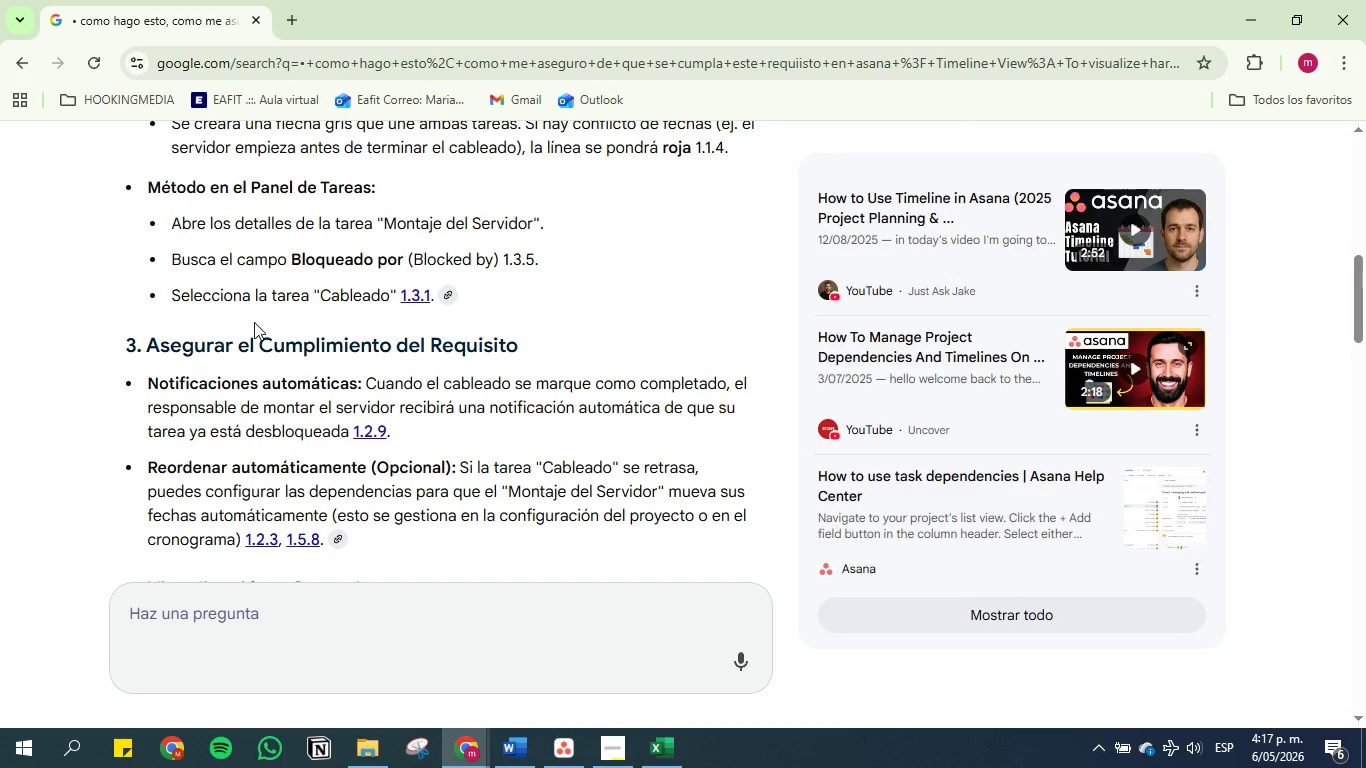 
scroll: coordinate [401, 376], scroll_direction: down, amount: 4.0
 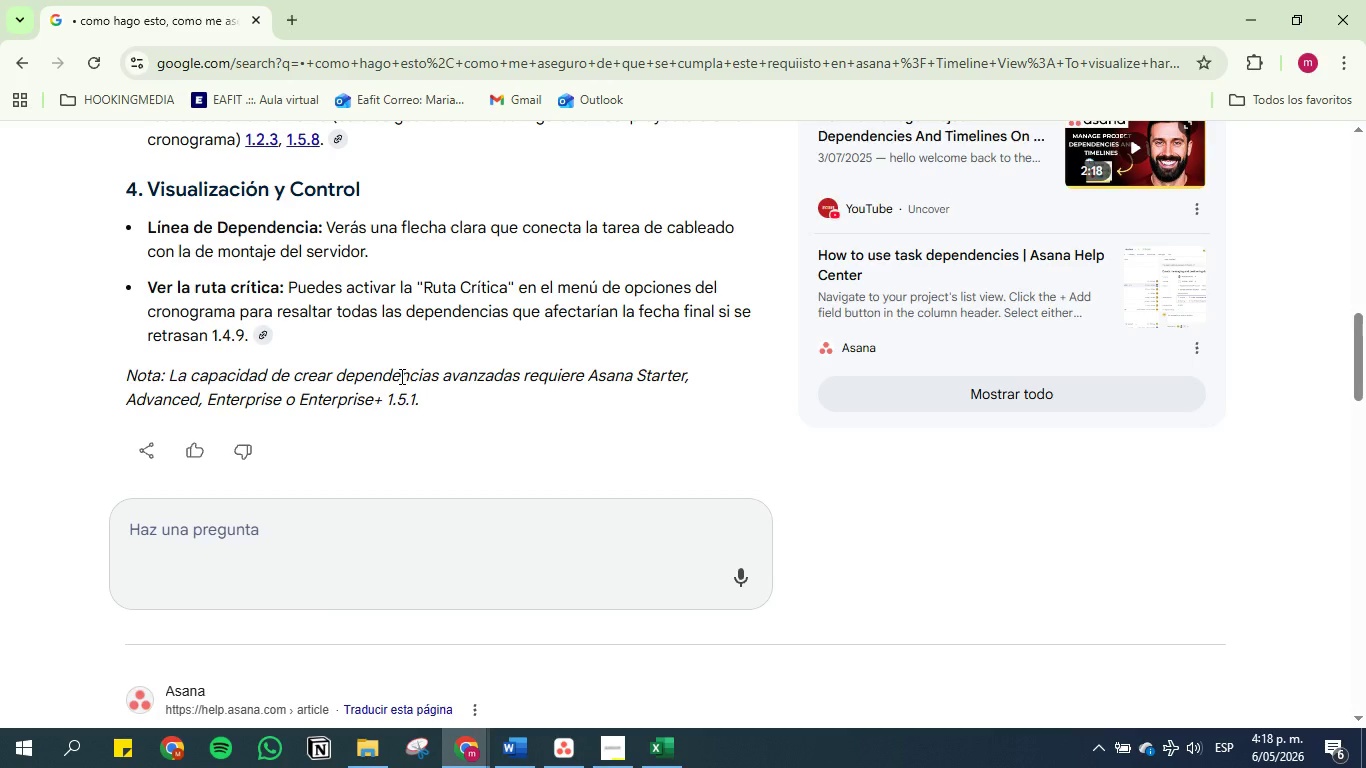 
wait(60.63)
 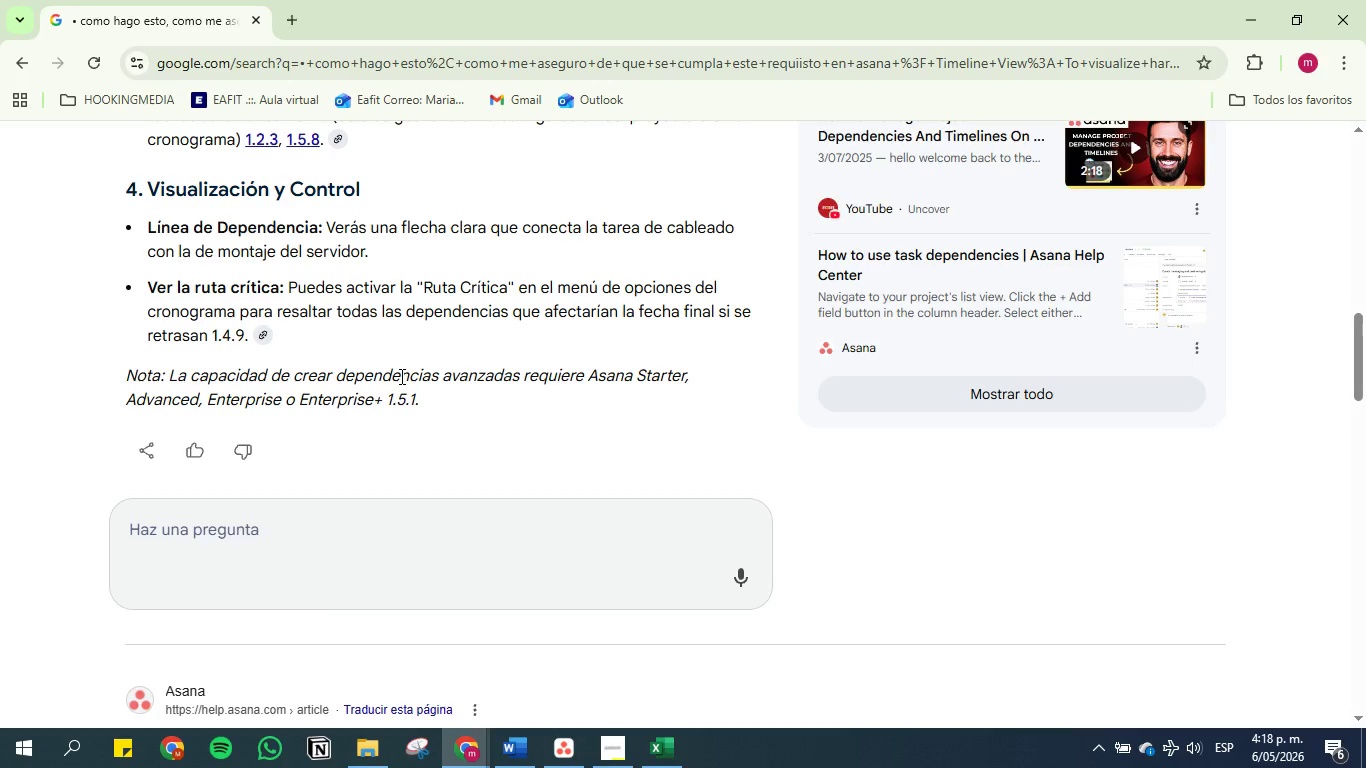 
left_click([400, 376])
 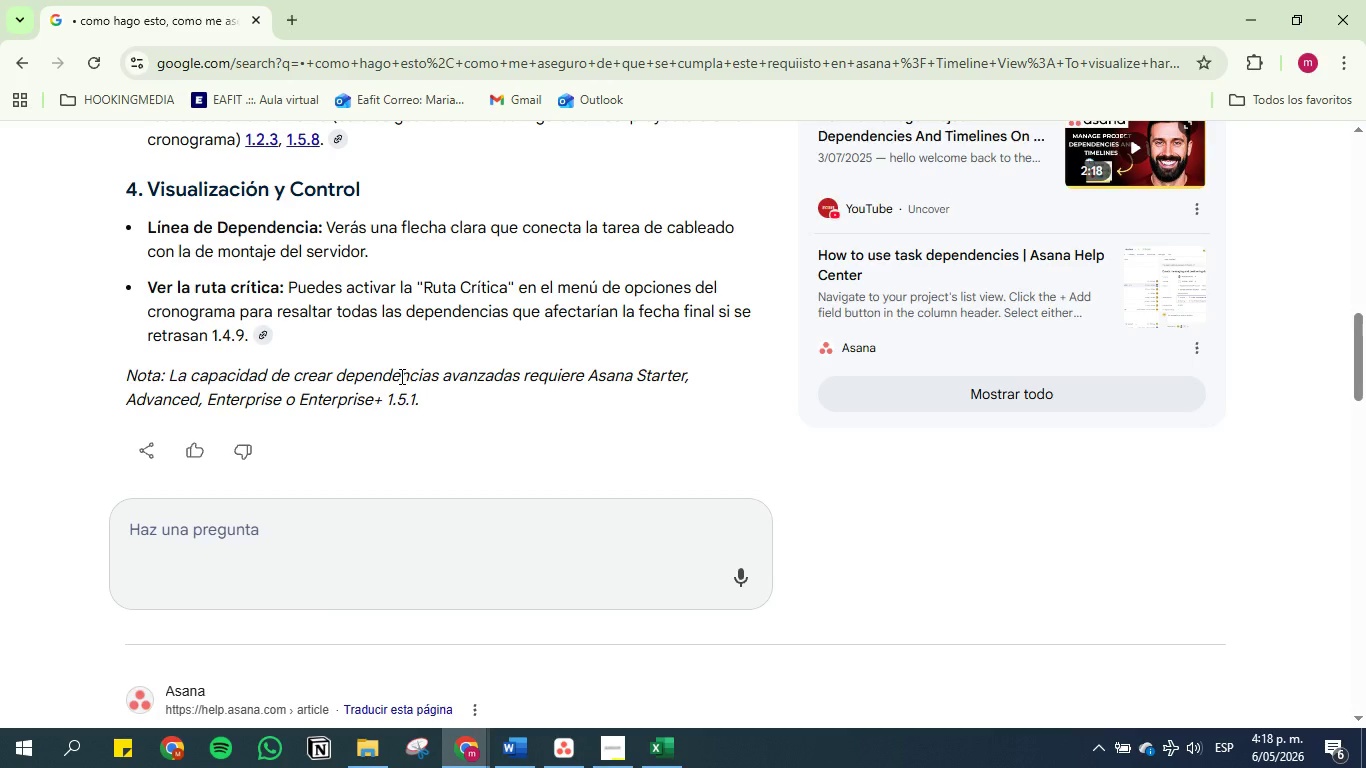 
wait(23.36)
 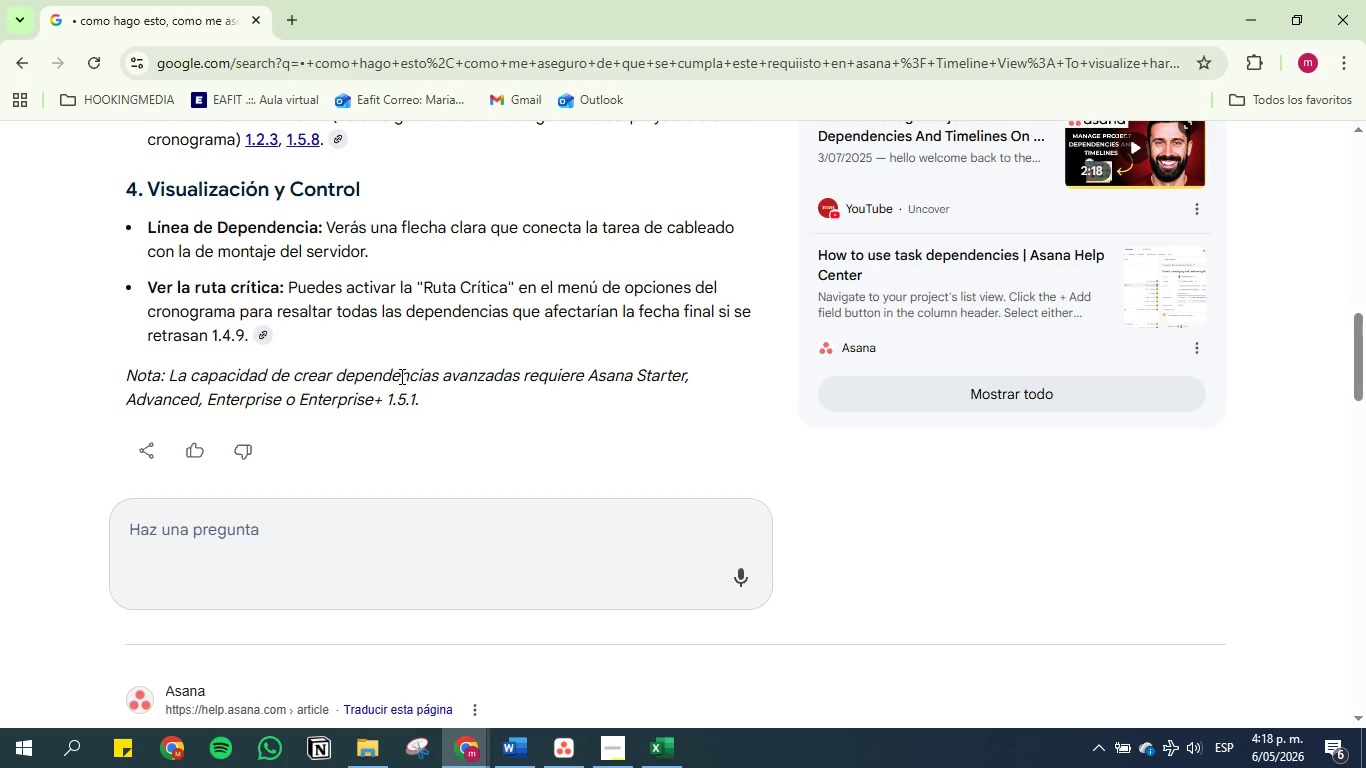 
scroll: coordinate [111, 283], scroll_direction: up, amount: 6.0
 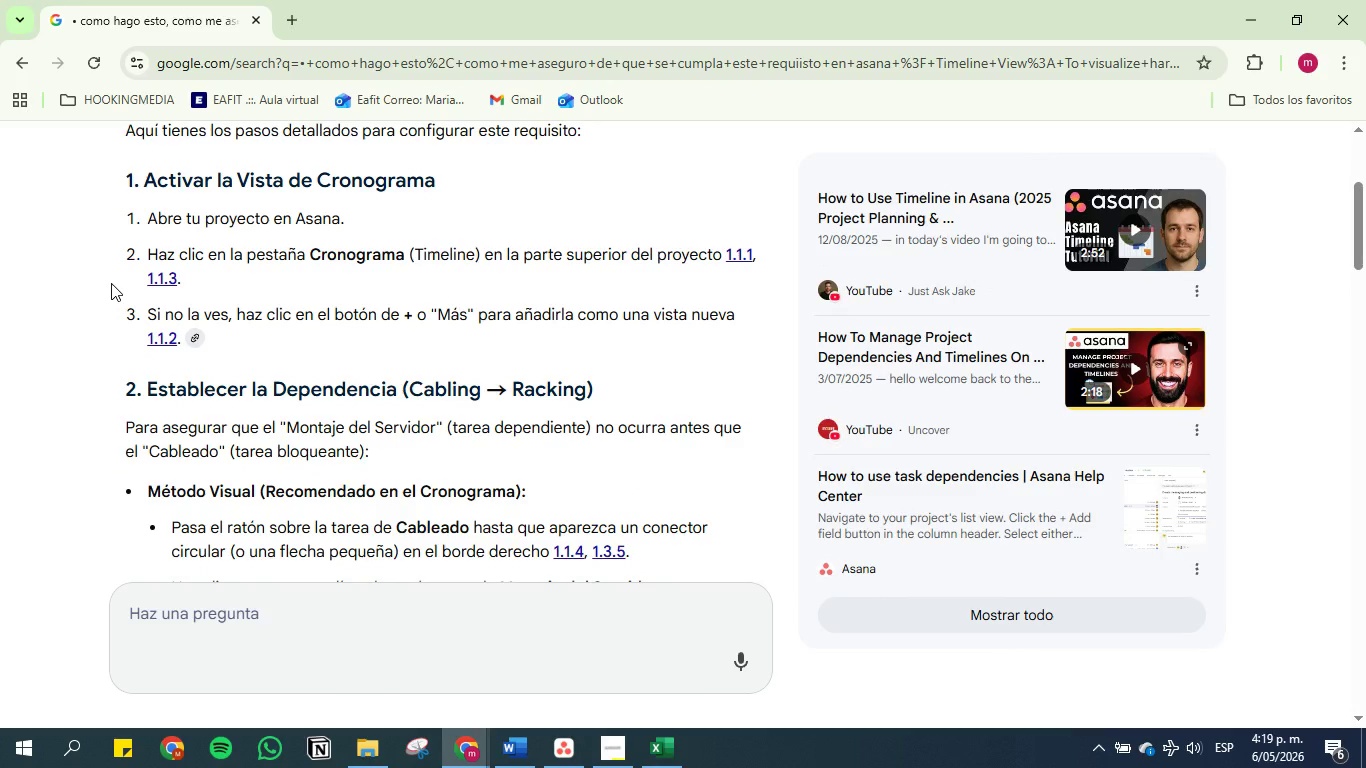 
scroll: coordinate [111, 283], scroll_direction: down, amount: 1.0
 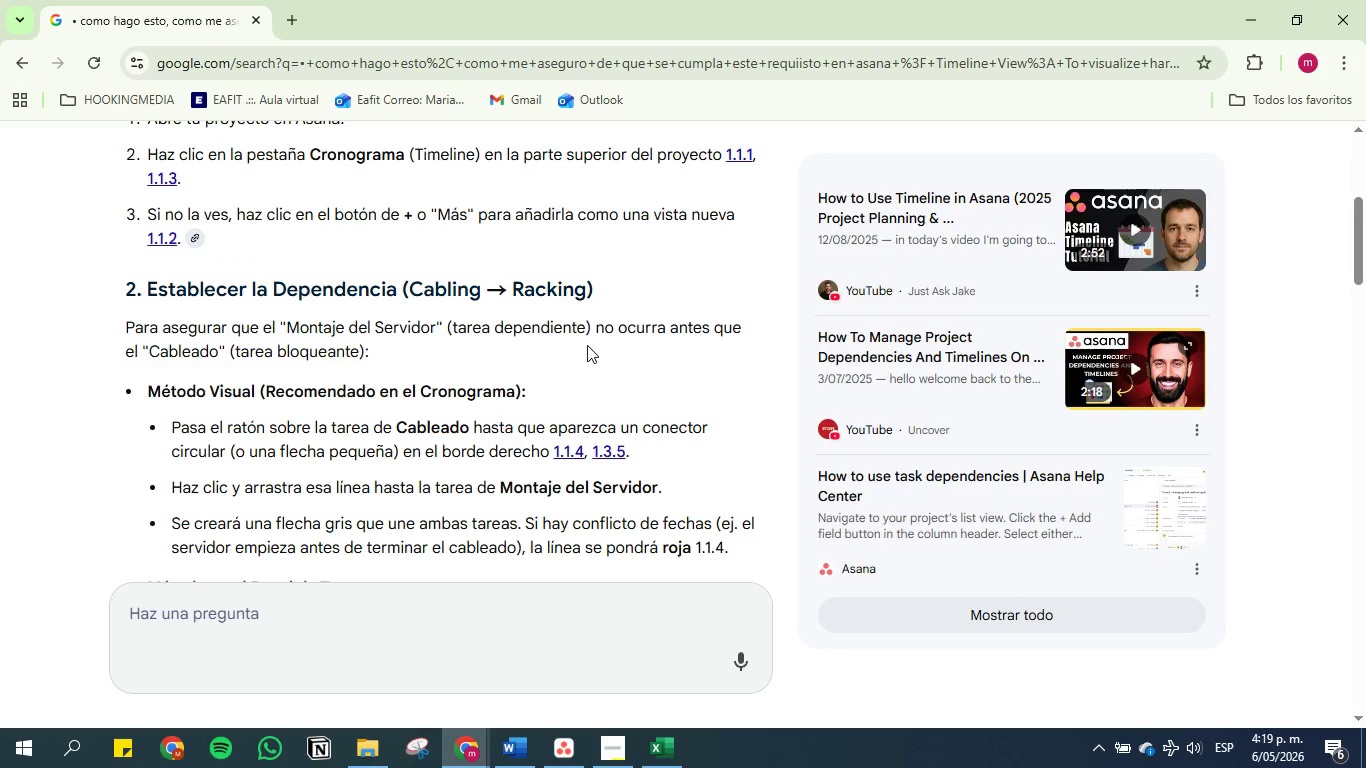 
wait(12.95)
 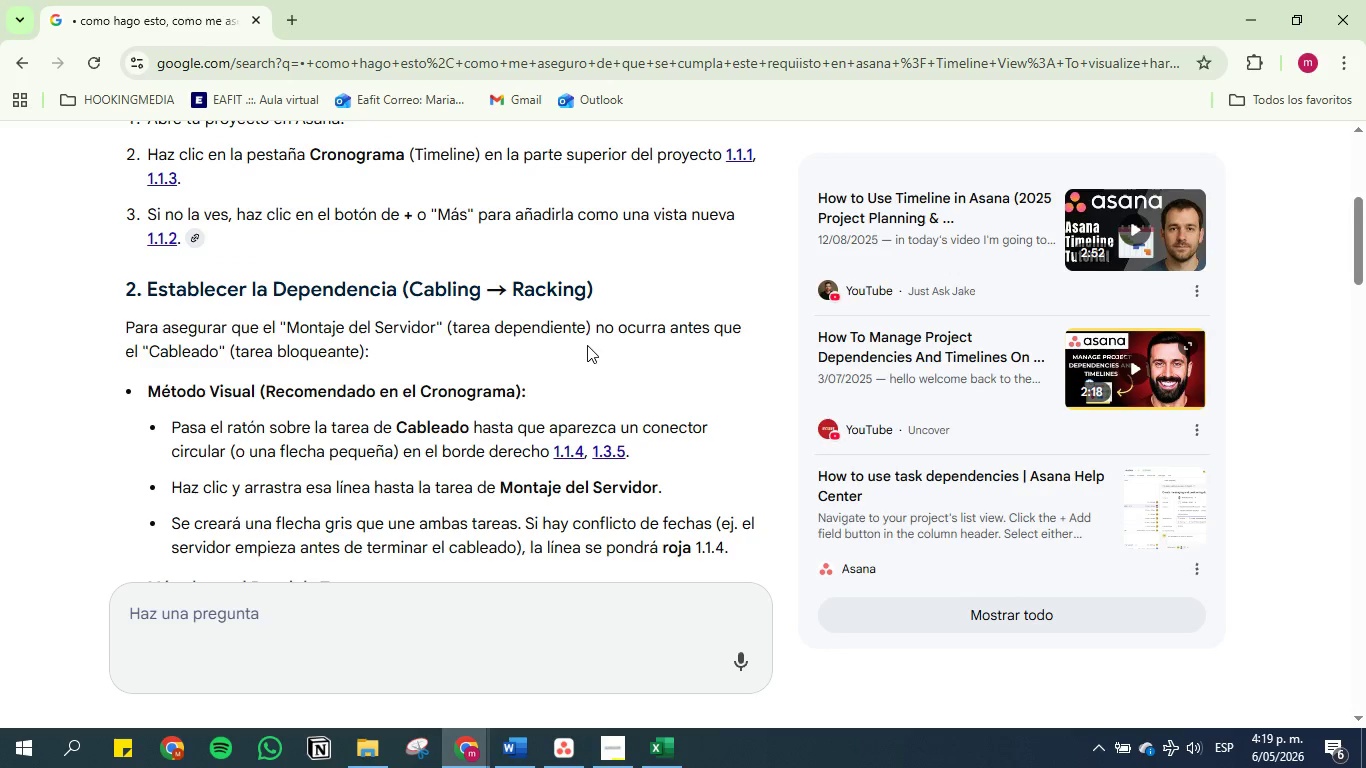 
scroll: coordinate [279, 392], scroll_direction: down, amount: 1.0
 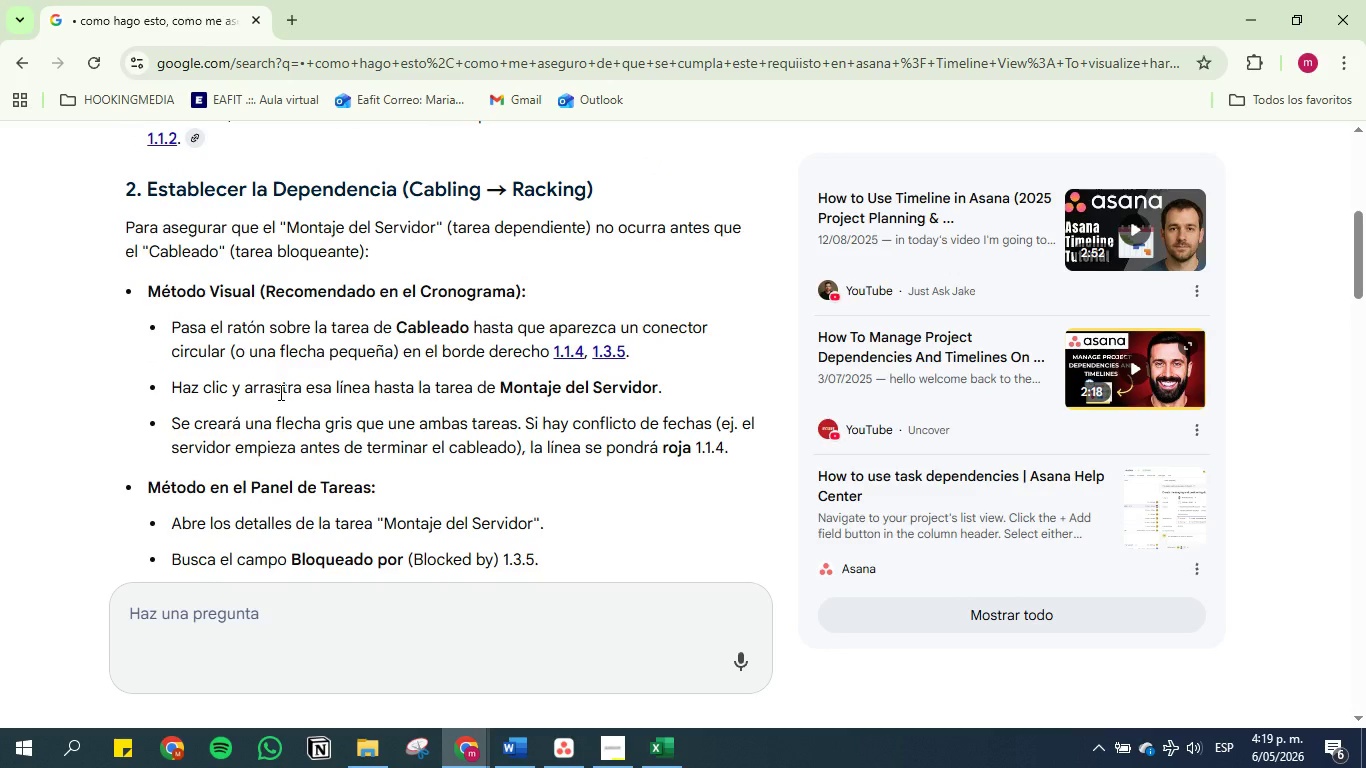 
wait(8.4)
 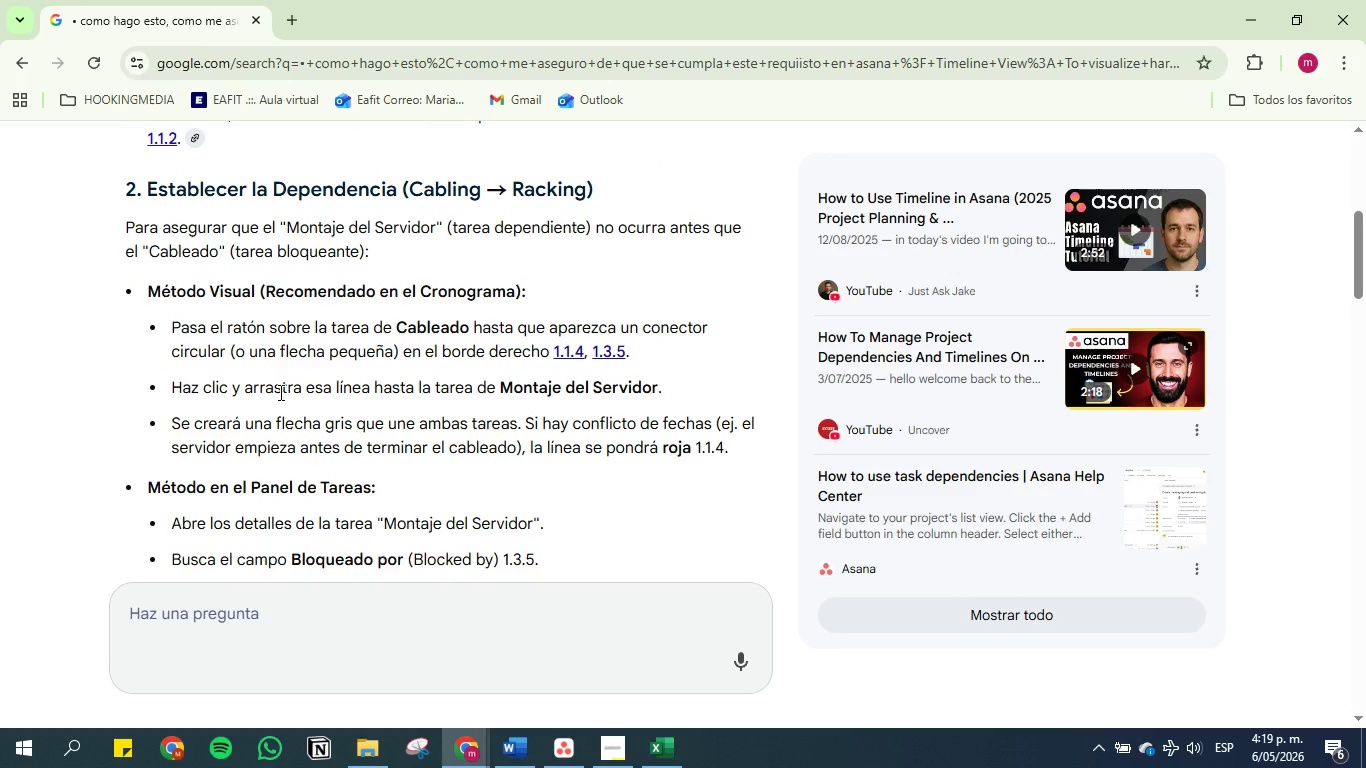 
left_click([571, 759])
 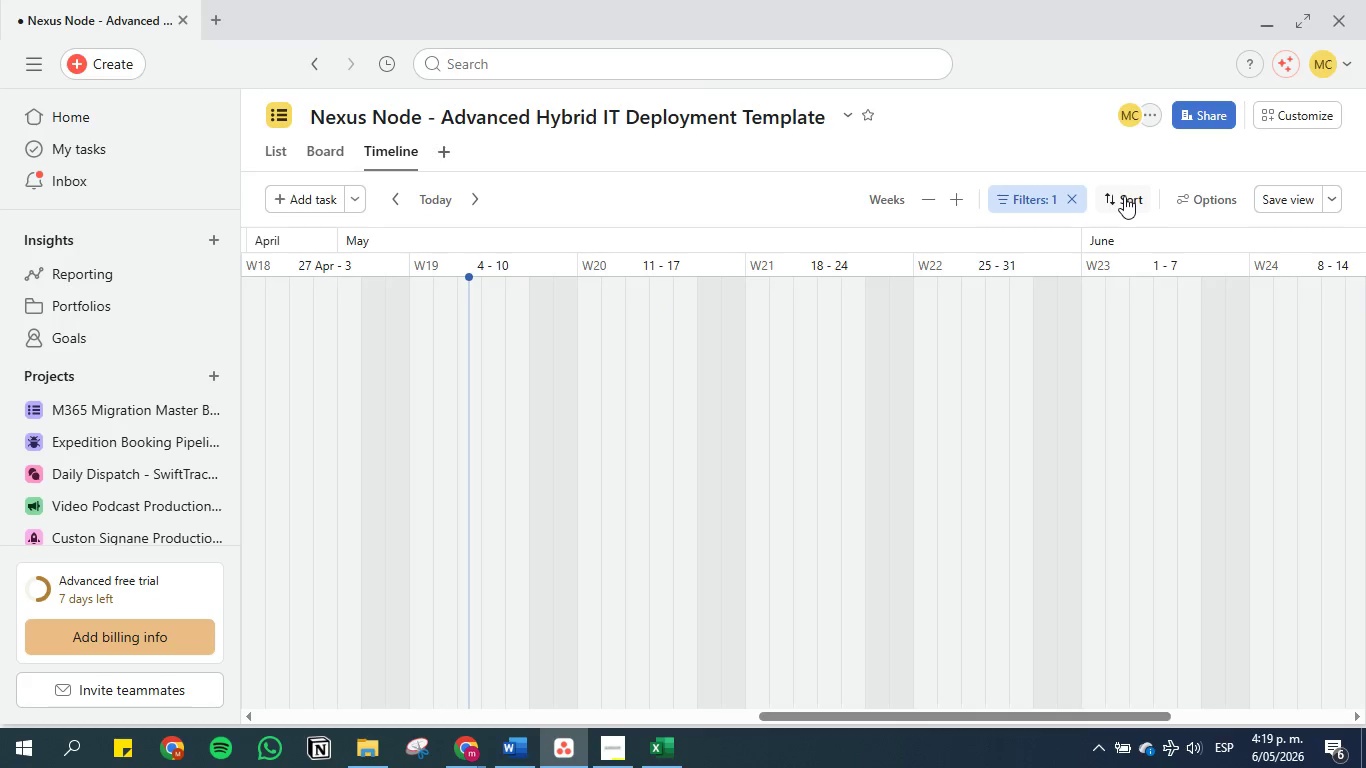 
left_click([1124, 196])
 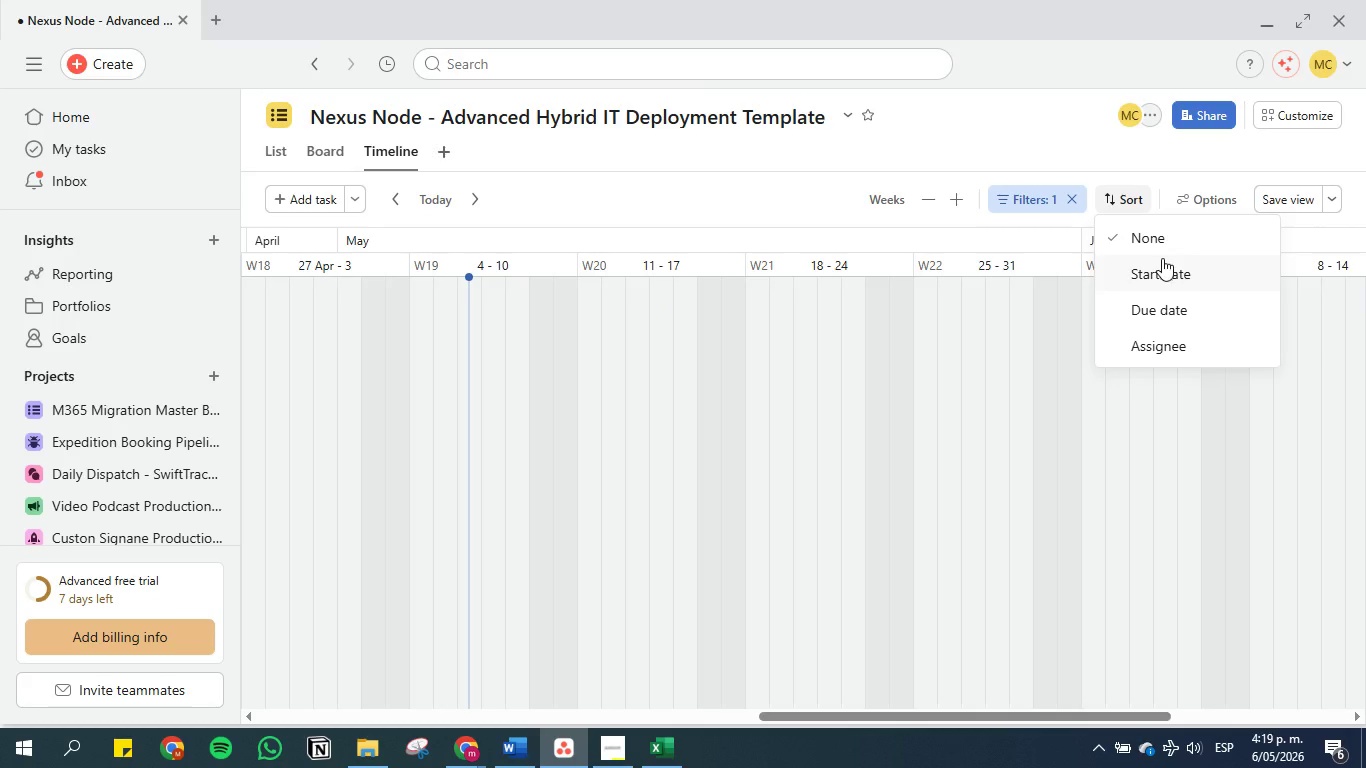 
left_click([1167, 269])
 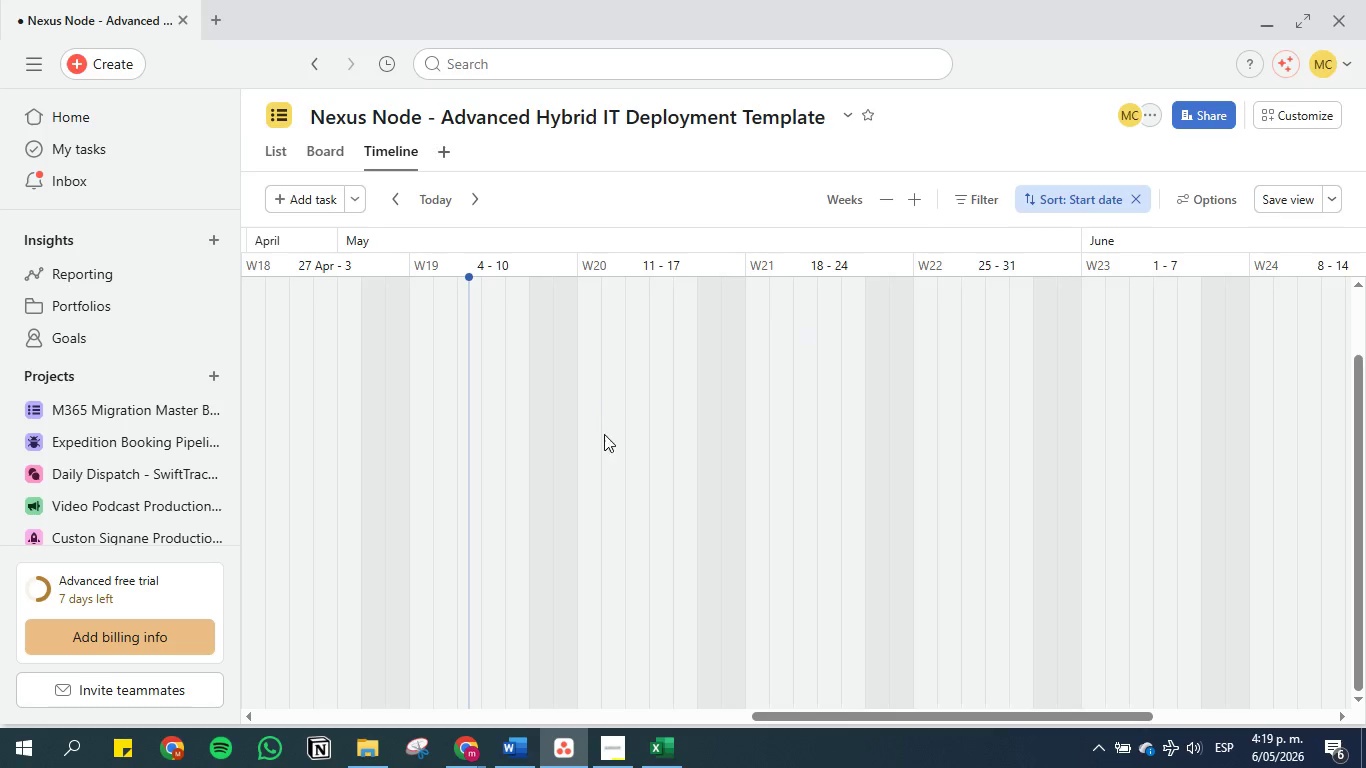 
wait(5.53)
 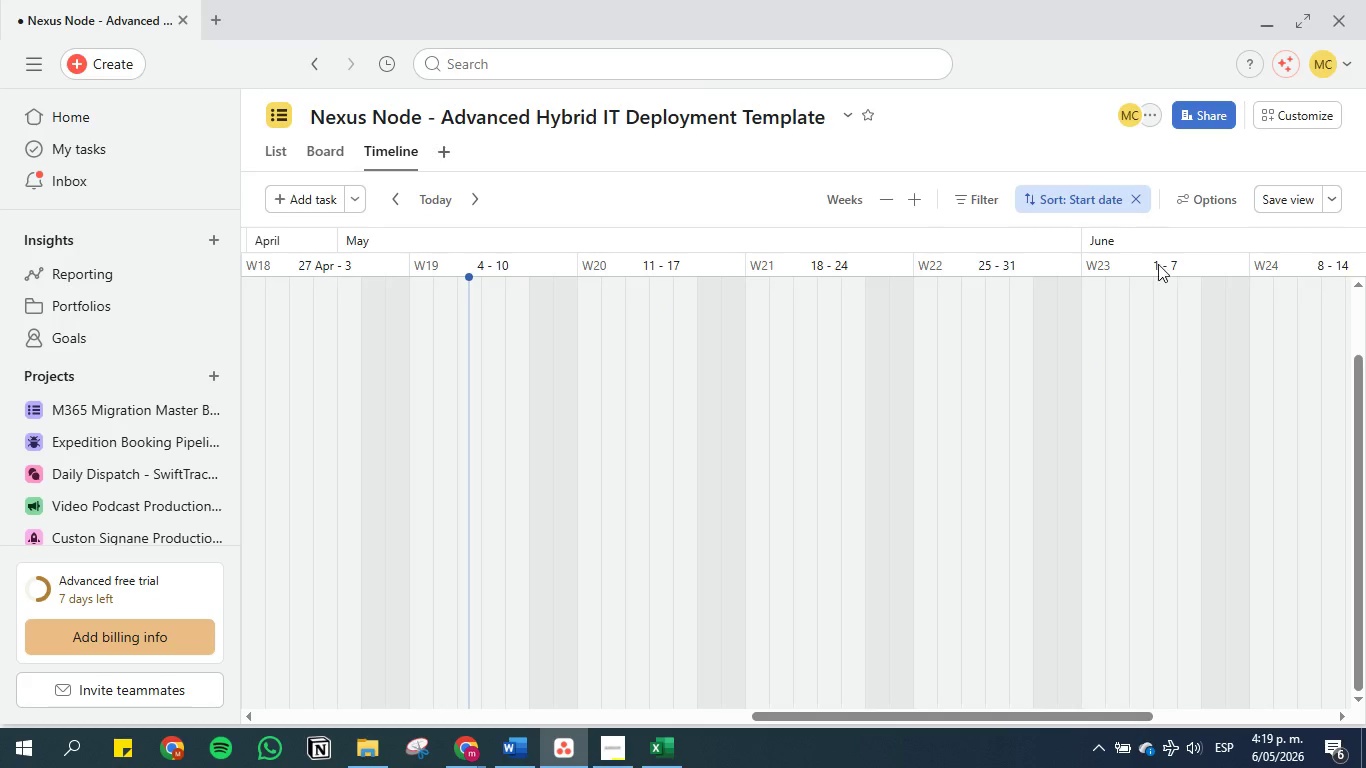 
scroll: coordinate [855, 348], scroll_direction: down, amount: 14.0
 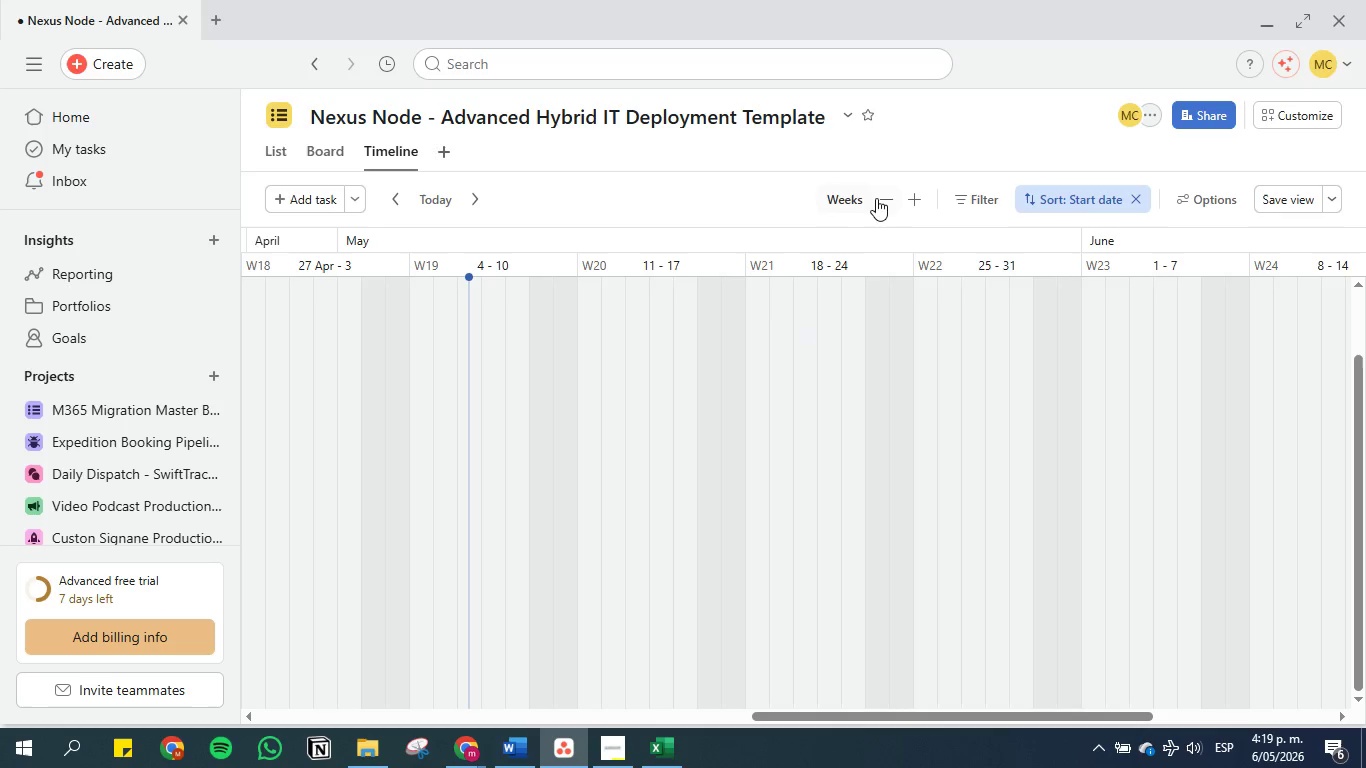 
left_click([881, 197])
 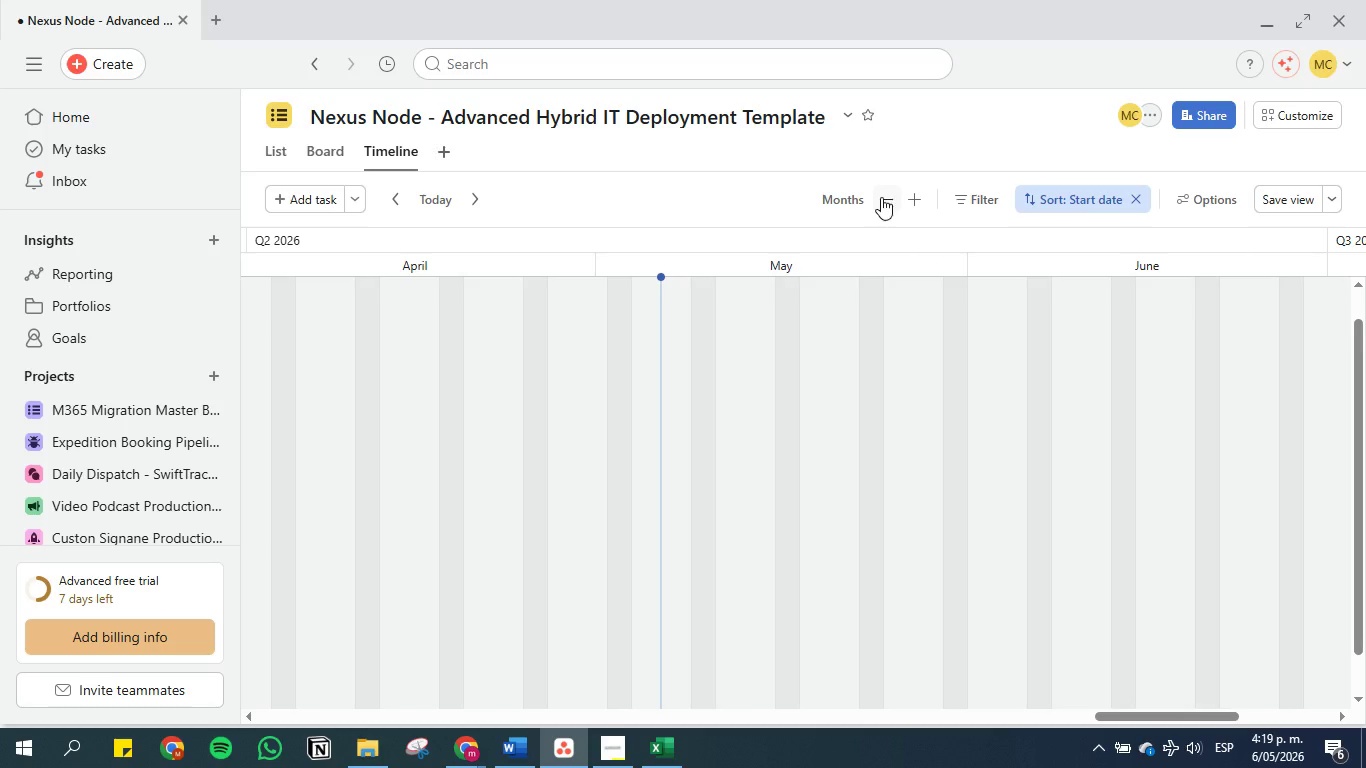 
left_click([881, 197])
 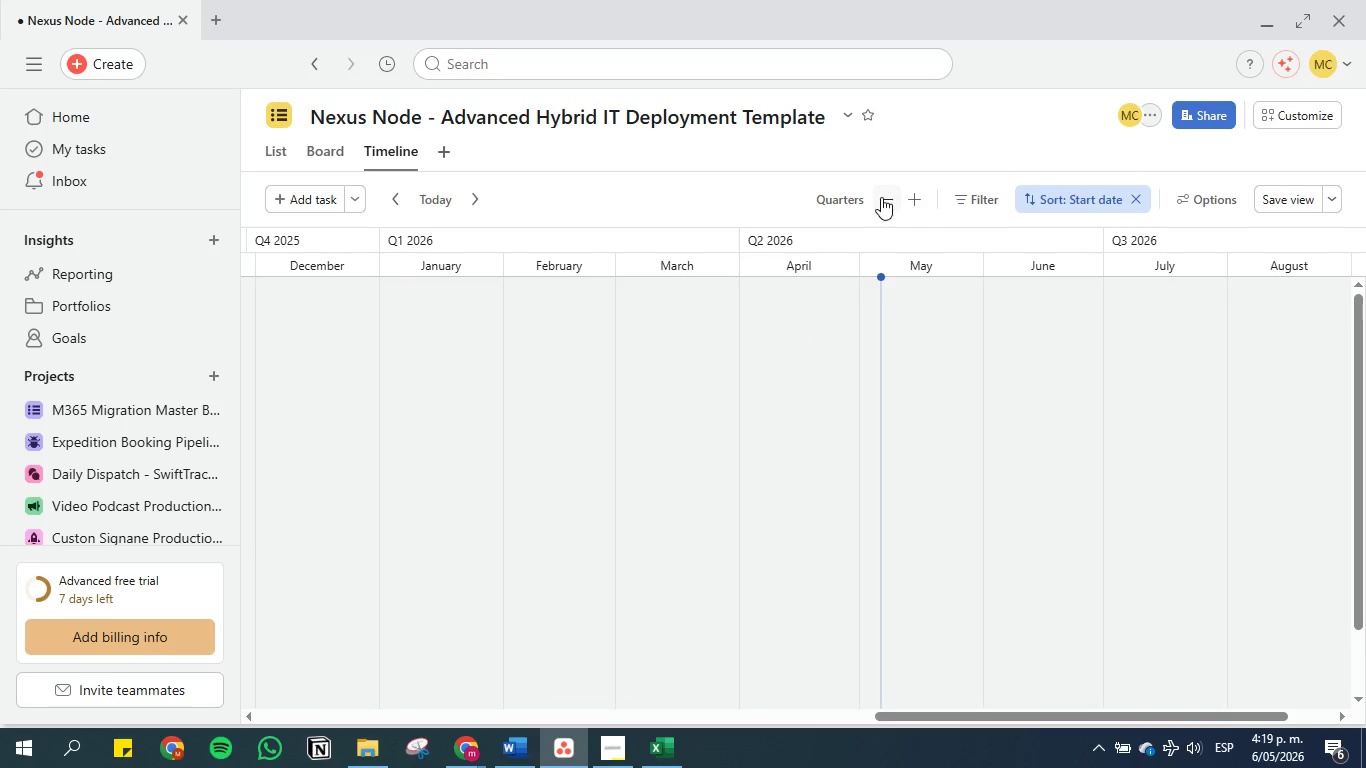 
left_click([881, 197])
 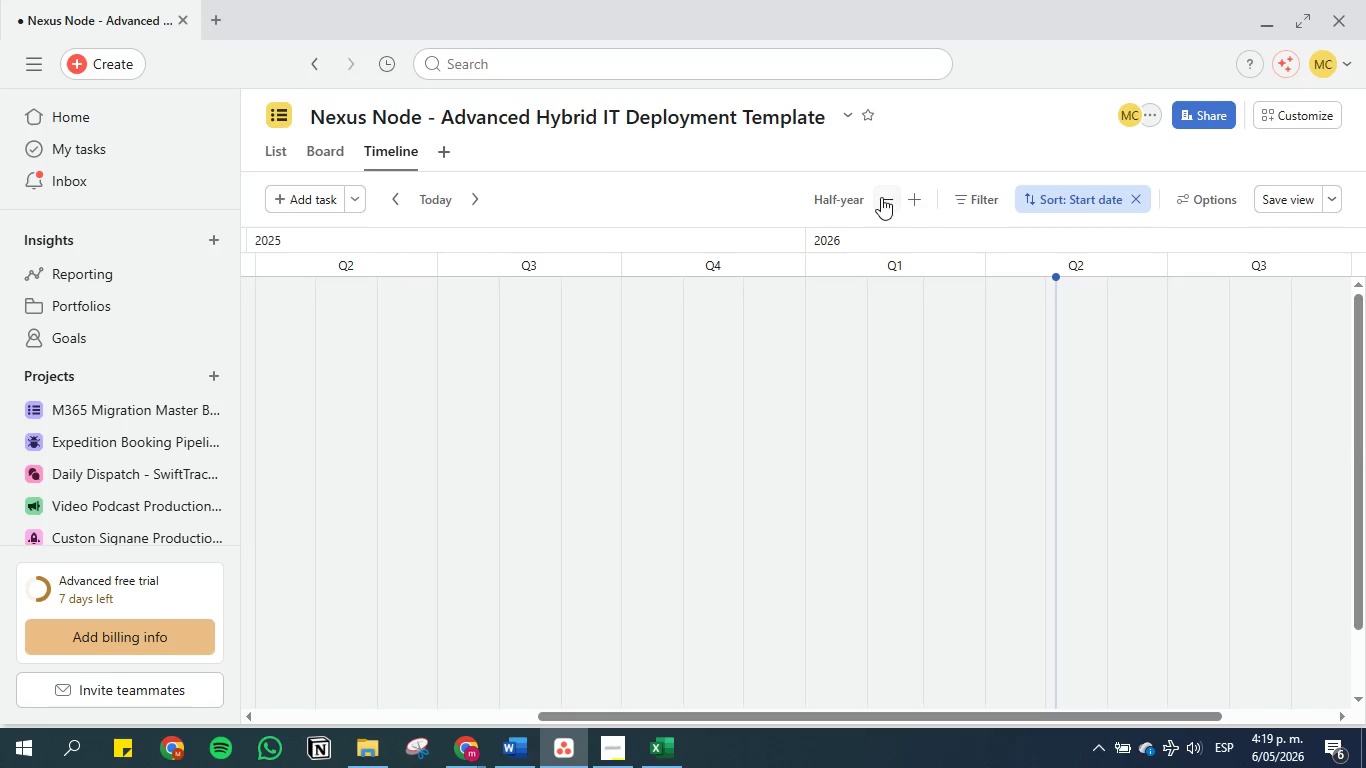 
left_click([881, 197])
 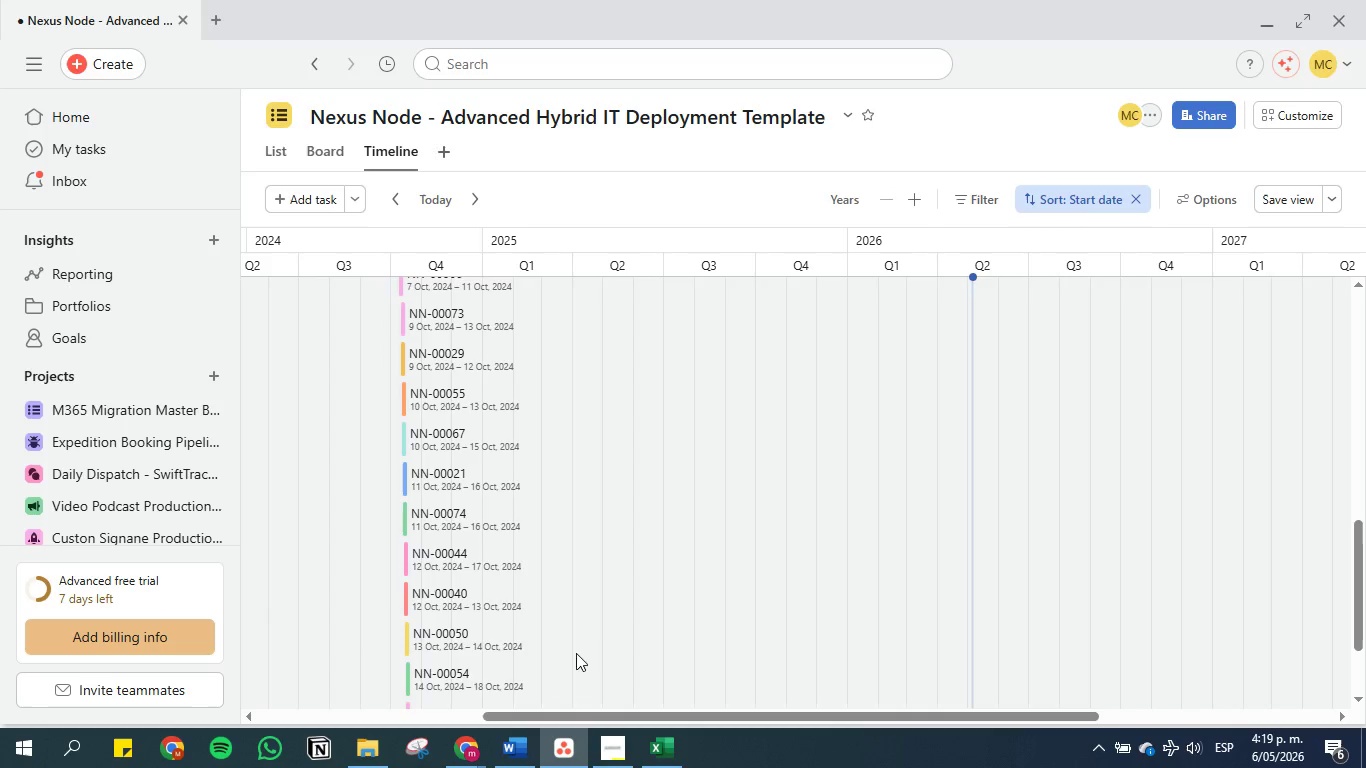 
left_click_drag(start_coordinate=[611, 716], to_coordinate=[451, 673])
 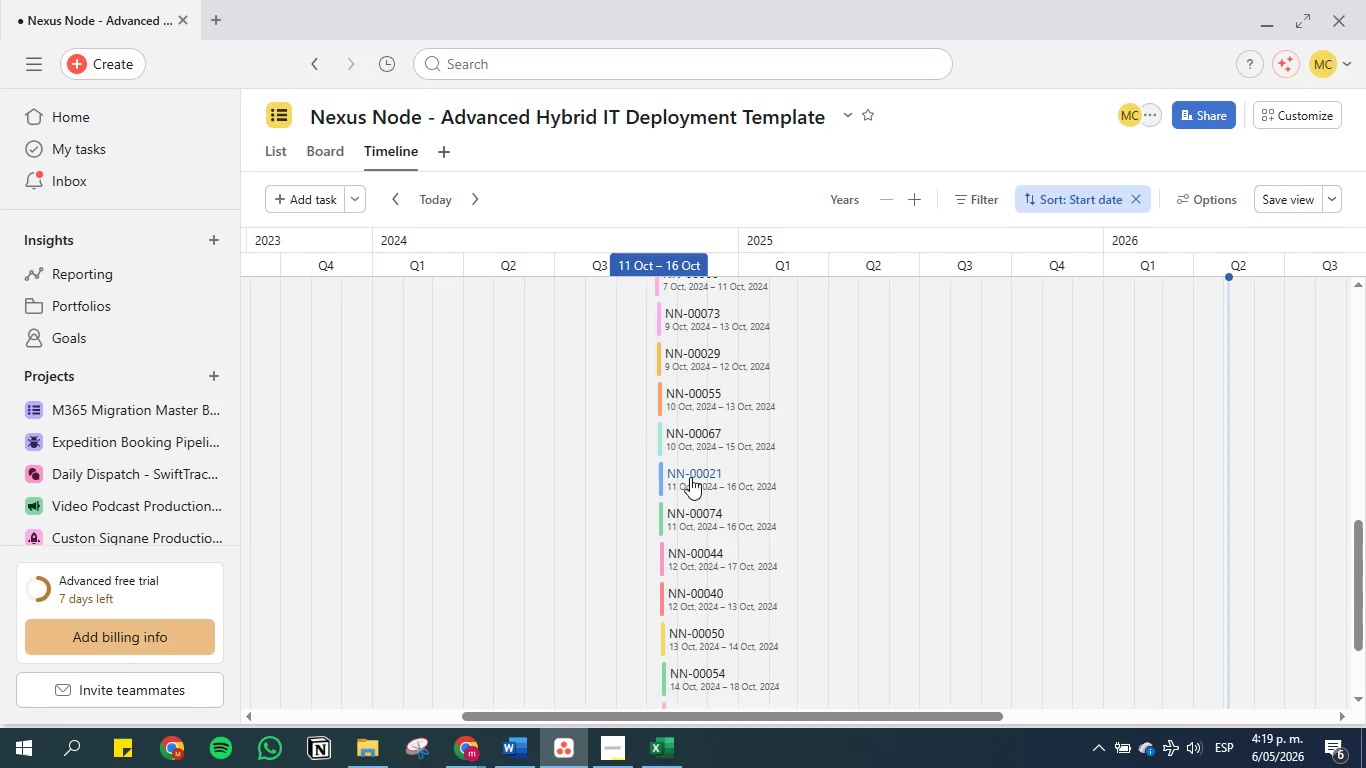 
scroll: coordinate [712, 430], scroll_direction: up, amount: 90.0
 